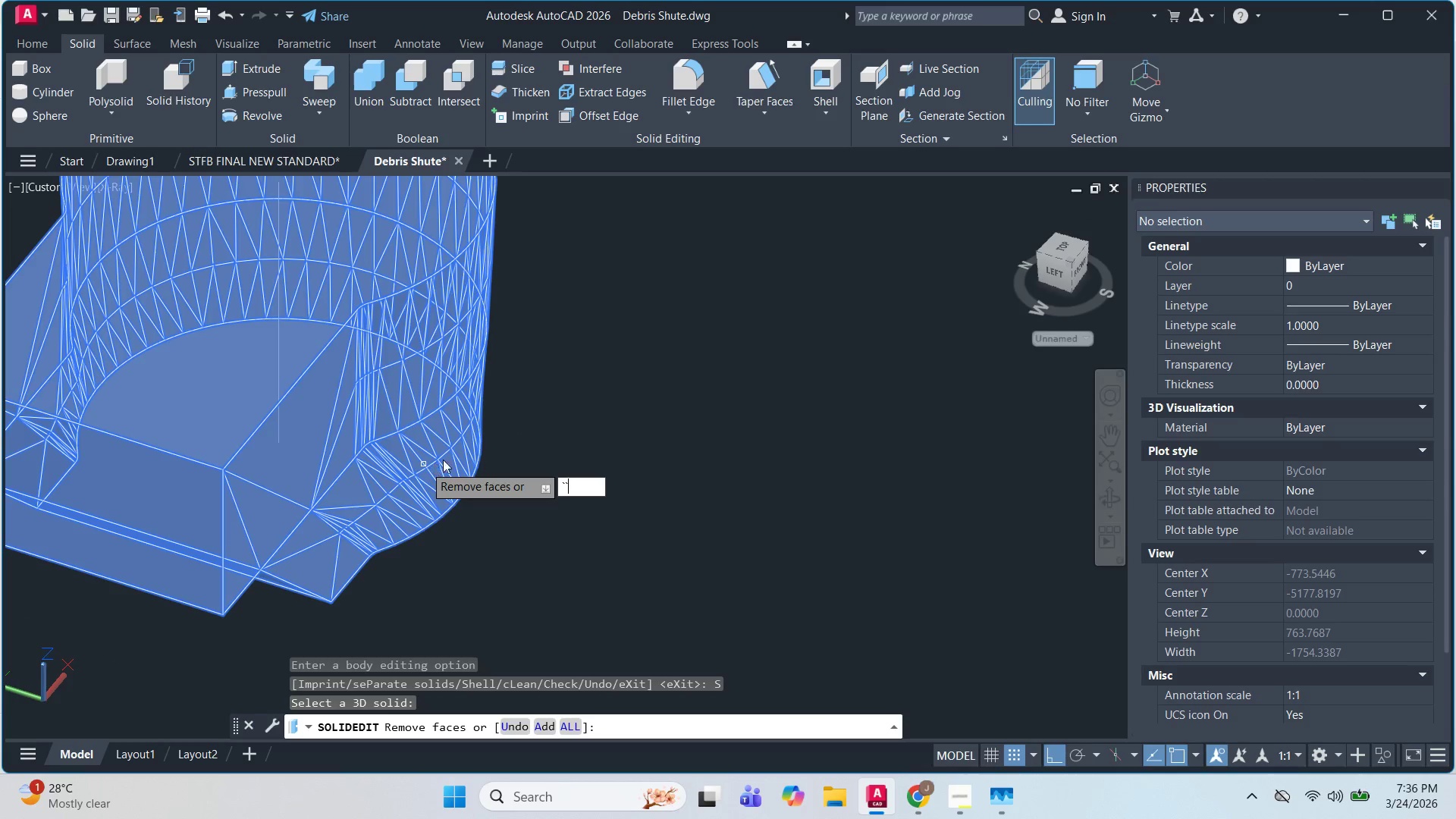 
key(Escape)
 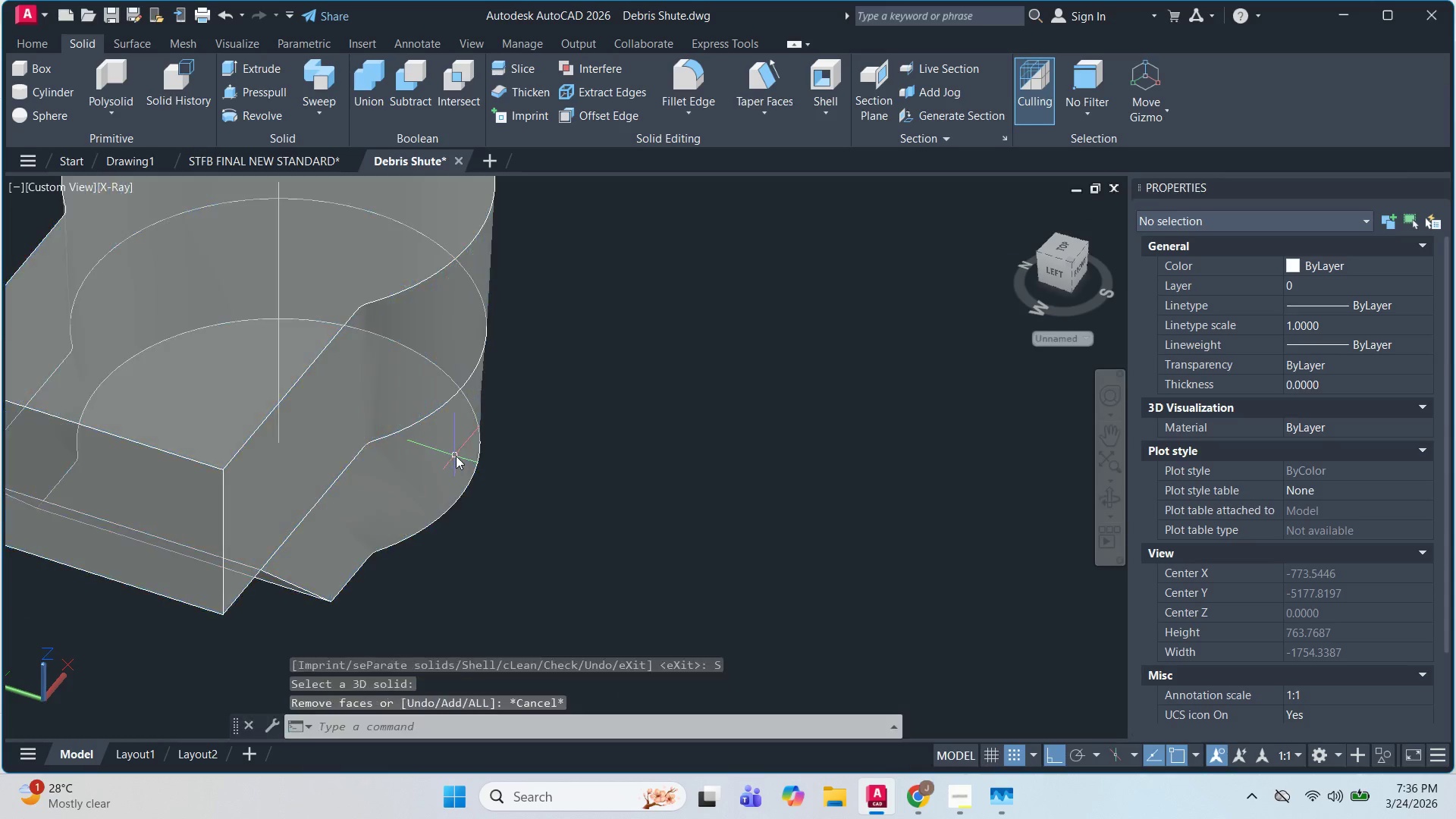 
key(Escape)
 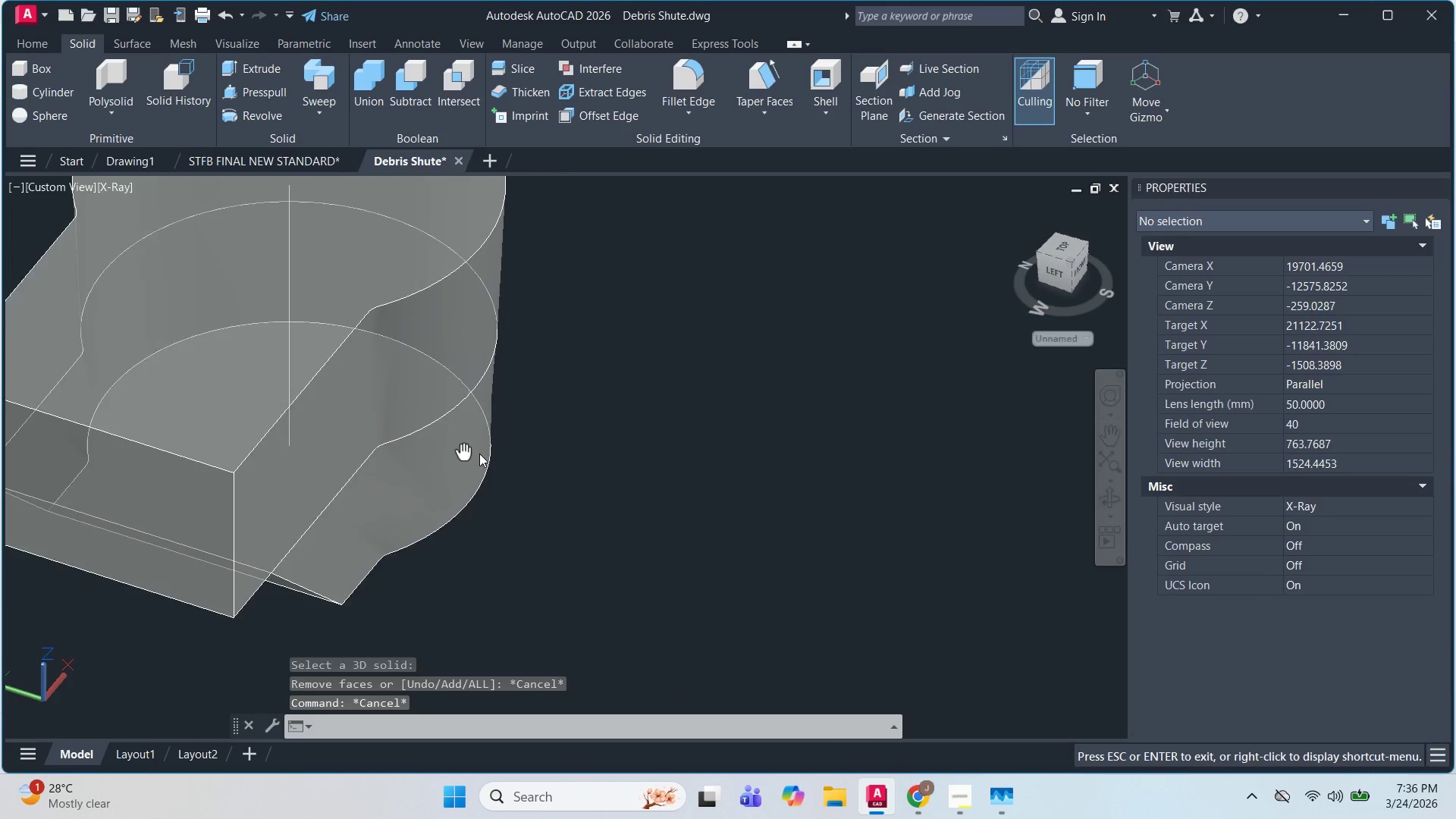 
hold_key(key=ShiftLeft, duration=1.52)
 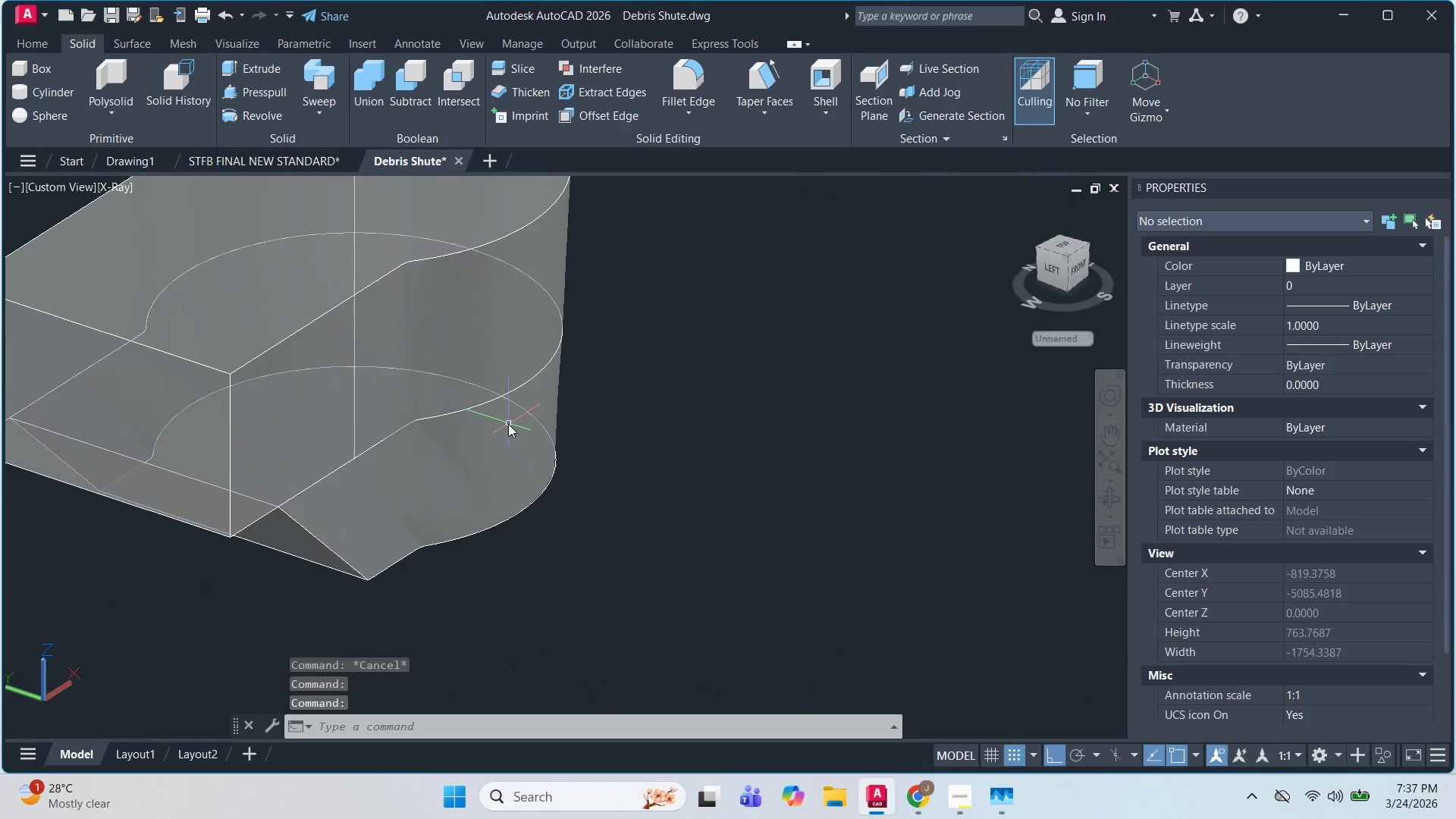 
hold_key(key=ShiftLeft, duration=0.45)
 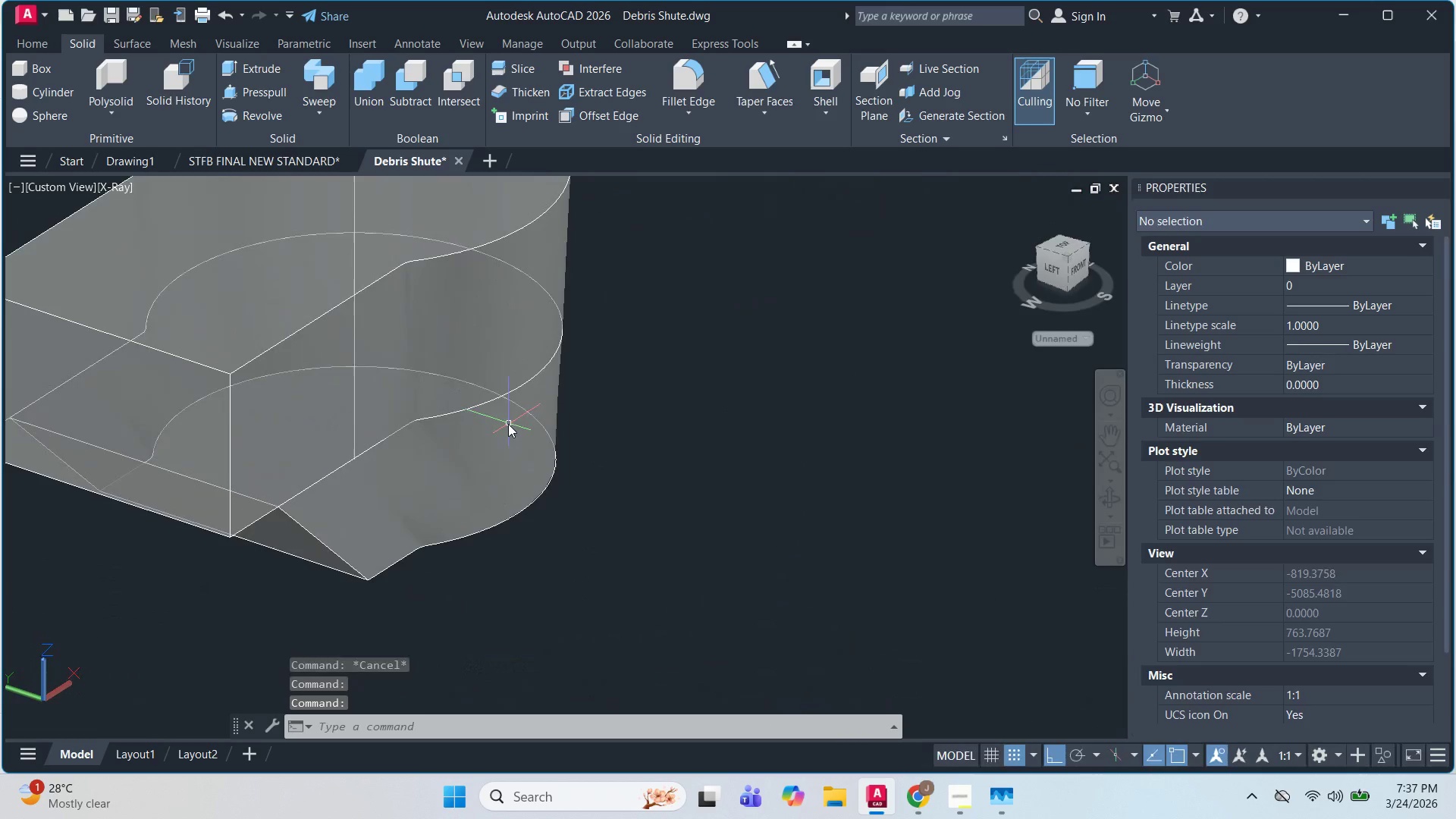 
left_click([507, 424])
 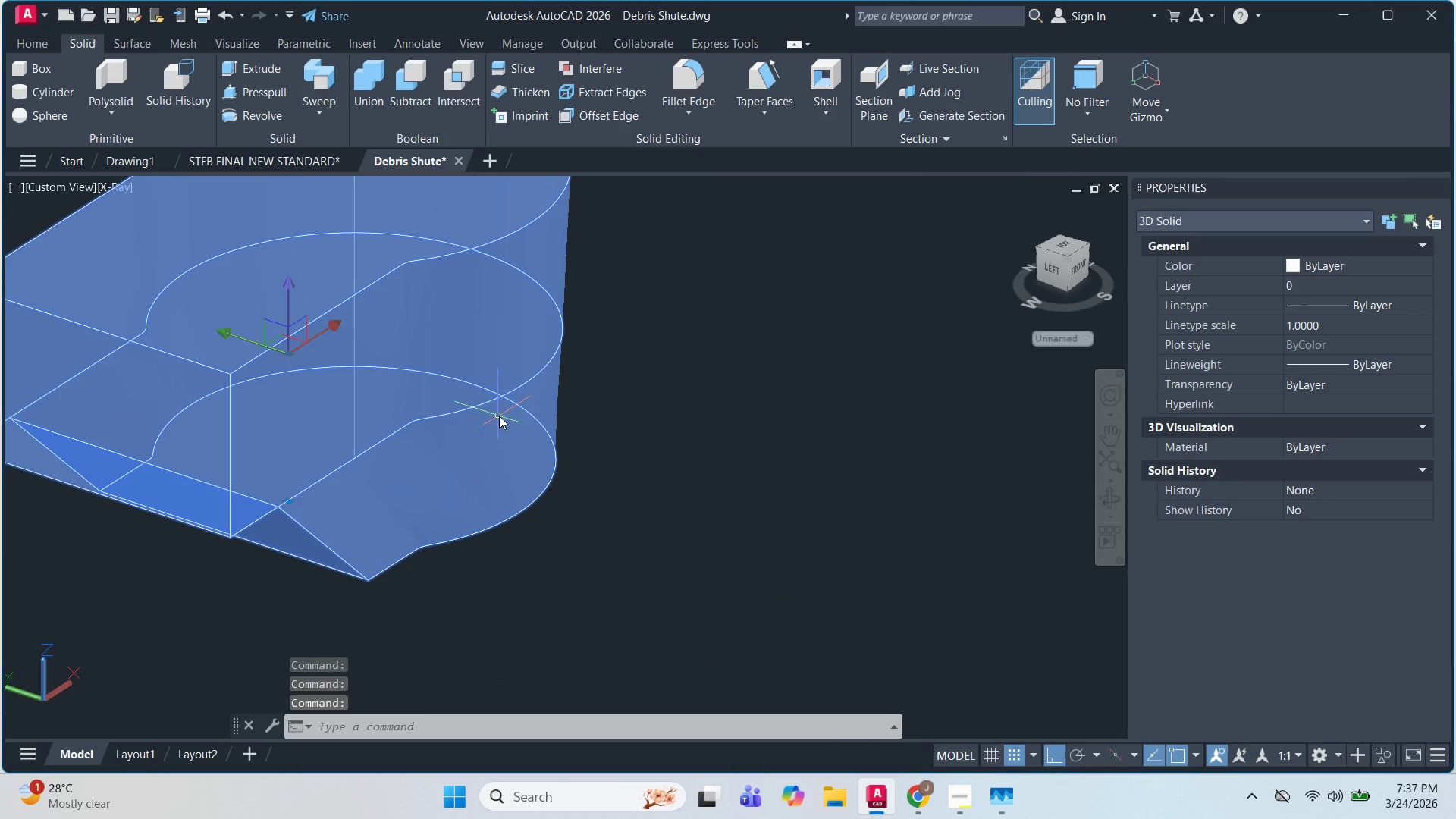 
key(Escape)
 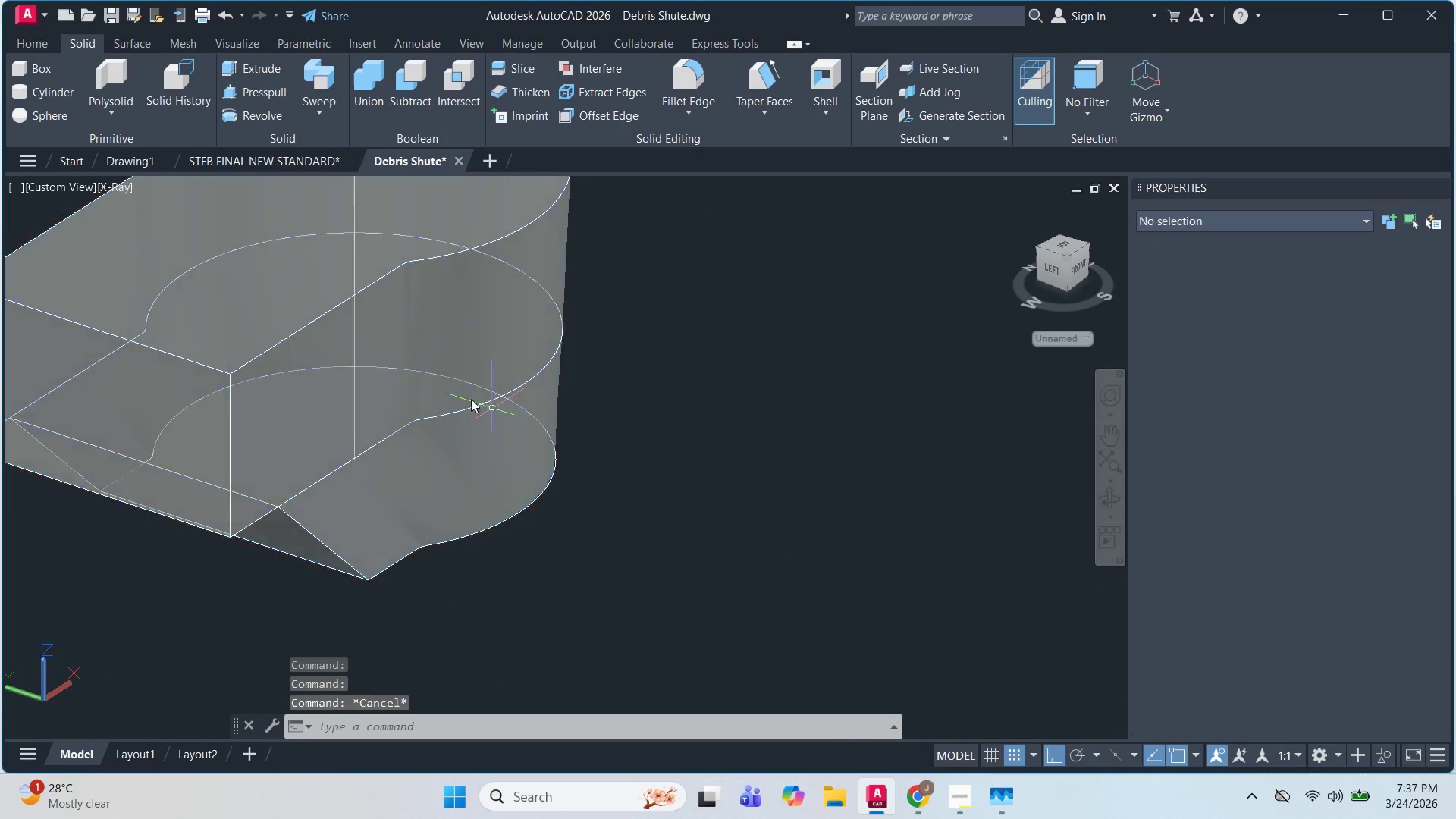 
key(Escape)
 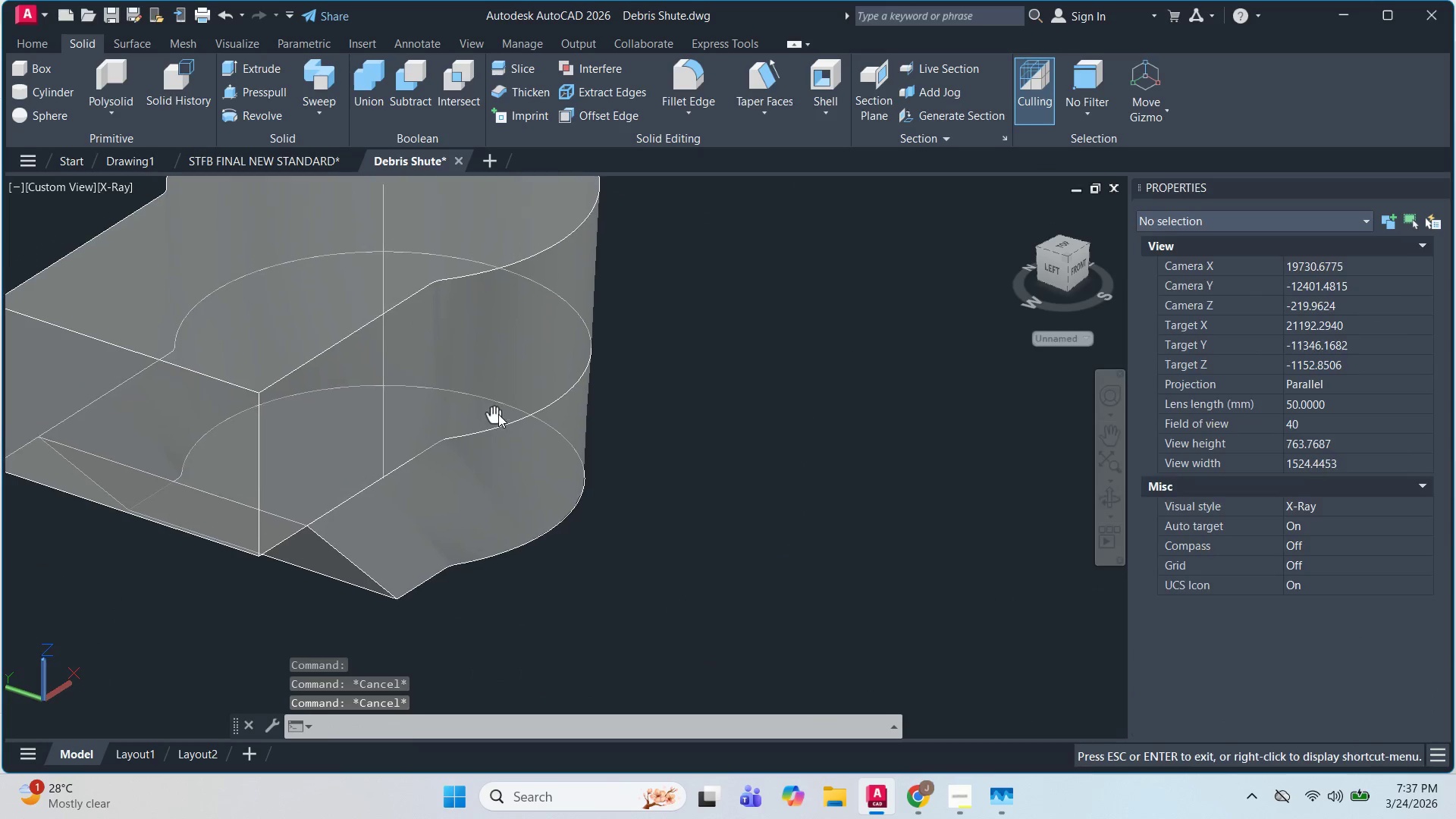 
hold_key(key=ShiftLeft, duration=1.44)
 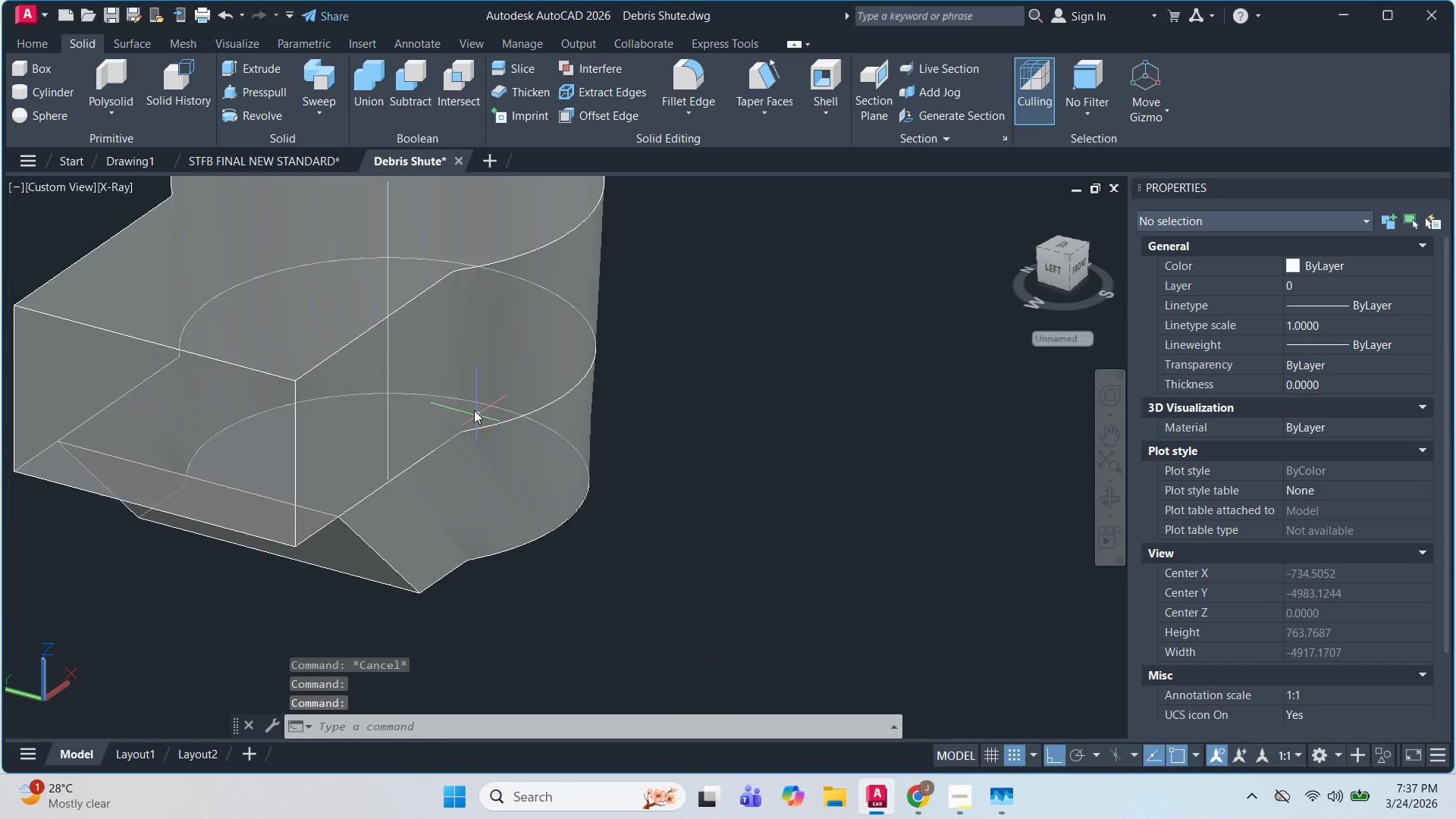 
scroll: coordinate [487, 377], scroll_direction: down, amount: 1.0
 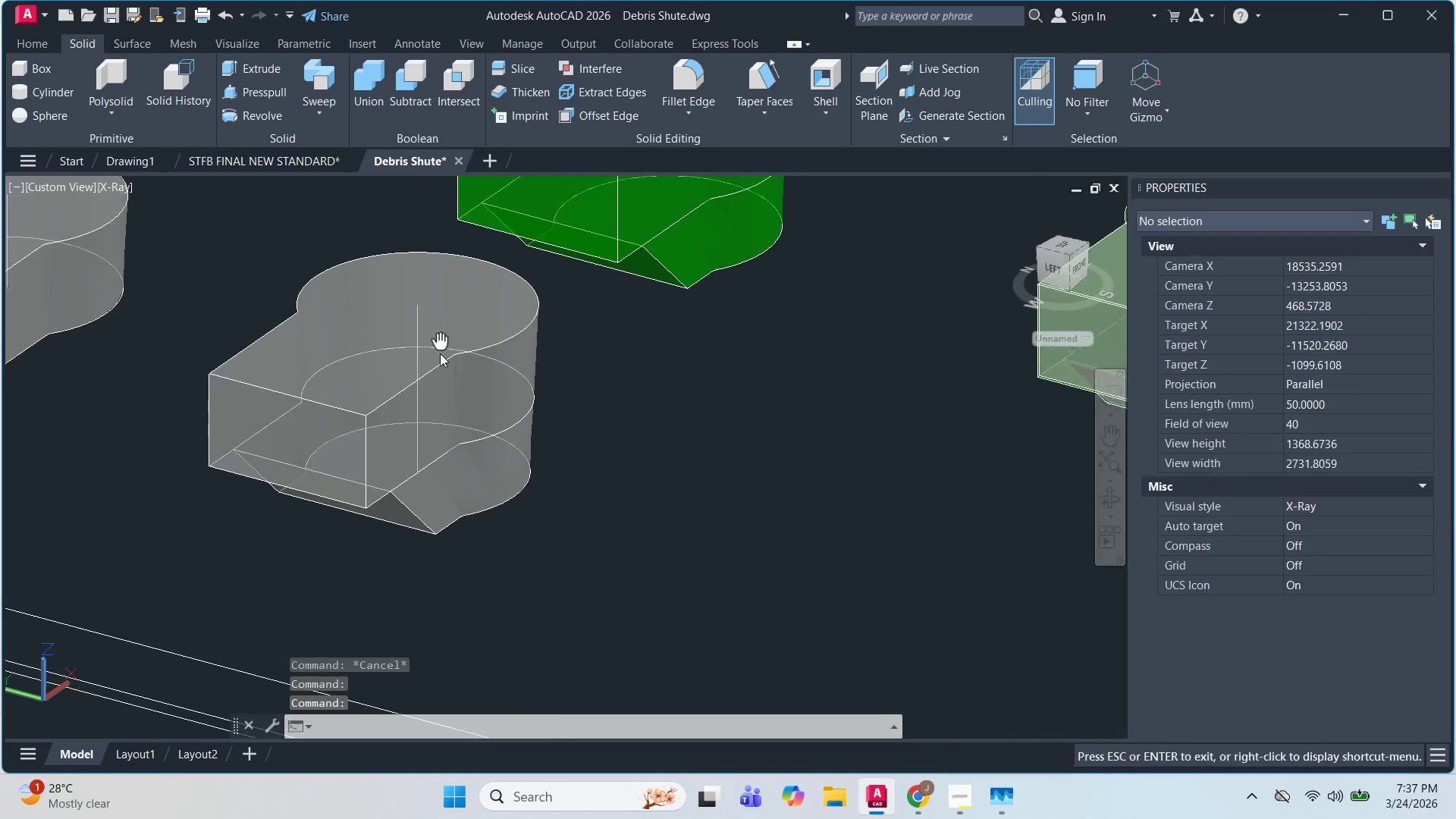 
key(Escape)
 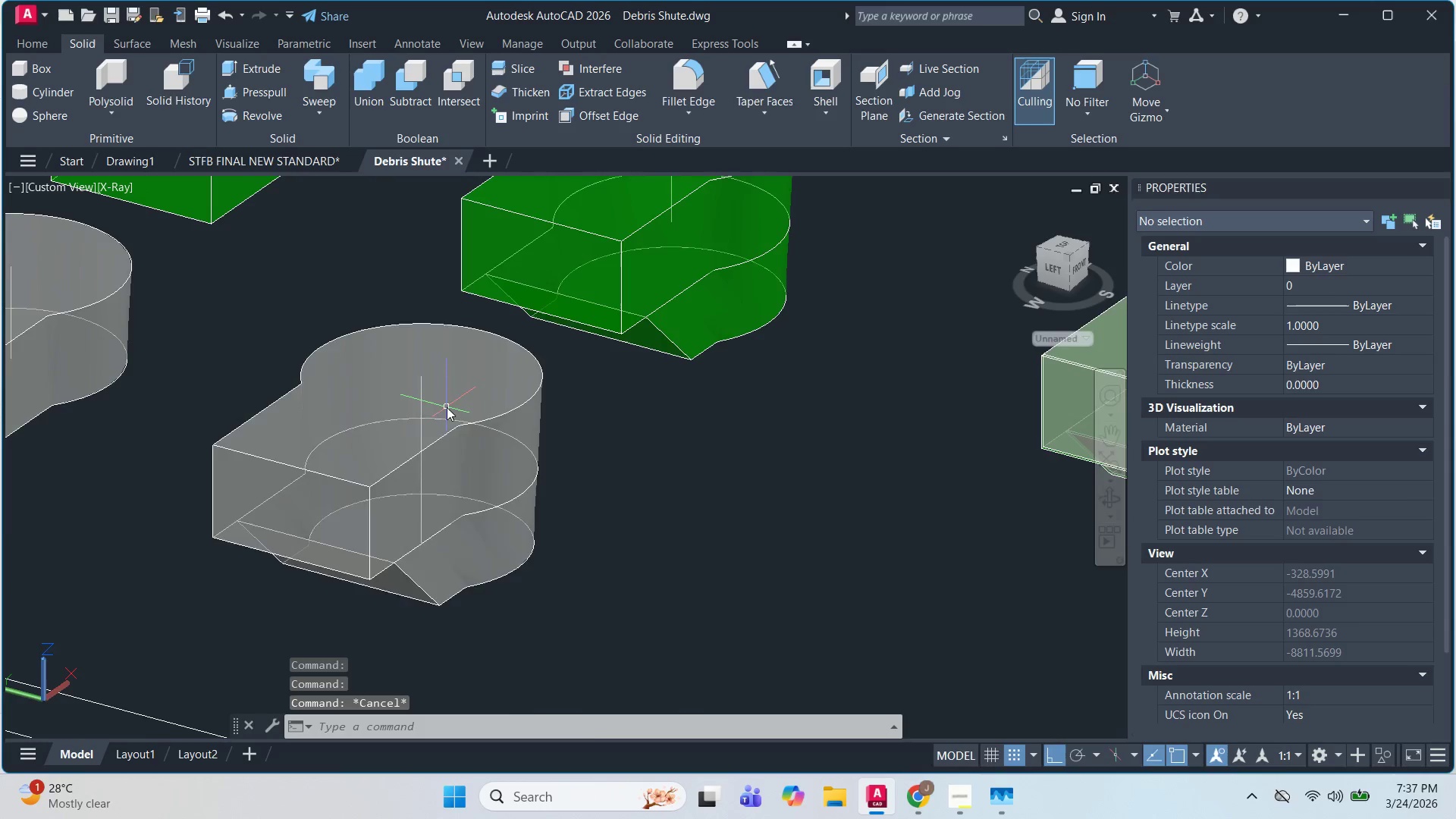 
key(Escape)
 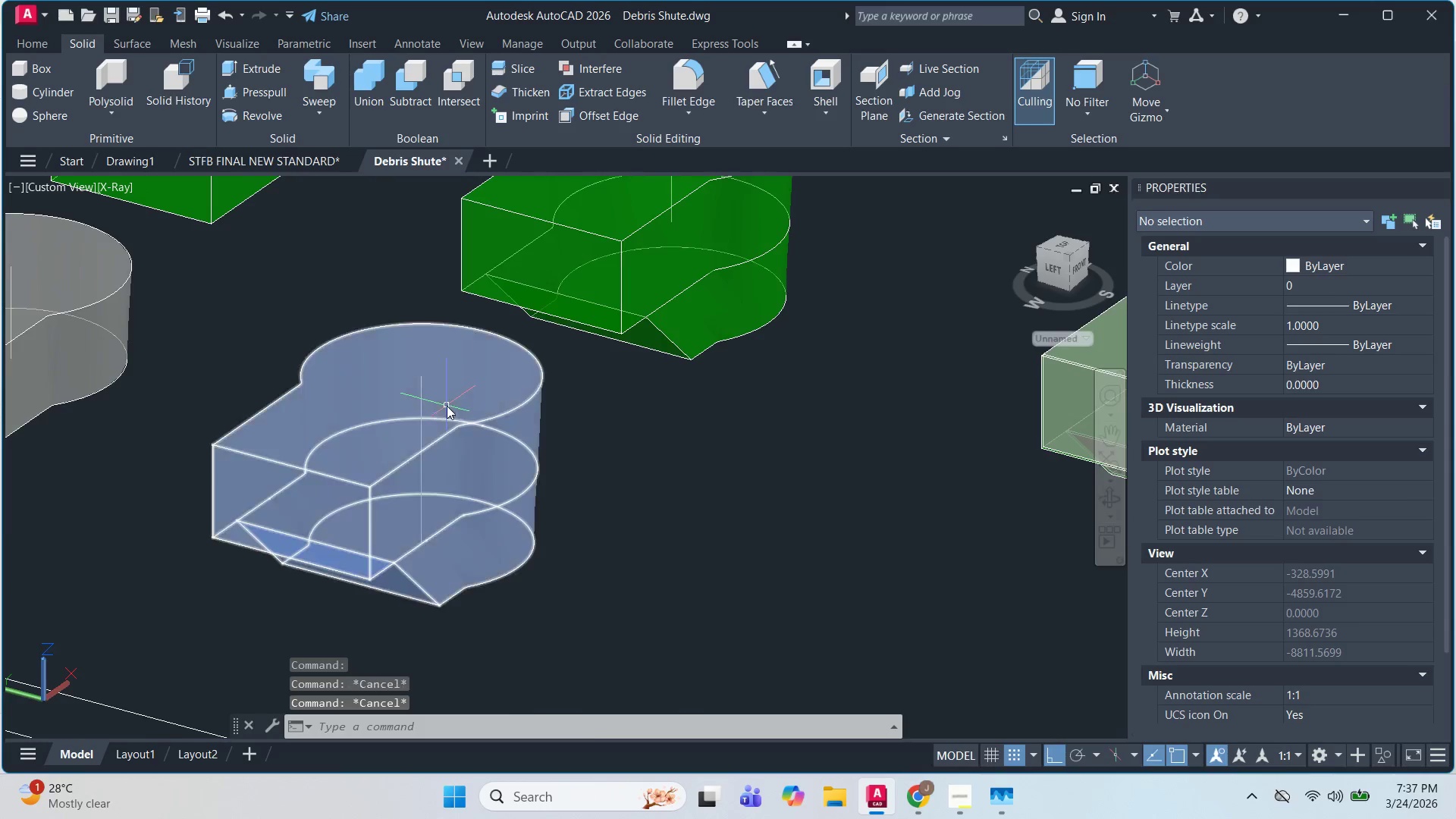 
key(Escape)
 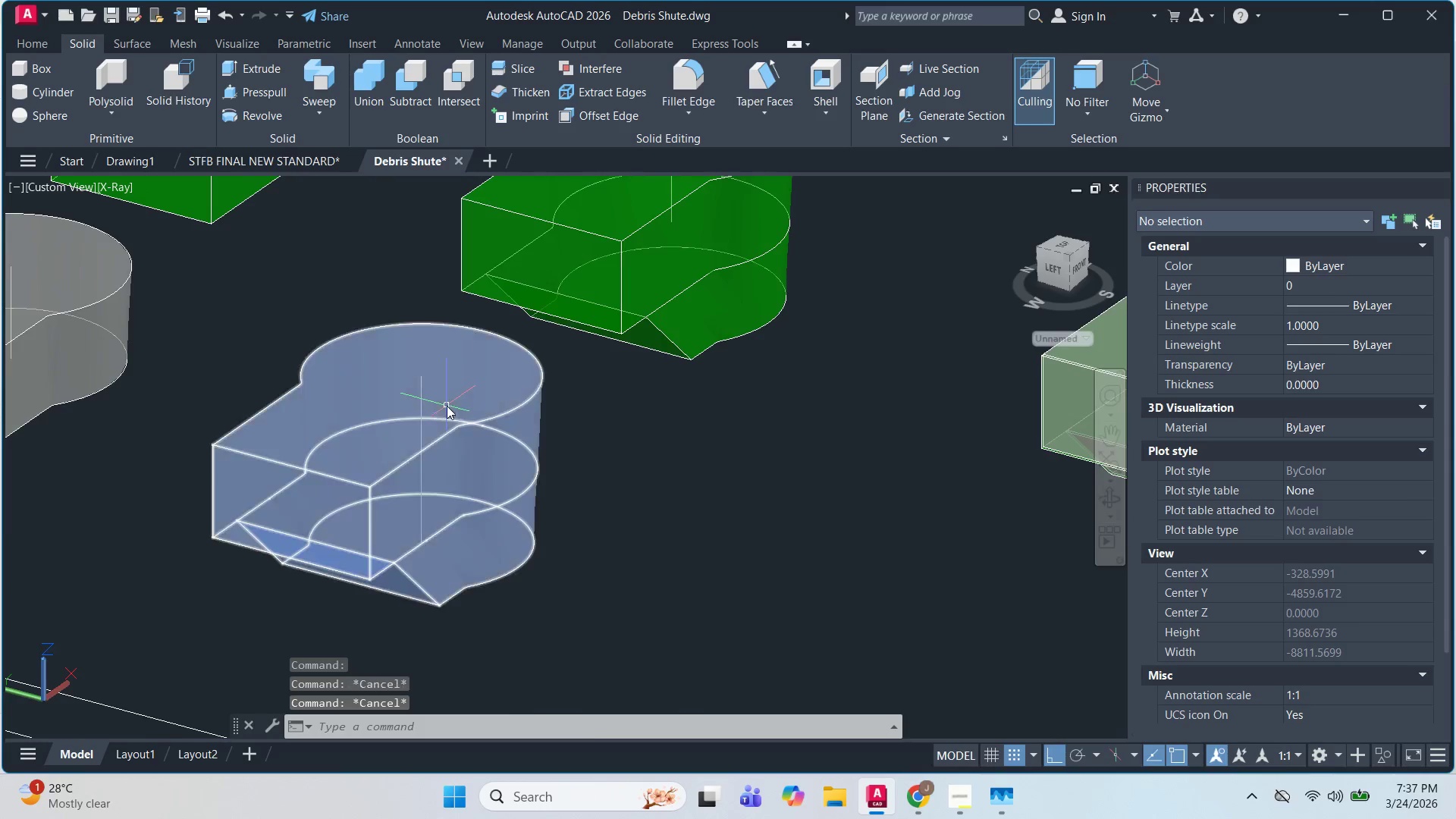 
scroll: coordinate [447, 406], scroll_direction: down, amount: 1.0
 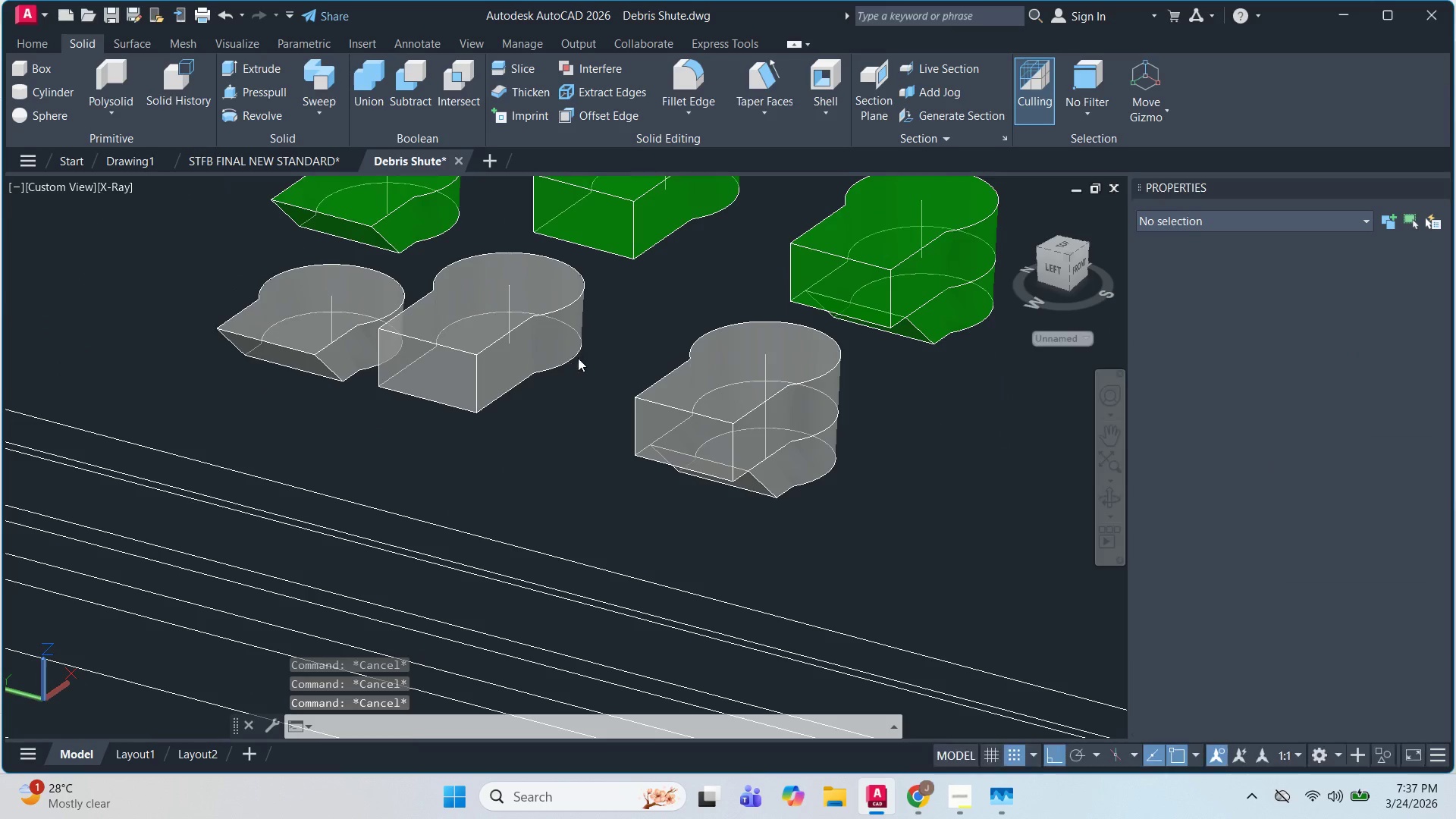 
key(Escape)
 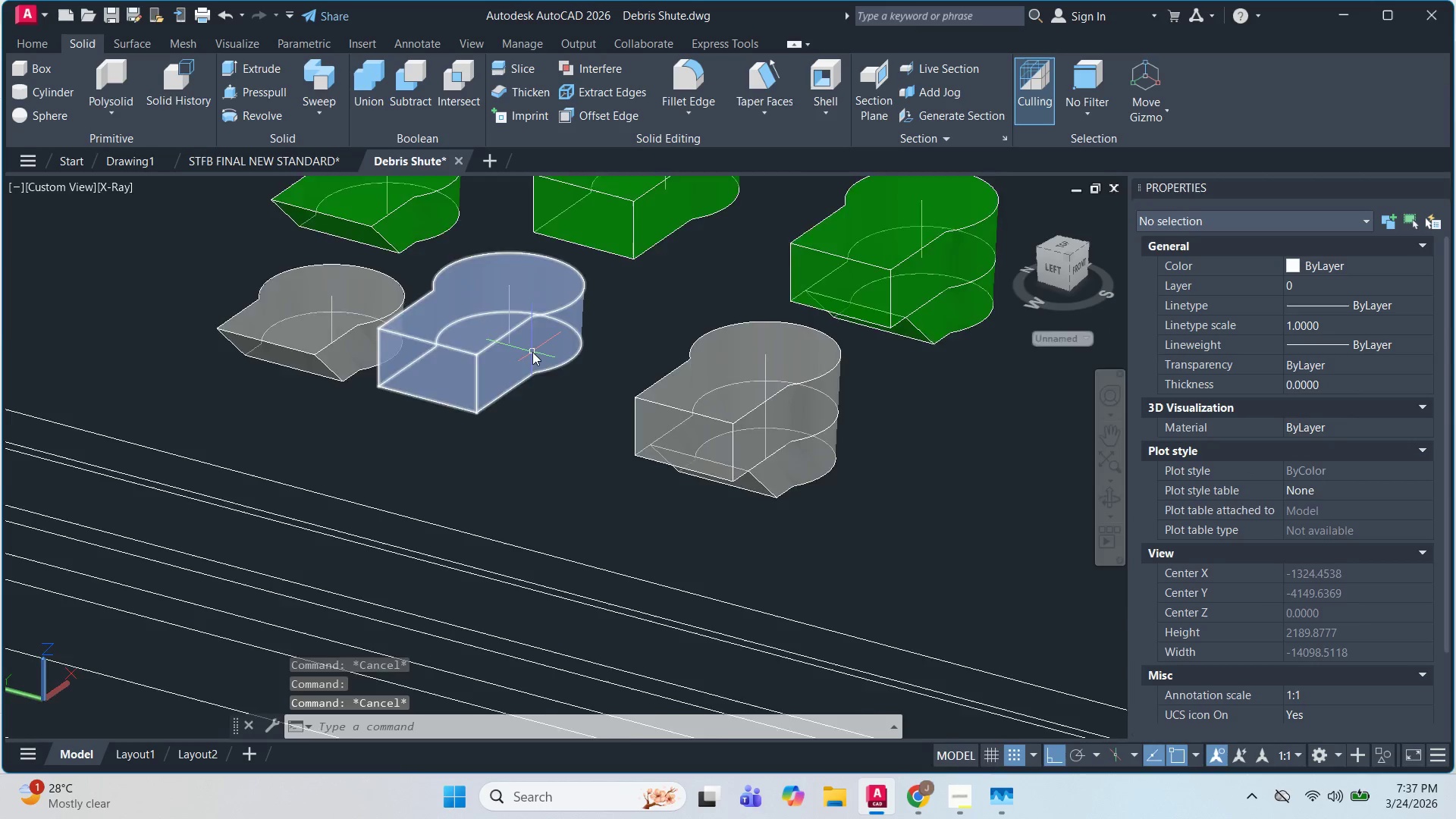 
key(Escape)
 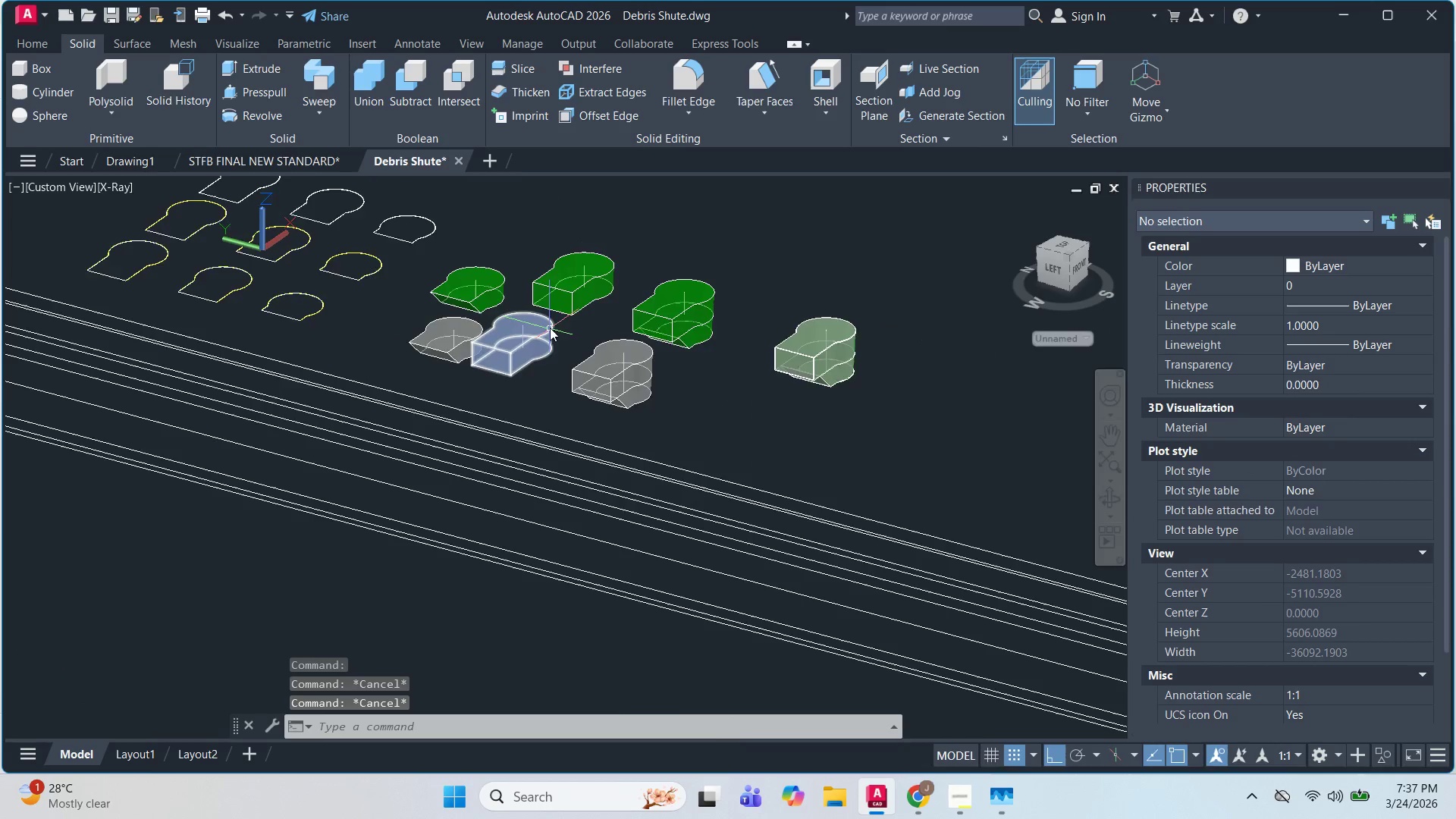 
key(Escape)
 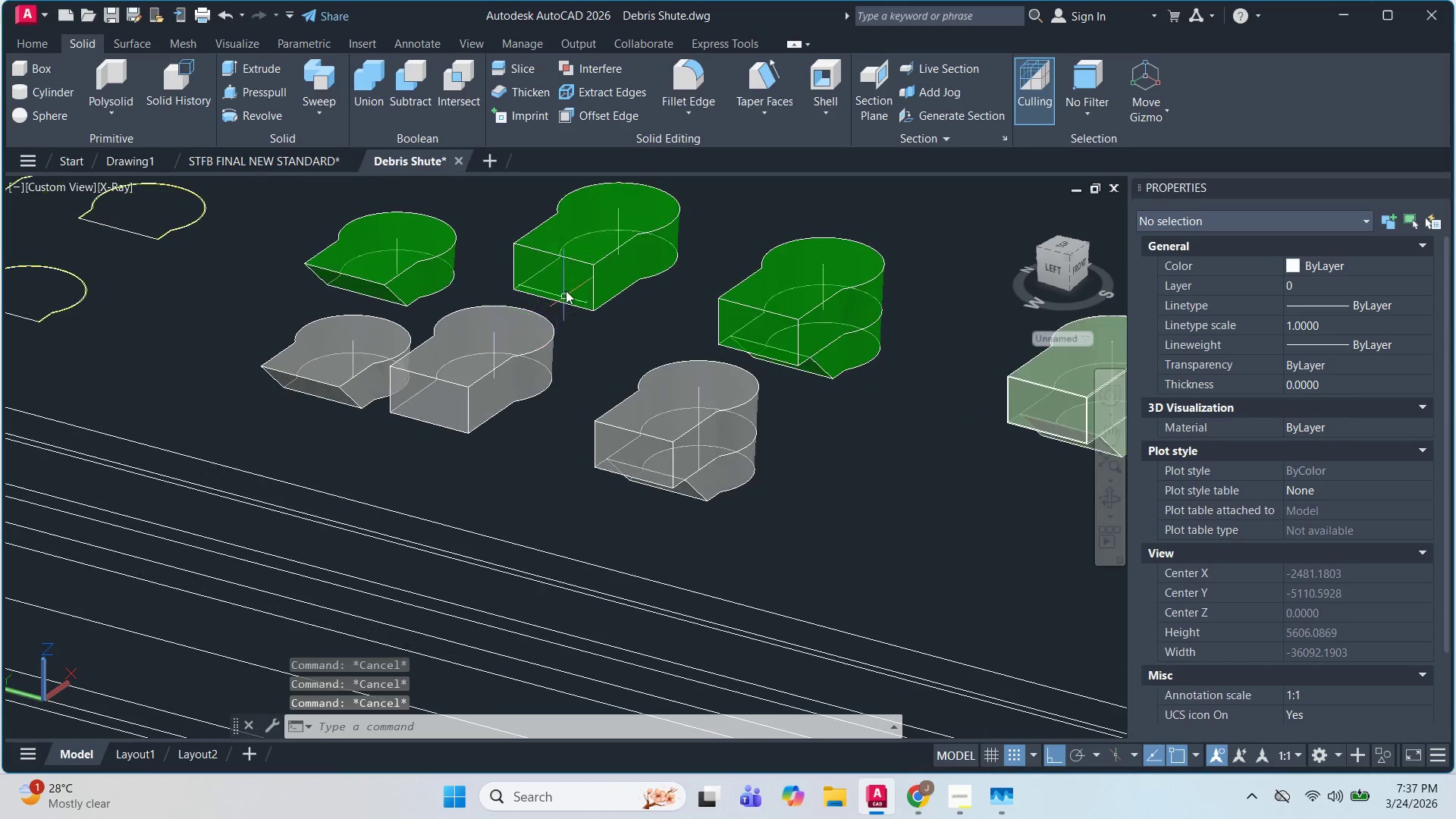 
left_click([566, 287])
 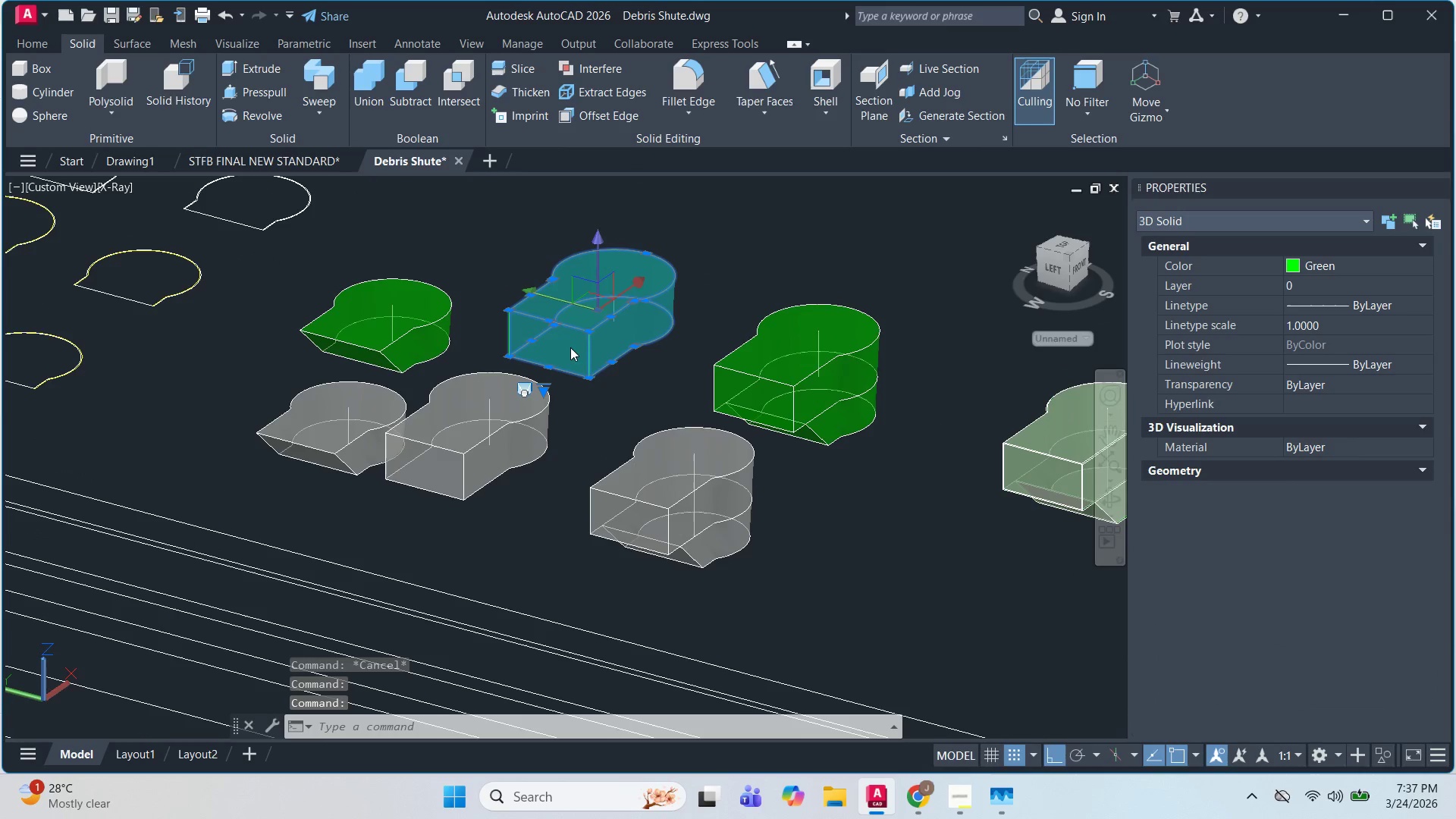 
scroll: coordinate [555, 314], scroll_direction: none, amount: 0.0
 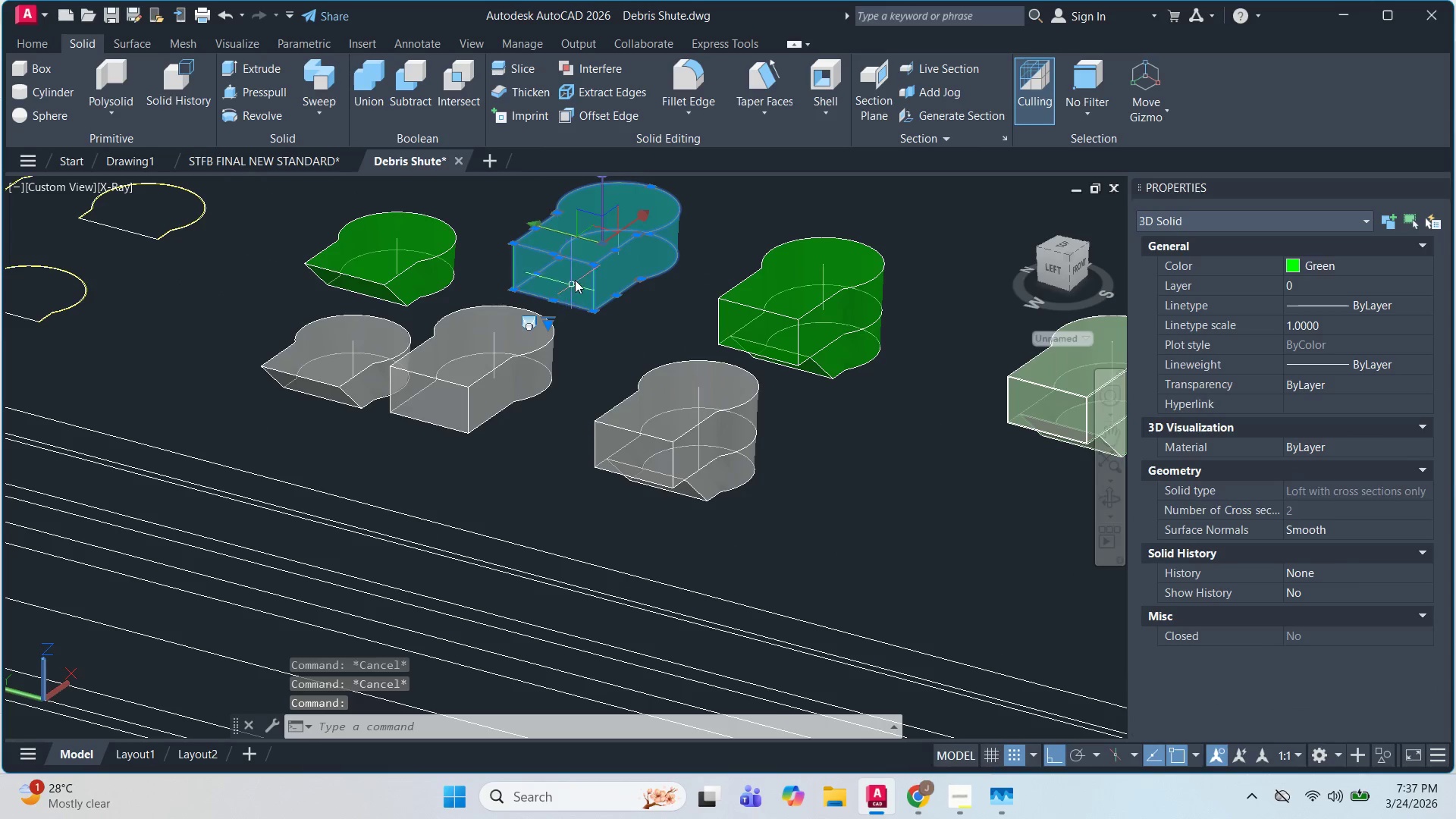 
key(C)
 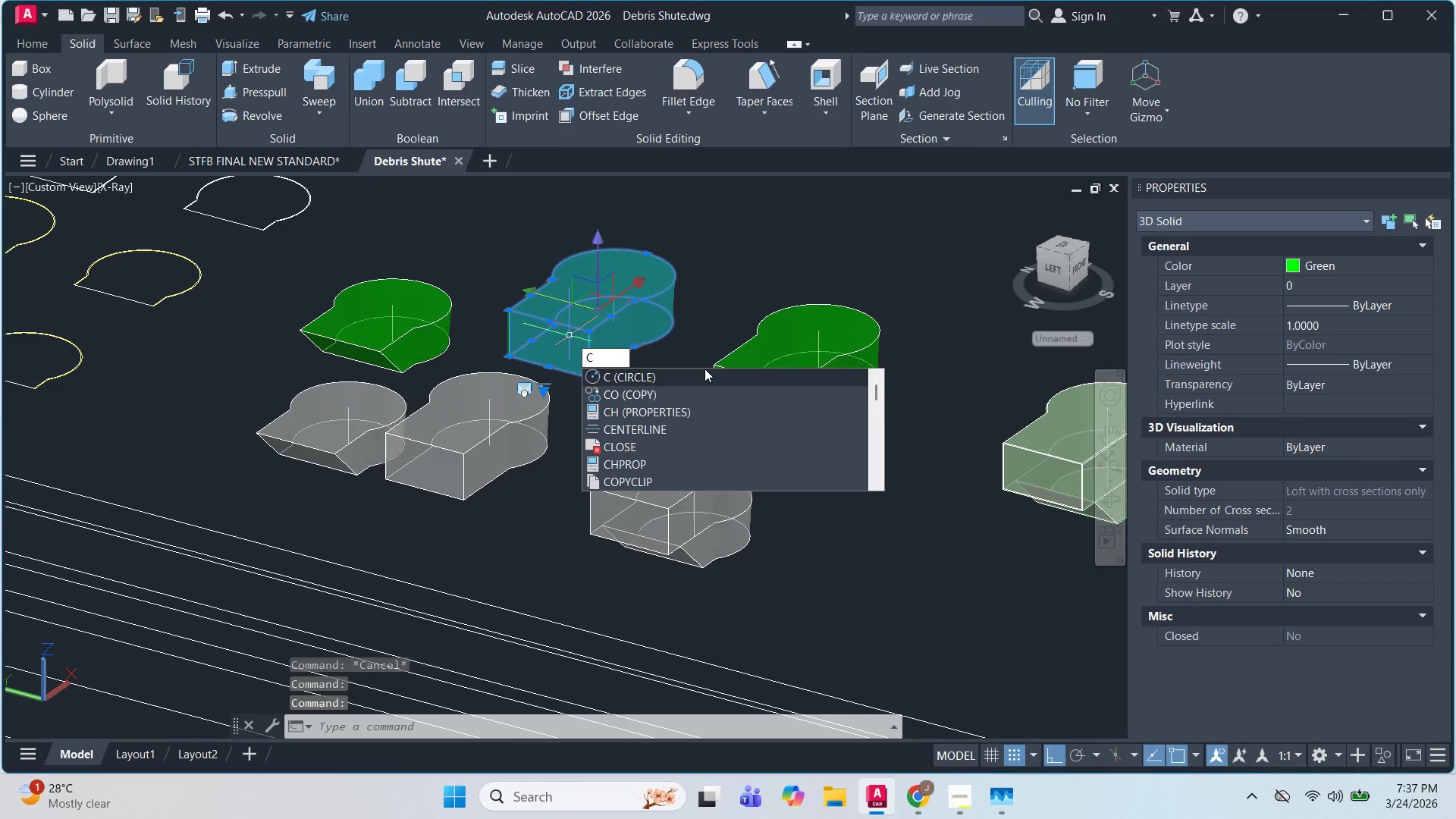 
left_click([664, 395])
 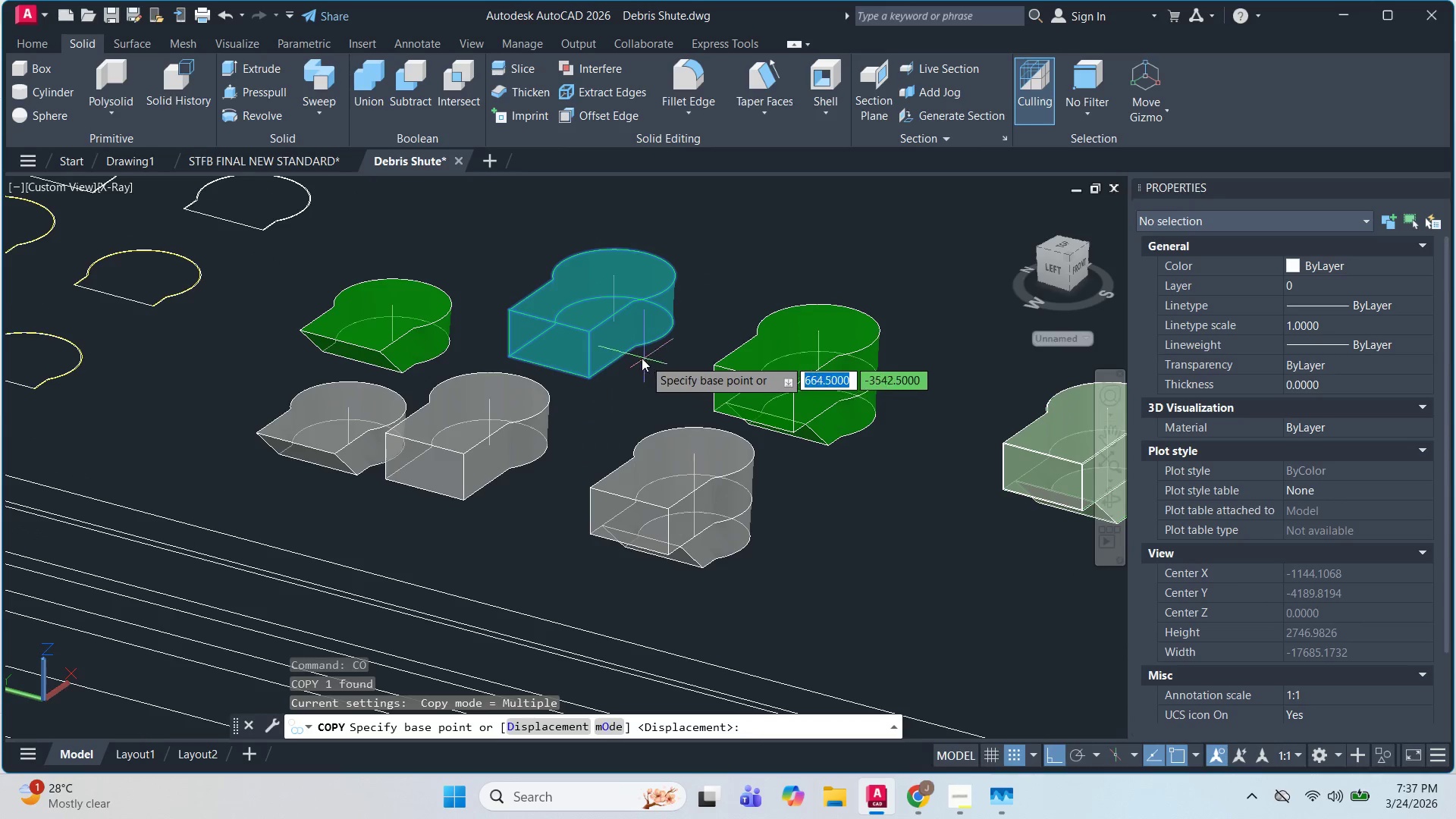 
scroll: coordinate [624, 353], scroll_direction: up, amount: 1.0
 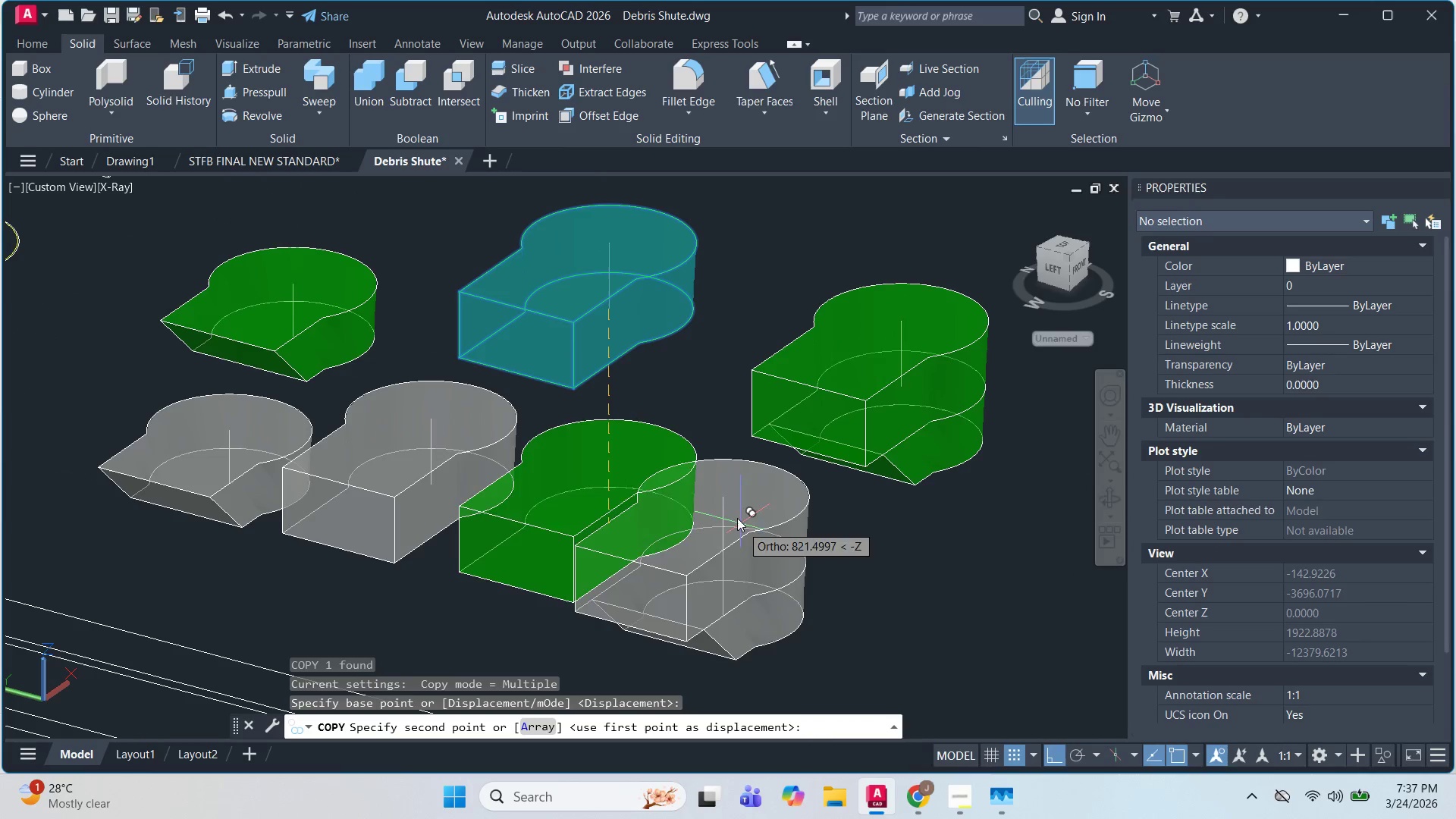 
left_click([723, 496])
 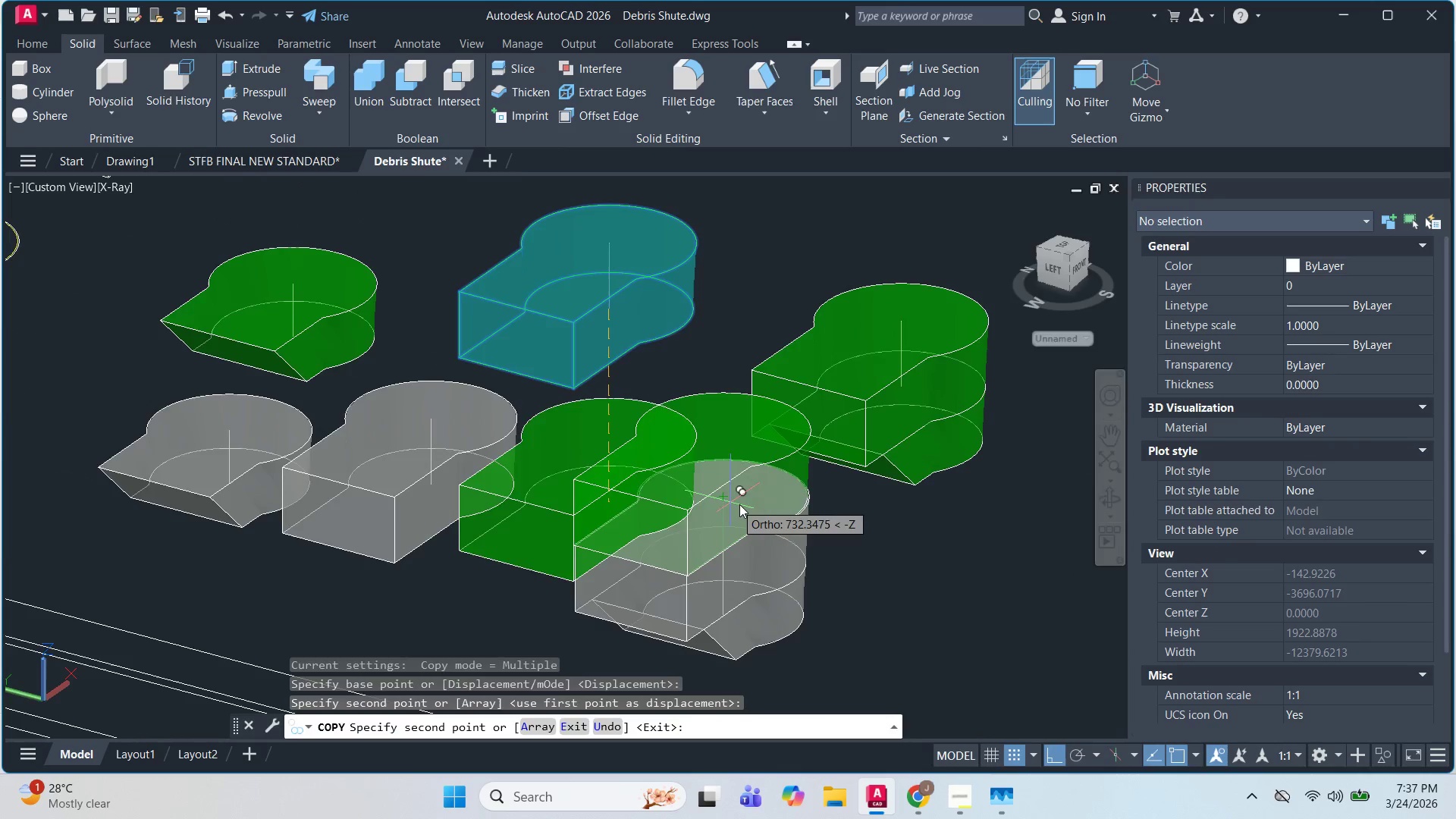 
key(Escape)
 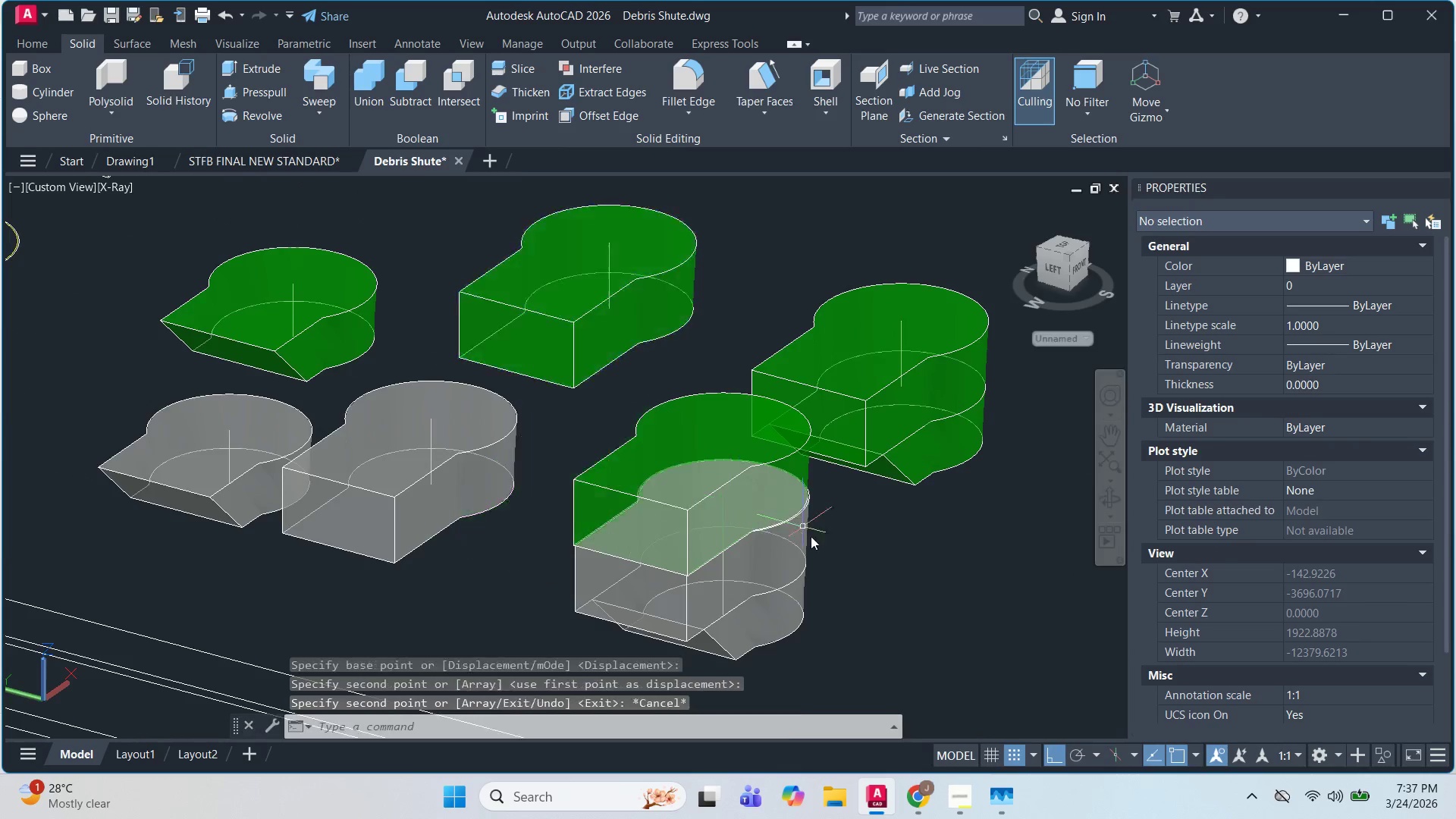 
key(Escape)
 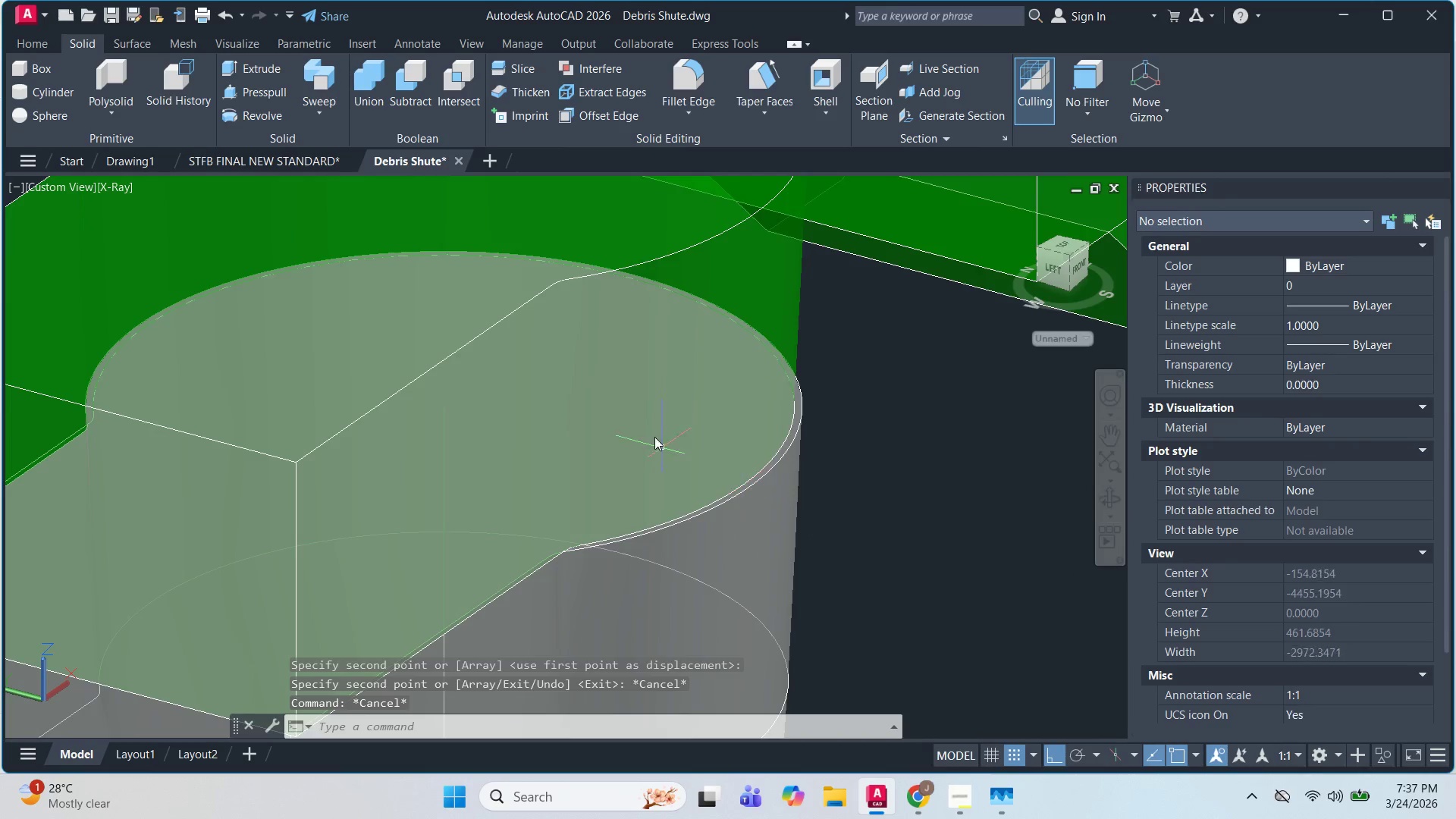 
left_click([649, 428])
 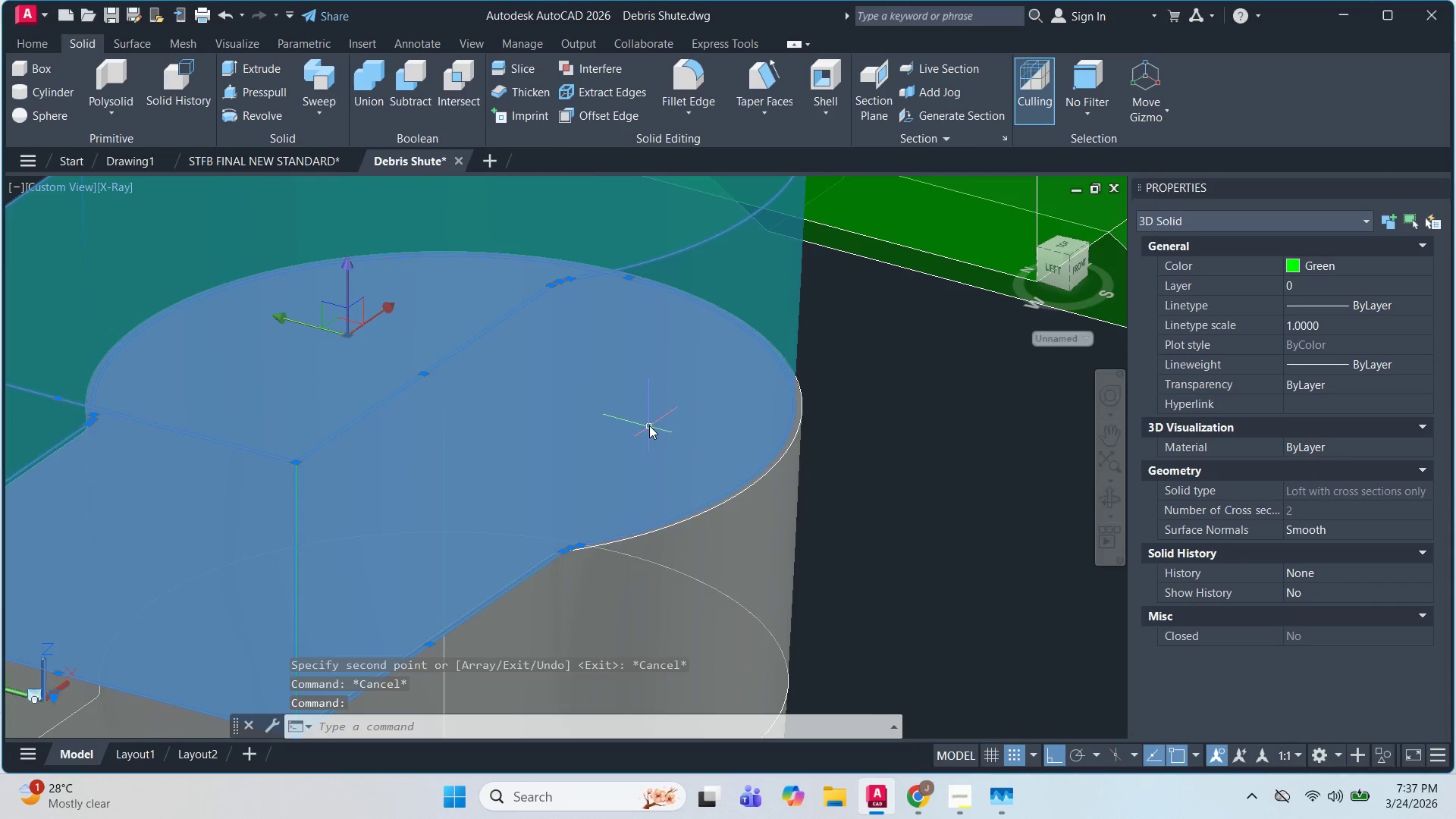 
scroll: coordinate [821, 516], scroll_direction: up, amount: 4.0
 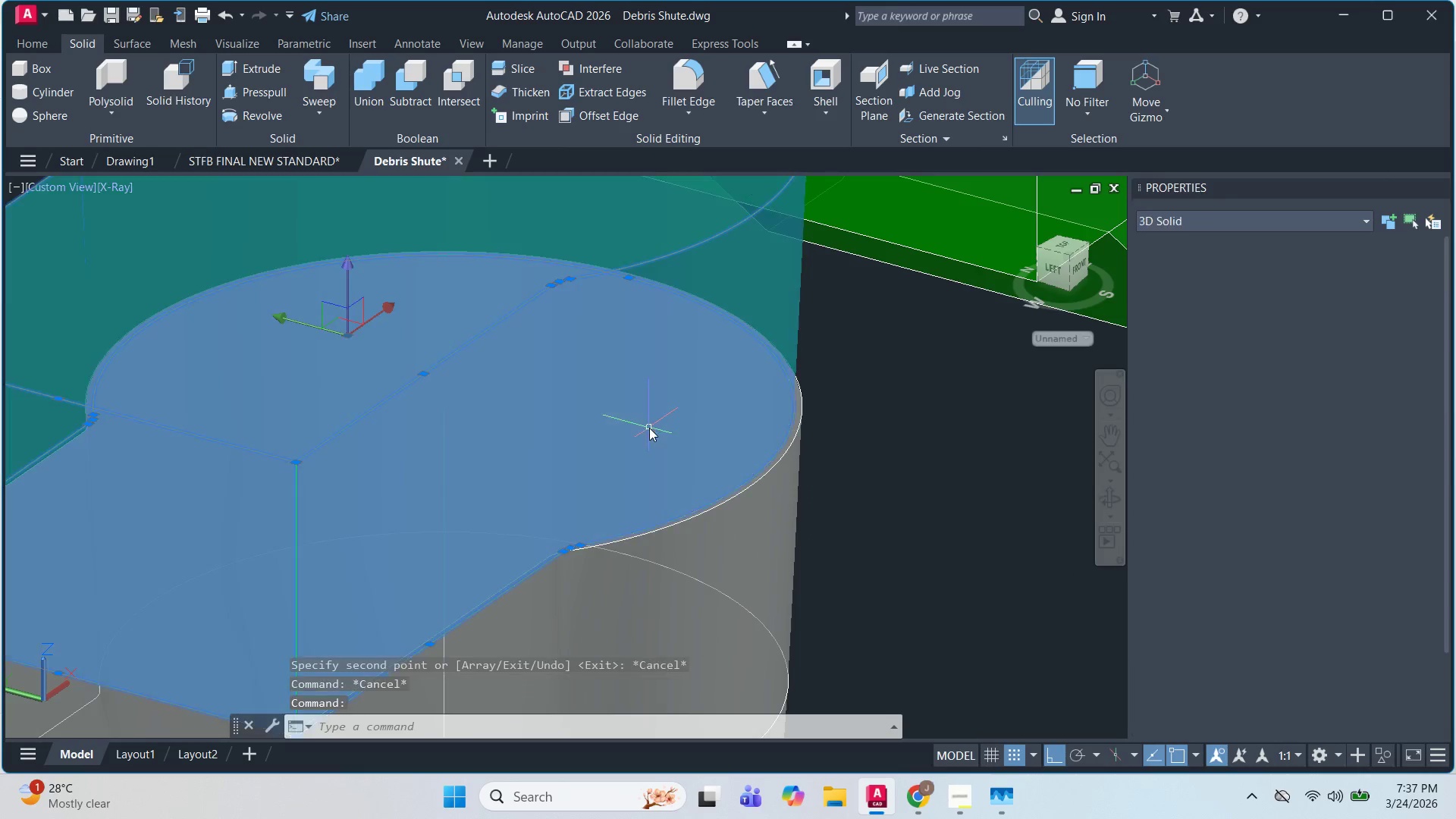 
scroll: coordinate [649, 425], scroll_direction: down, amount: 2.0
 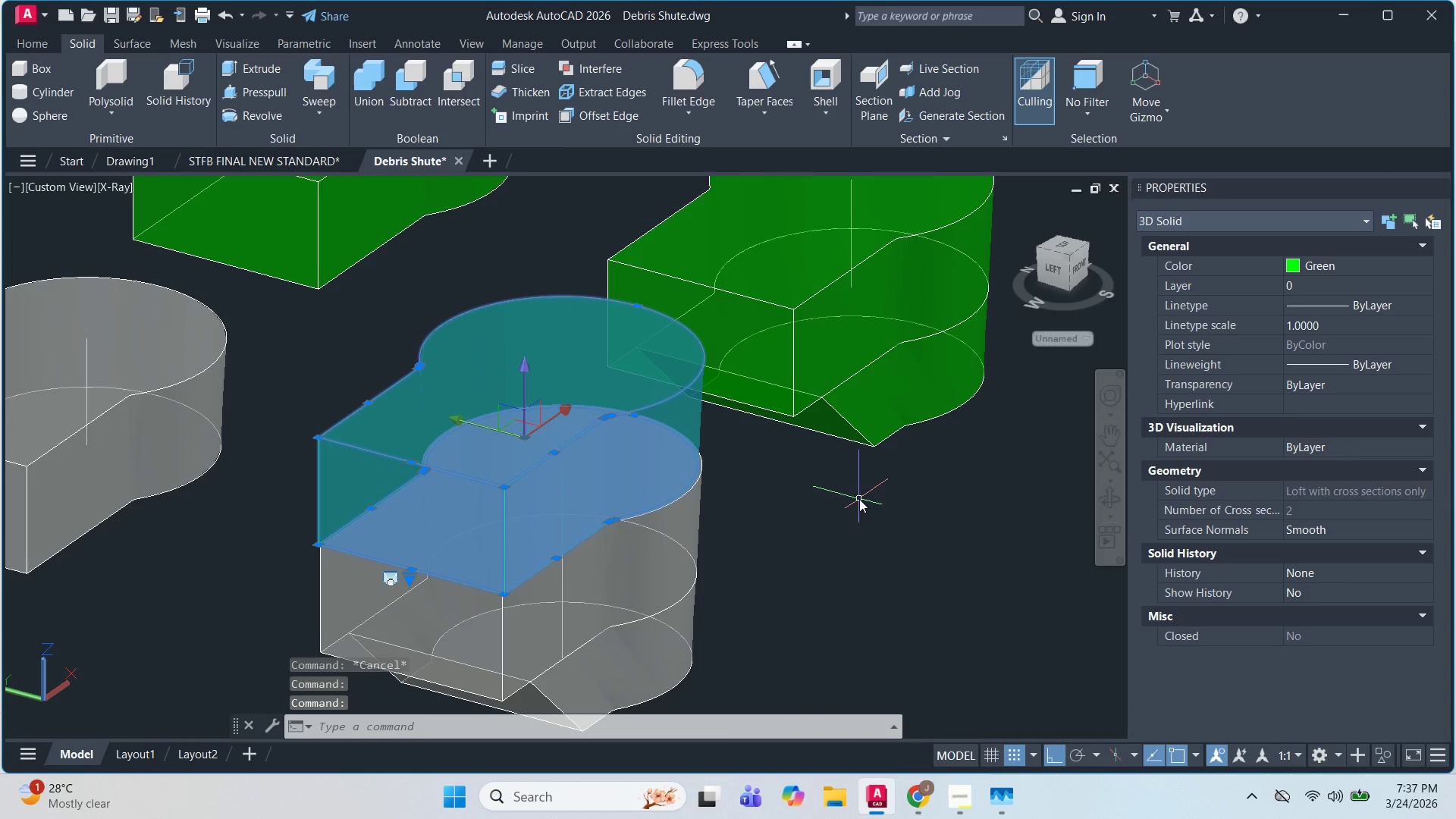 
key(M)
 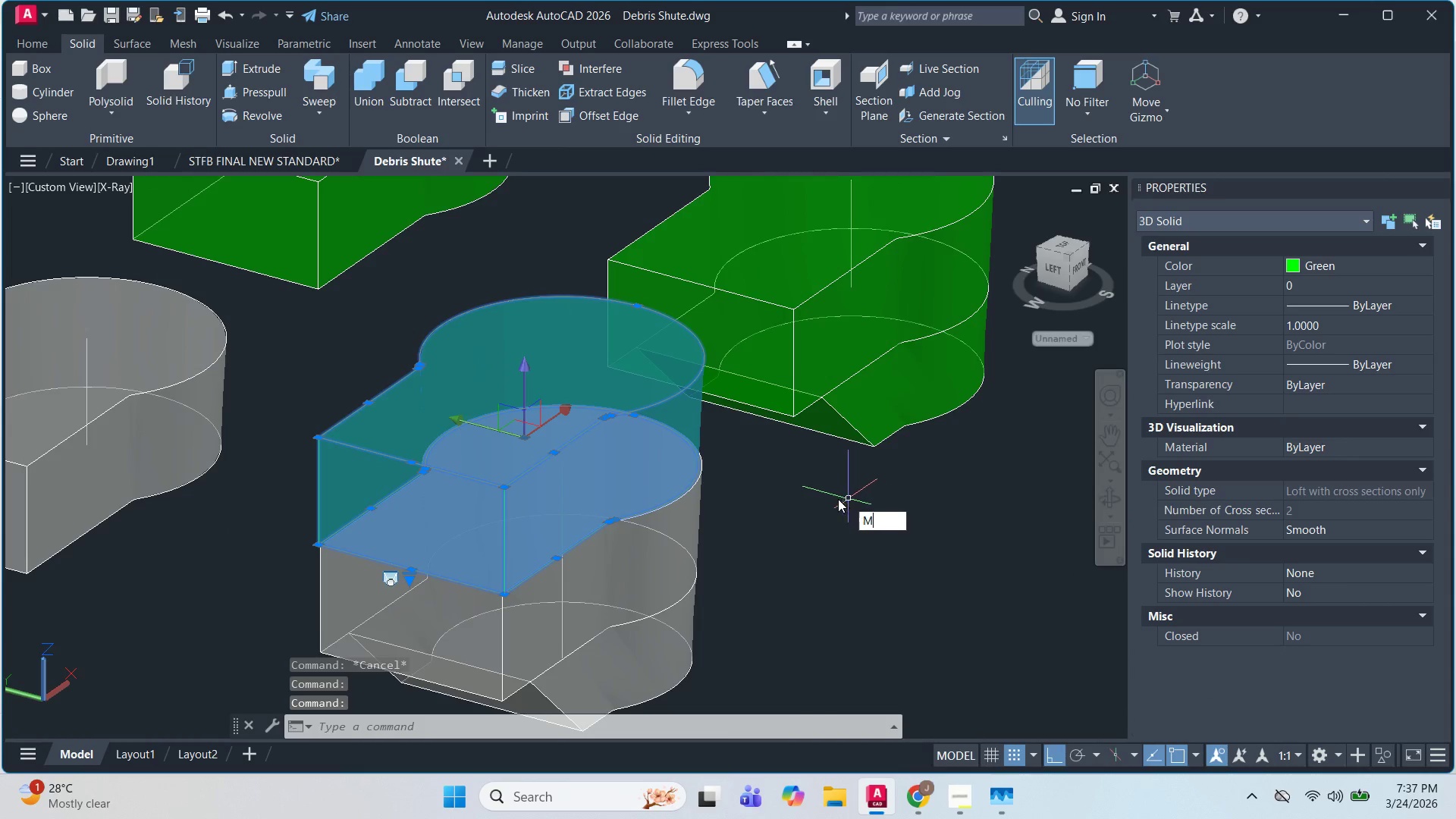 
key(Space)
 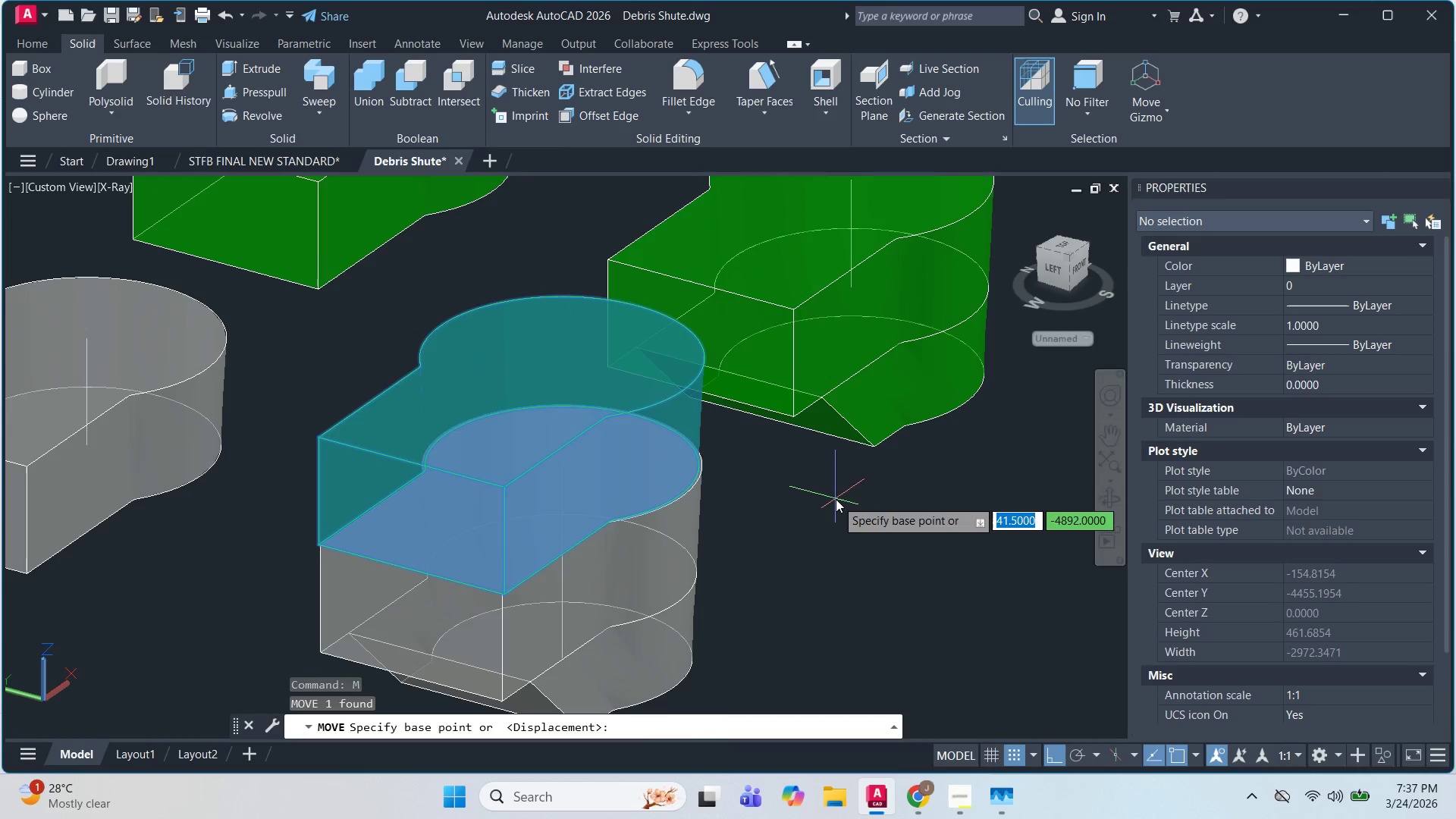 
left_click([836, 499])
 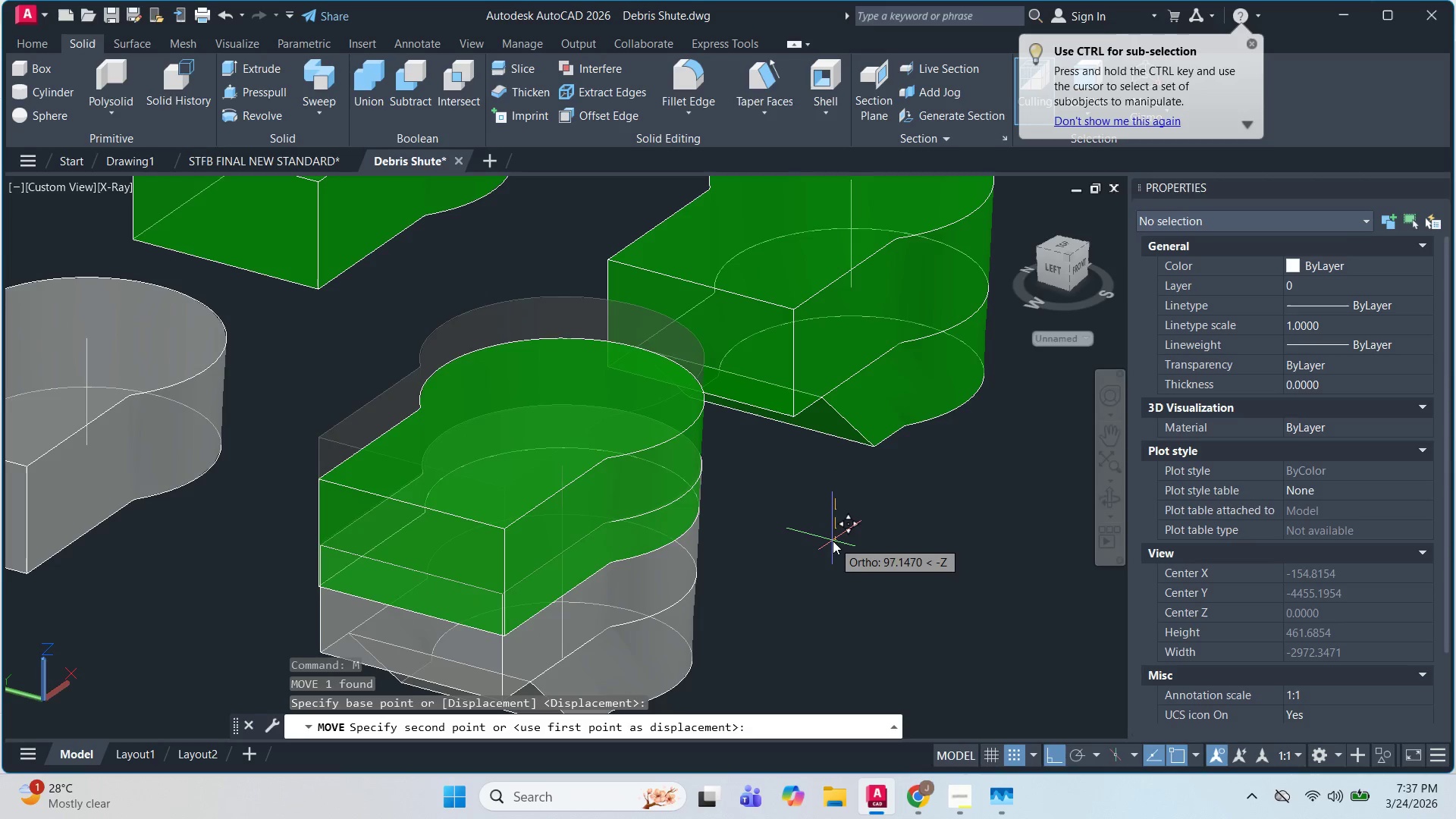 
scroll: coordinate [836, 517], scroll_direction: up, amount: 1.0
 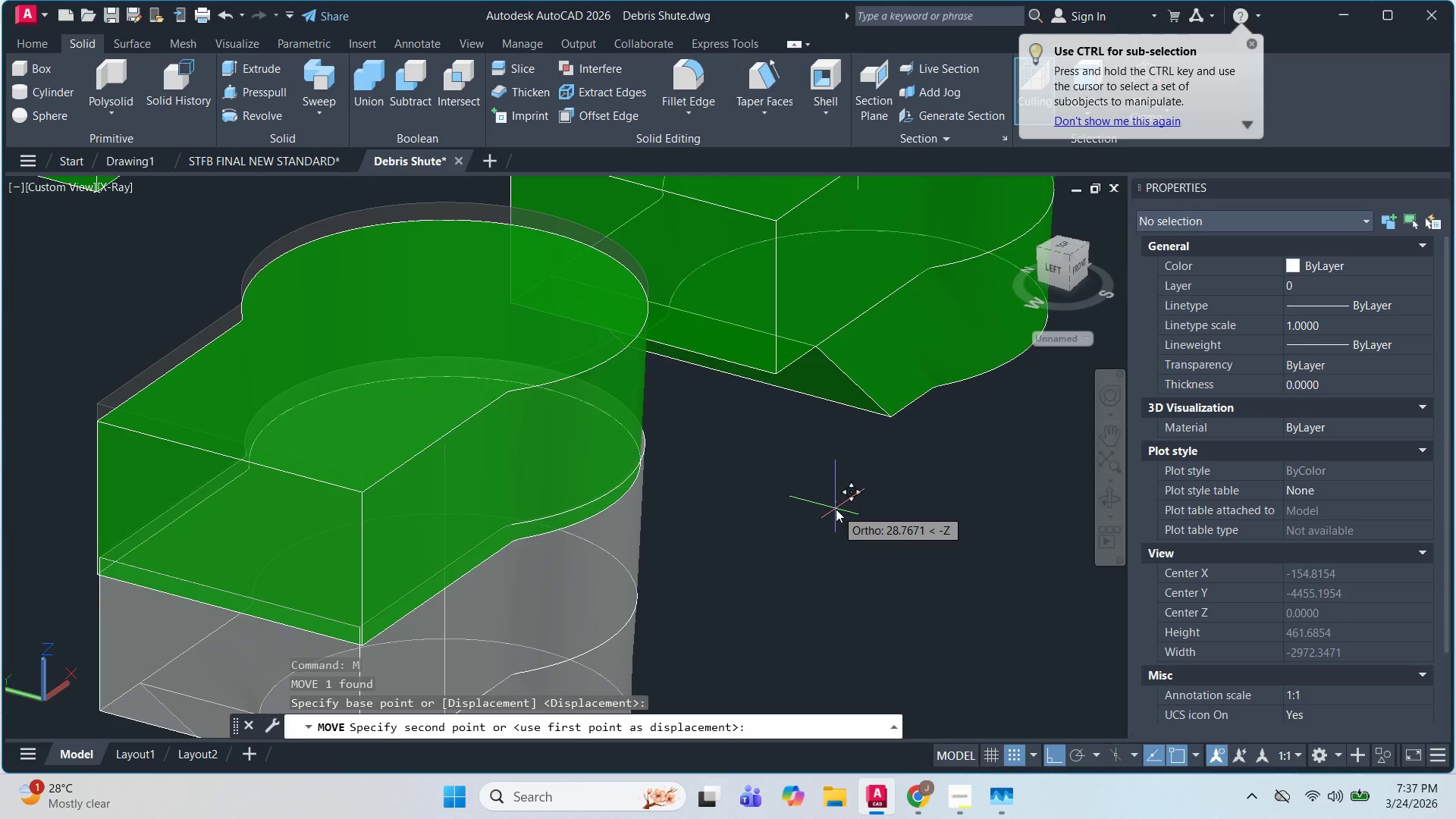 
left_click([836, 509])
 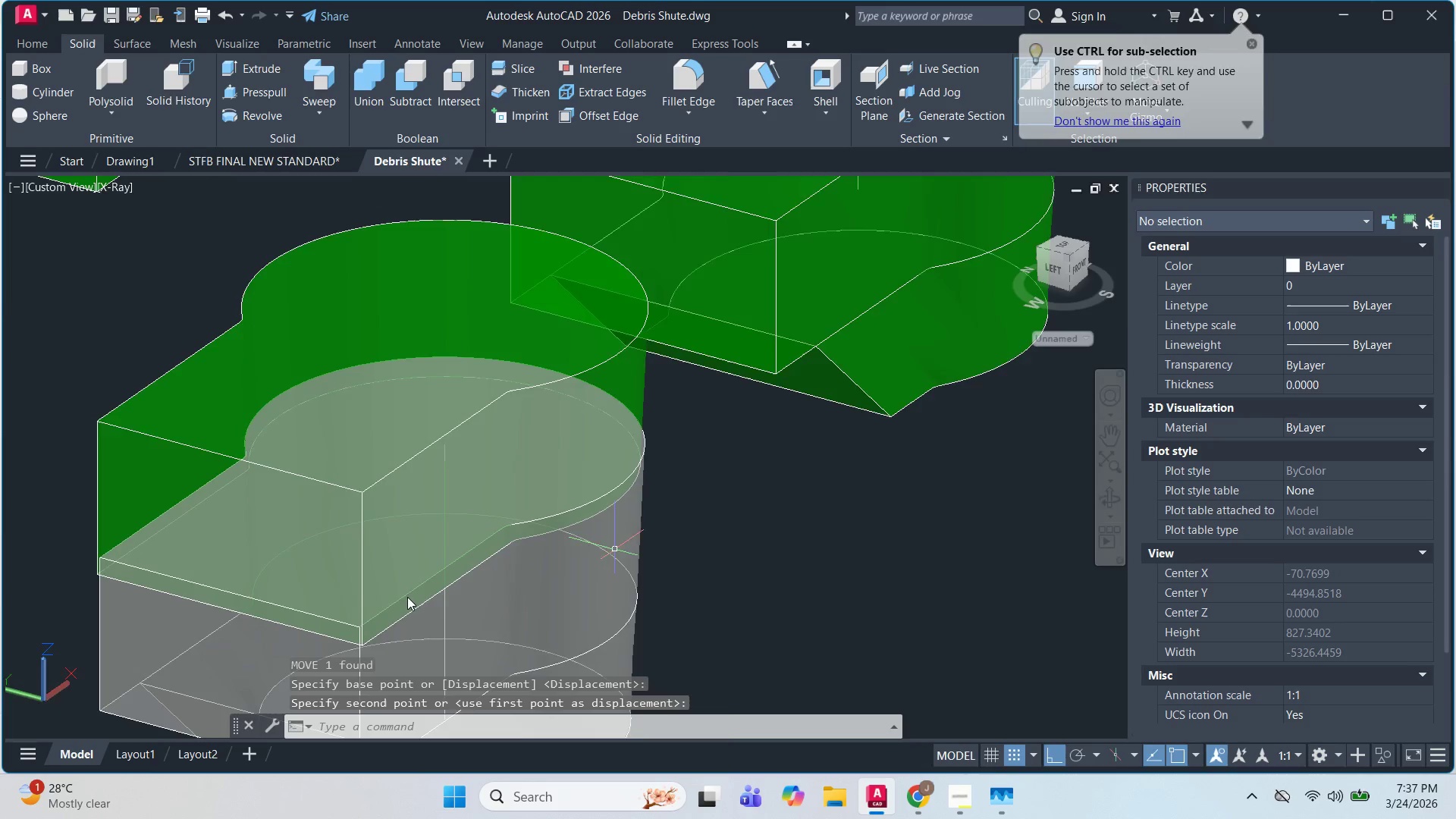 
hold_key(key=ShiftLeft, duration=0.88)
 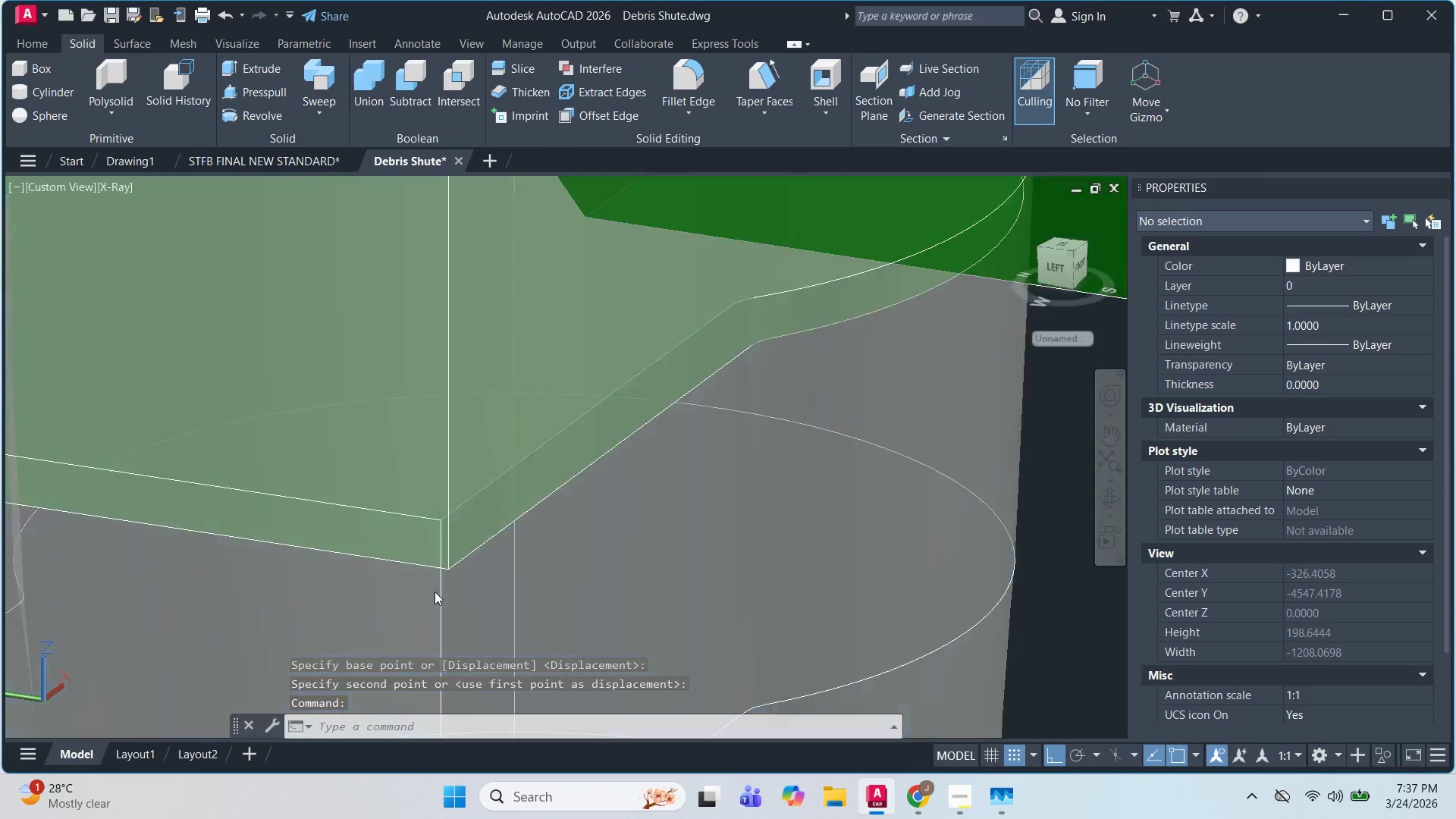 
scroll: coordinate [406, 646], scroll_direction: up, amount: 4.0
 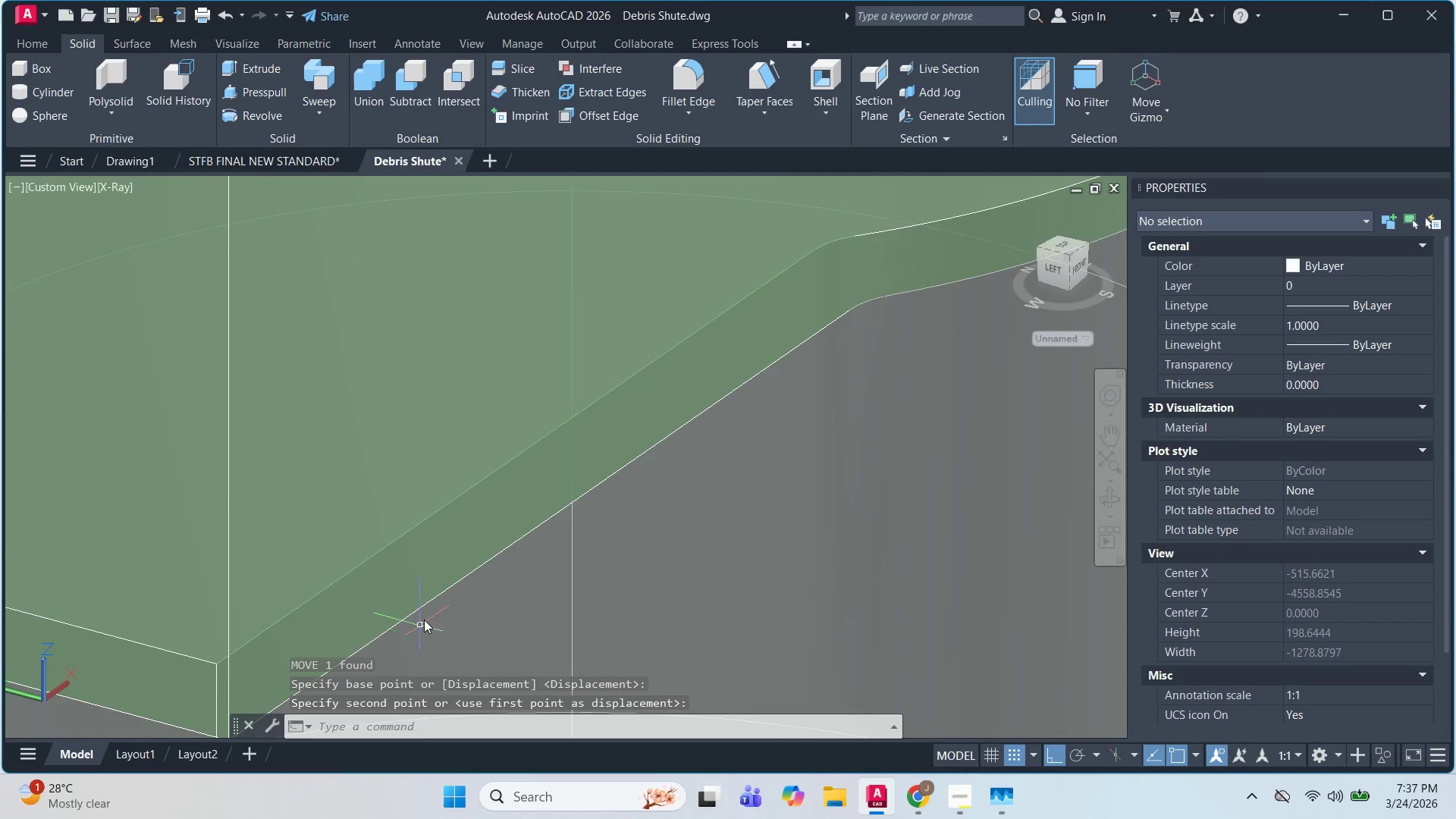 
key(Escape)
 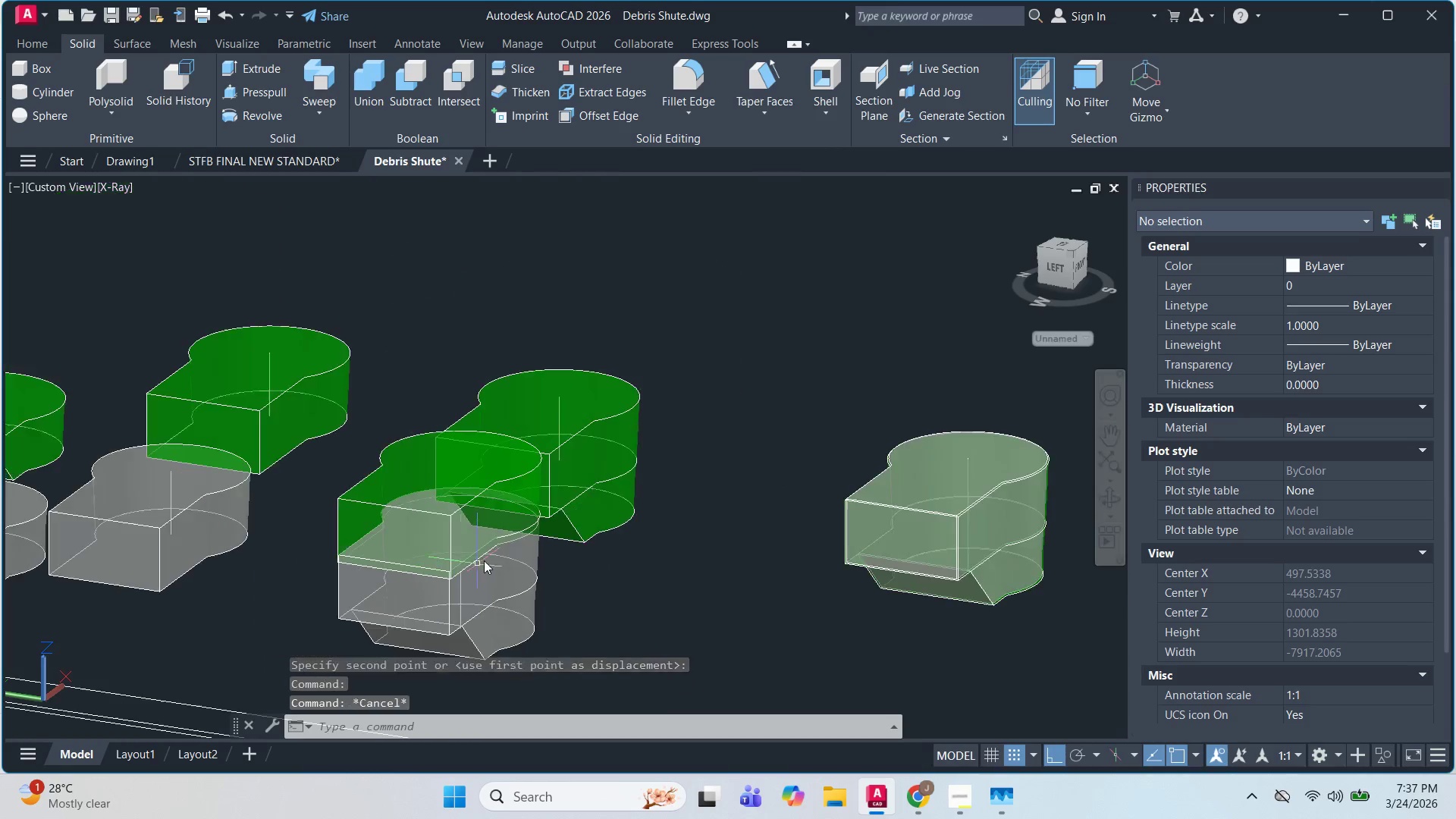 
key(Escape)
 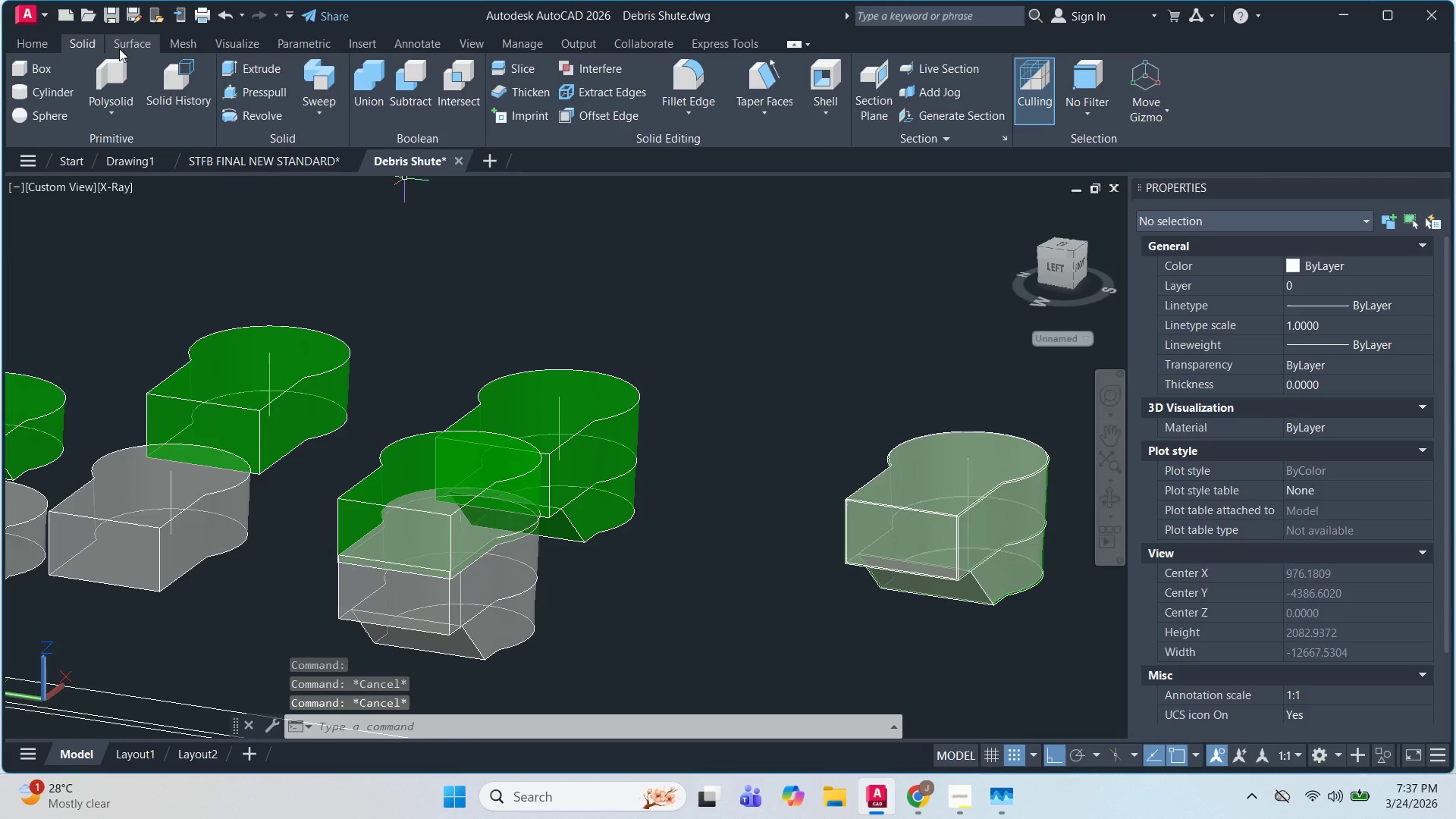 
scroll: coordinate [472, 568], scroll_direction: down, amount: 5.0
 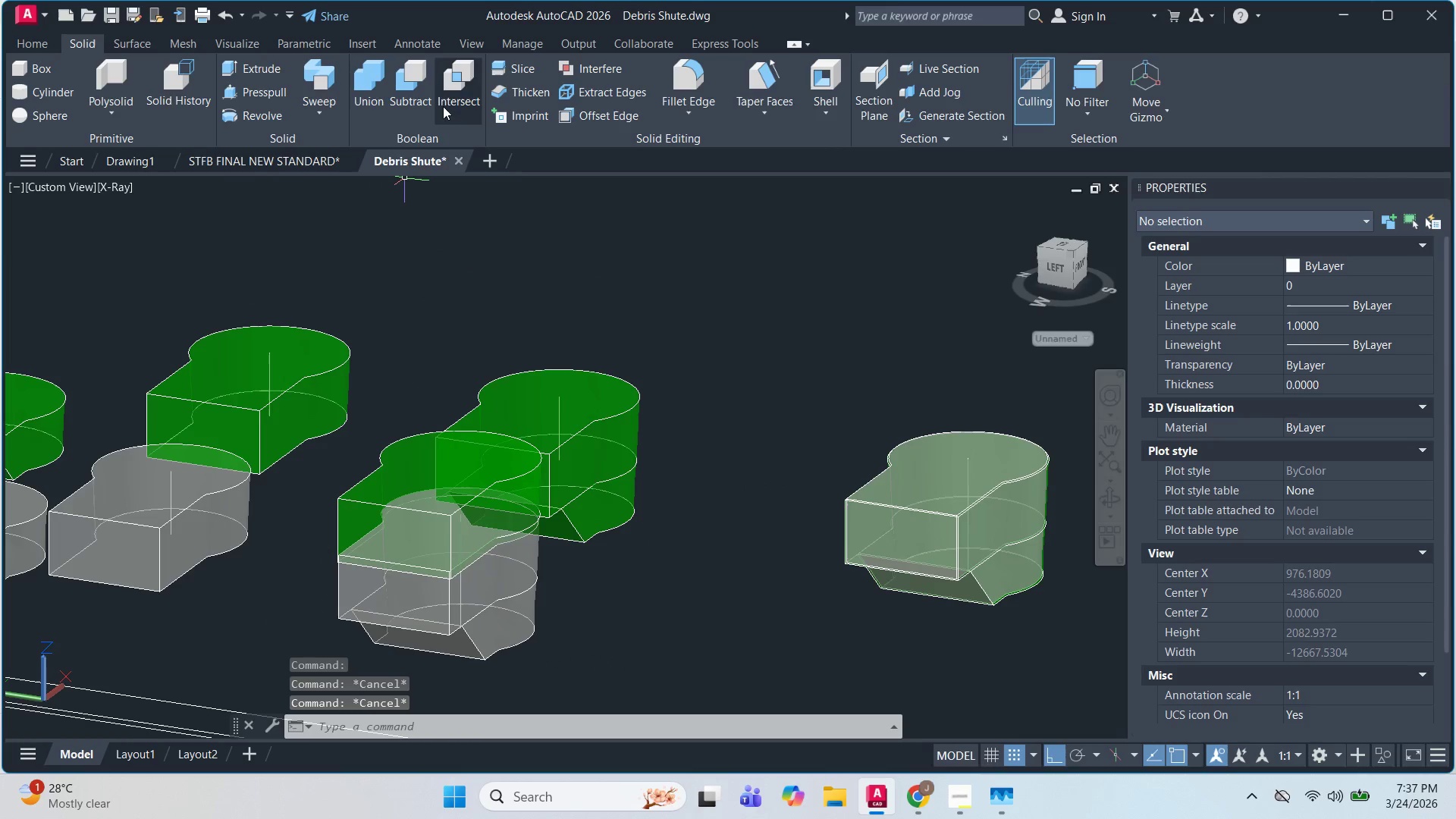 
left_click([119, 49])
 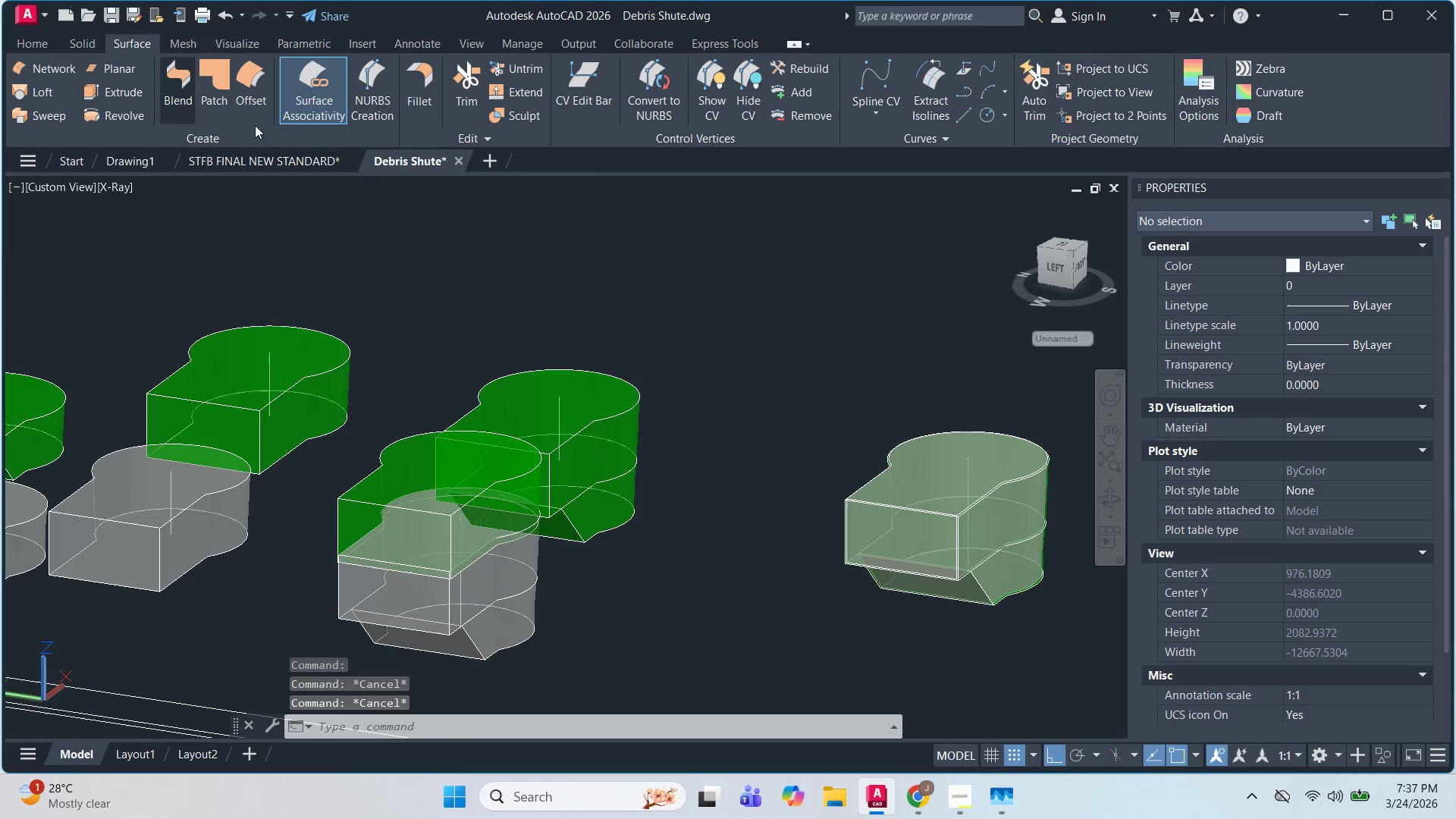 
key(Escape)
 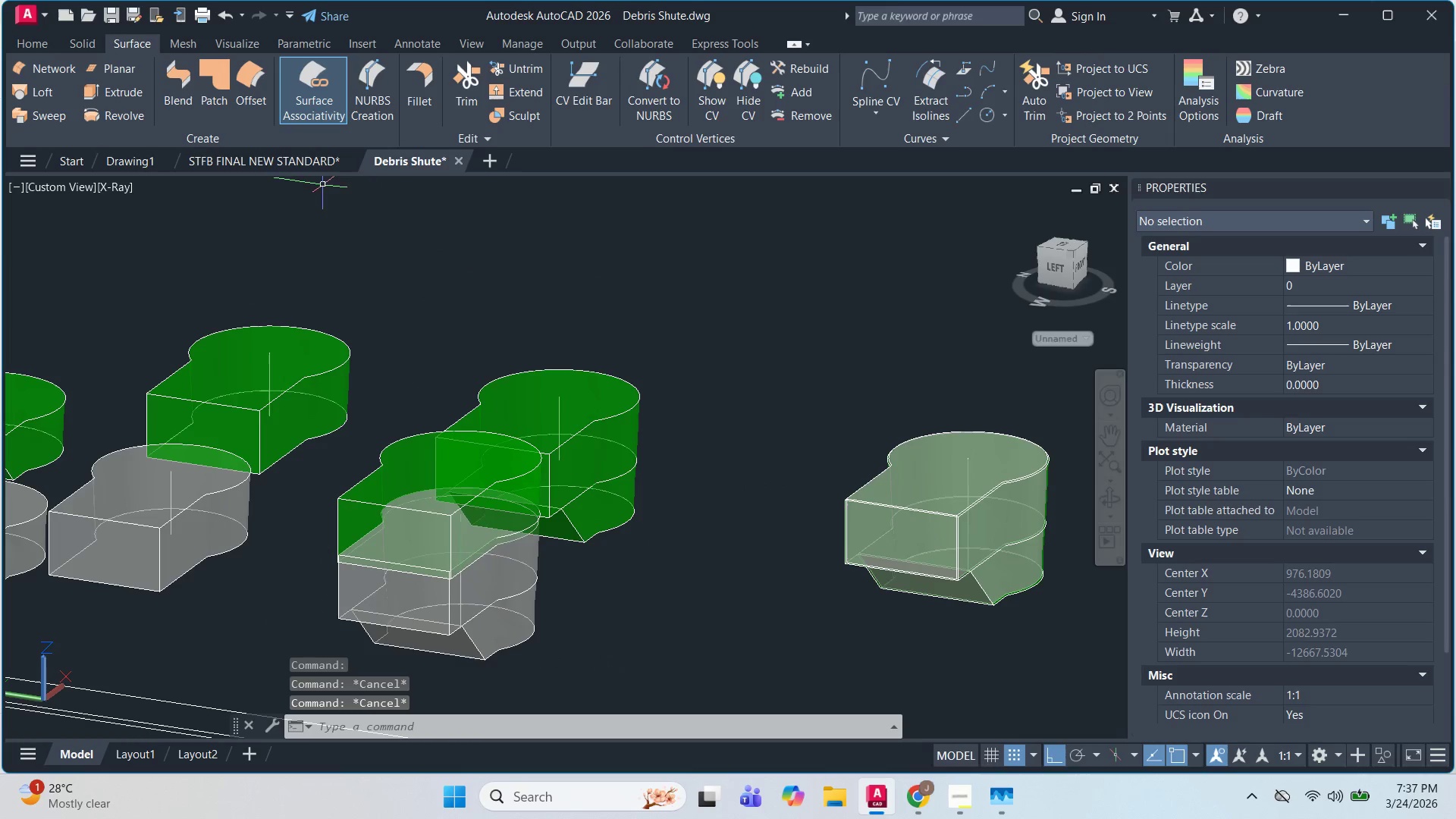 
key(Escape)
 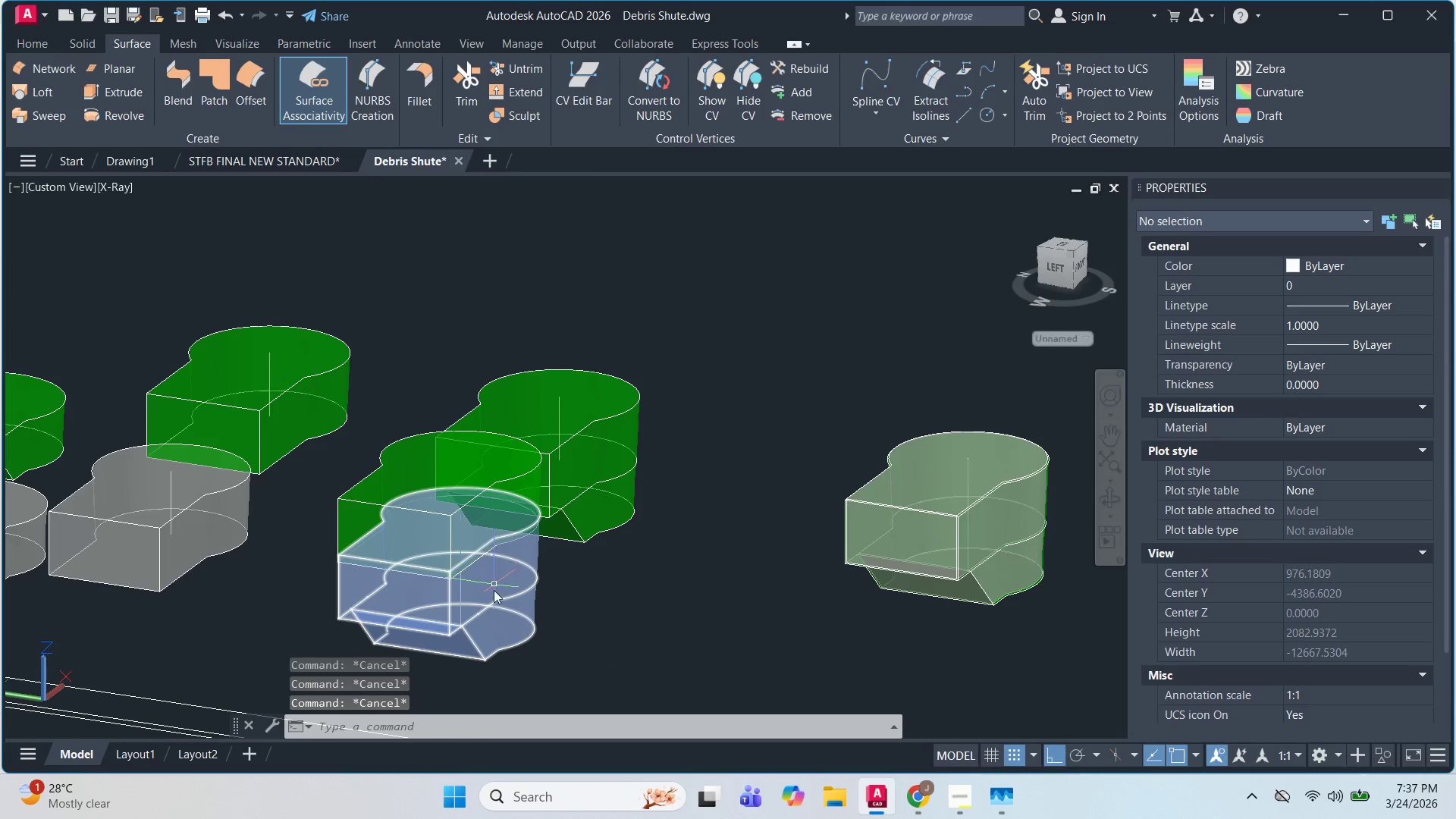 
left_click([494, 592])
 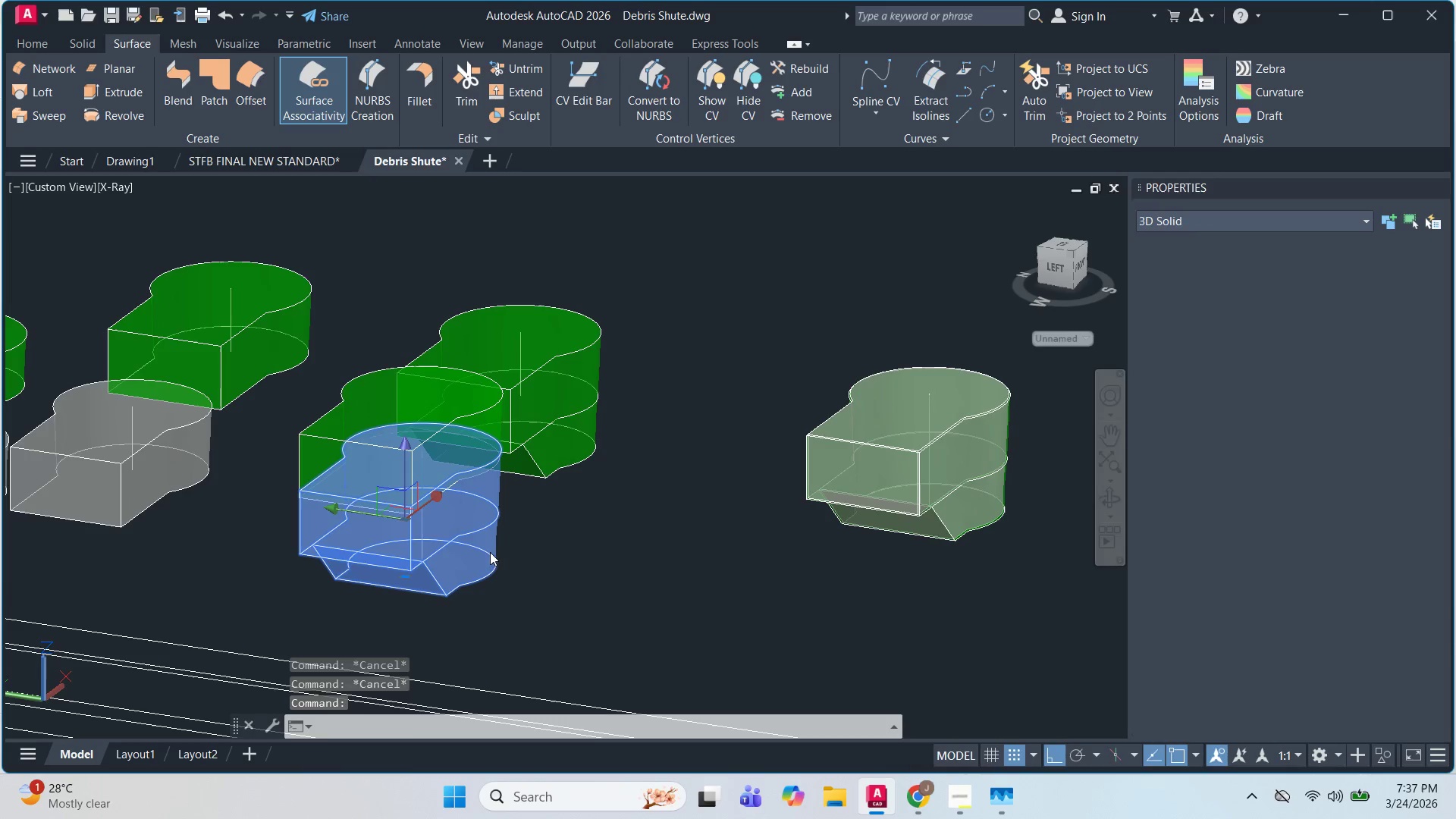 
key(Escape)
 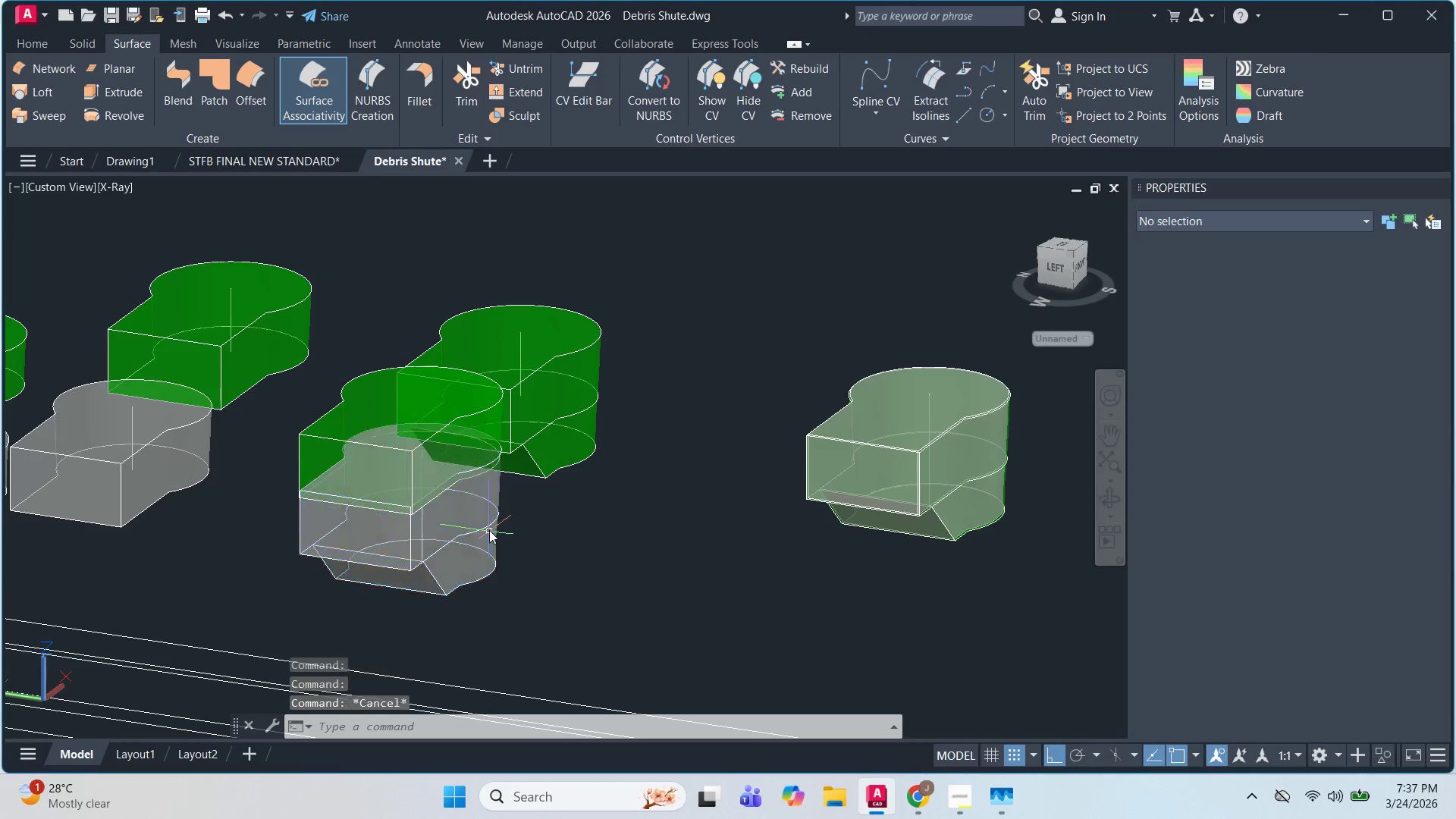 
key(Escape)
 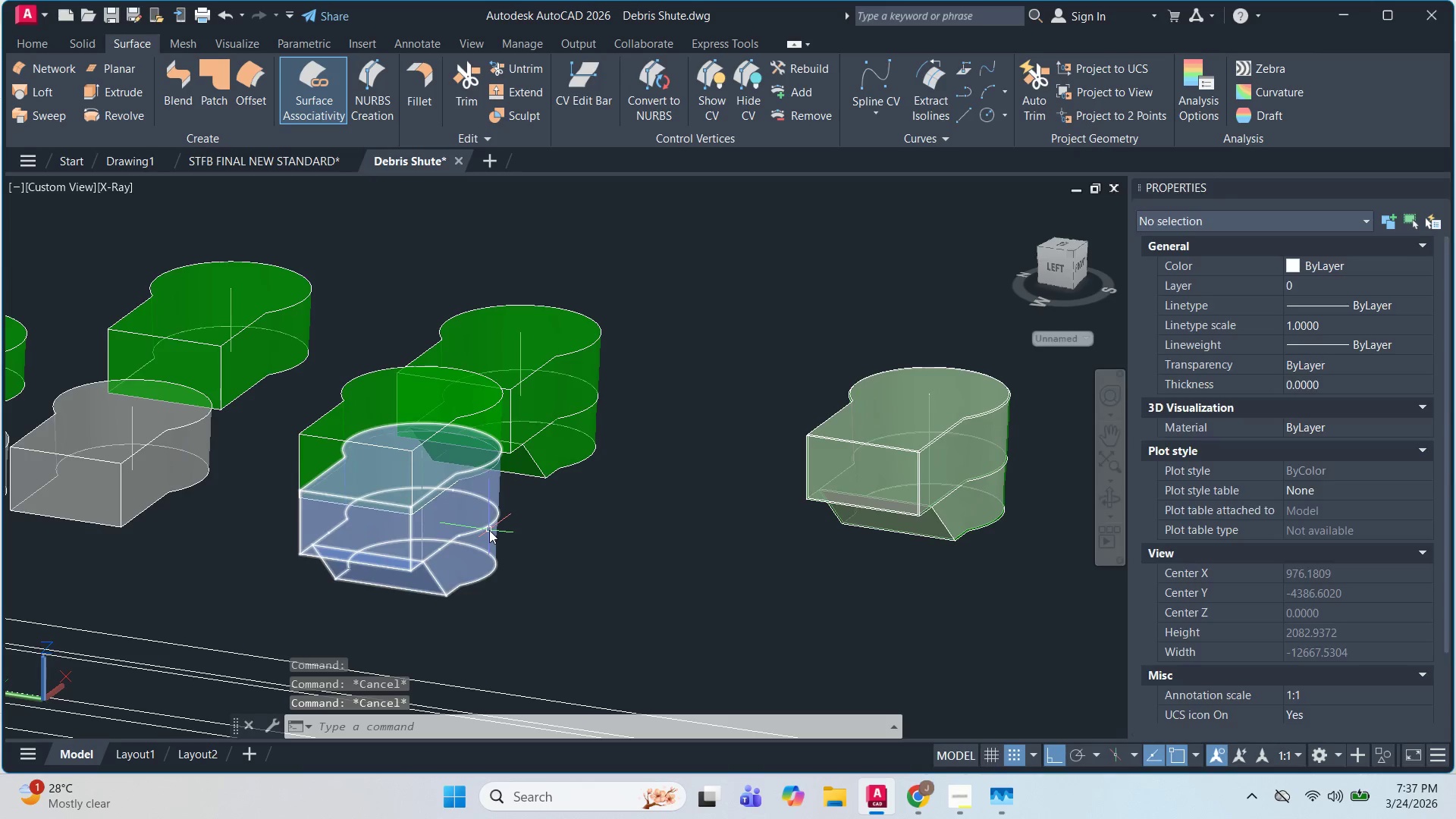 
left_click([489, 530])
 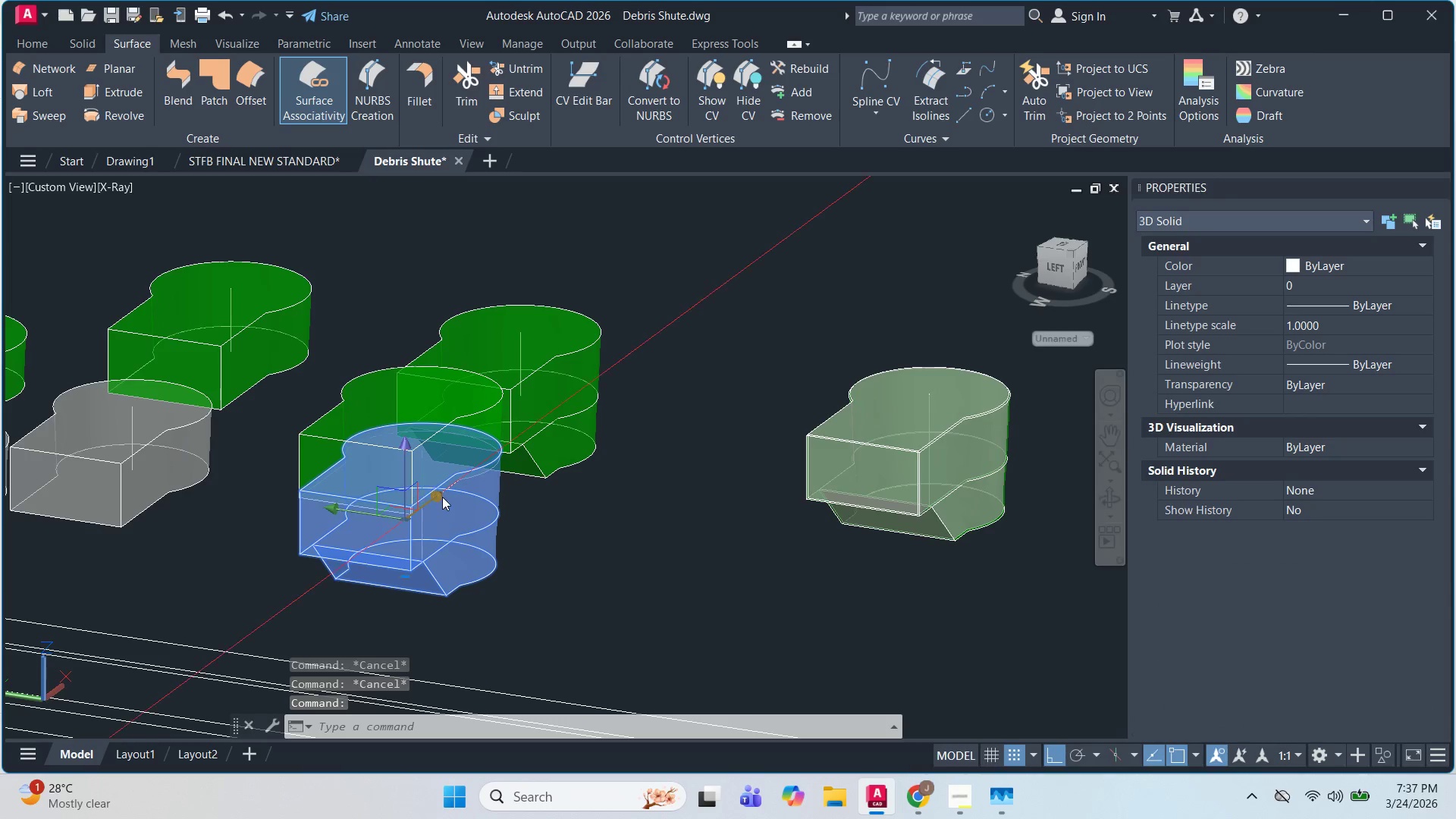 
type(CO )
 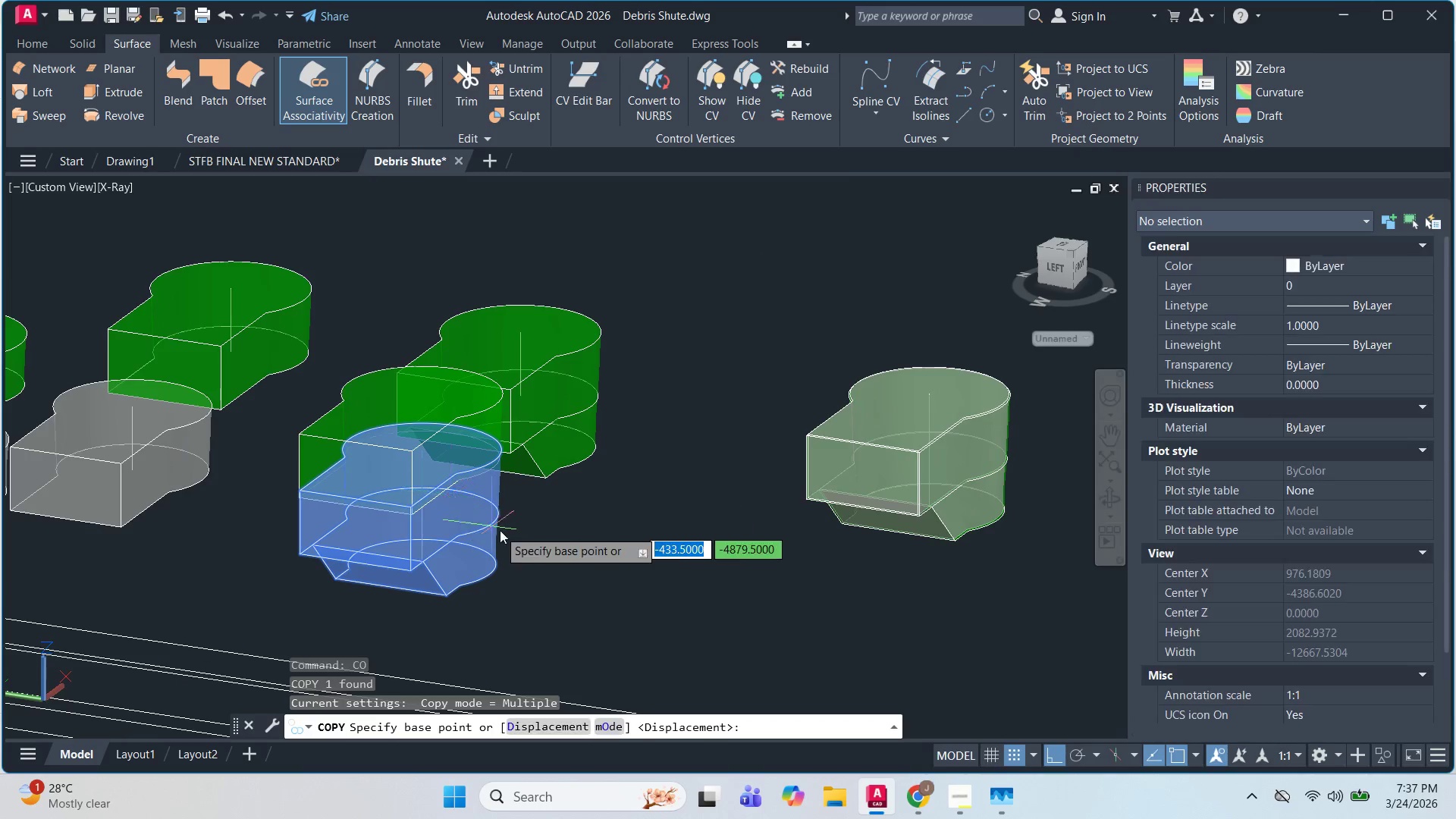 
left_click([515, 534])
 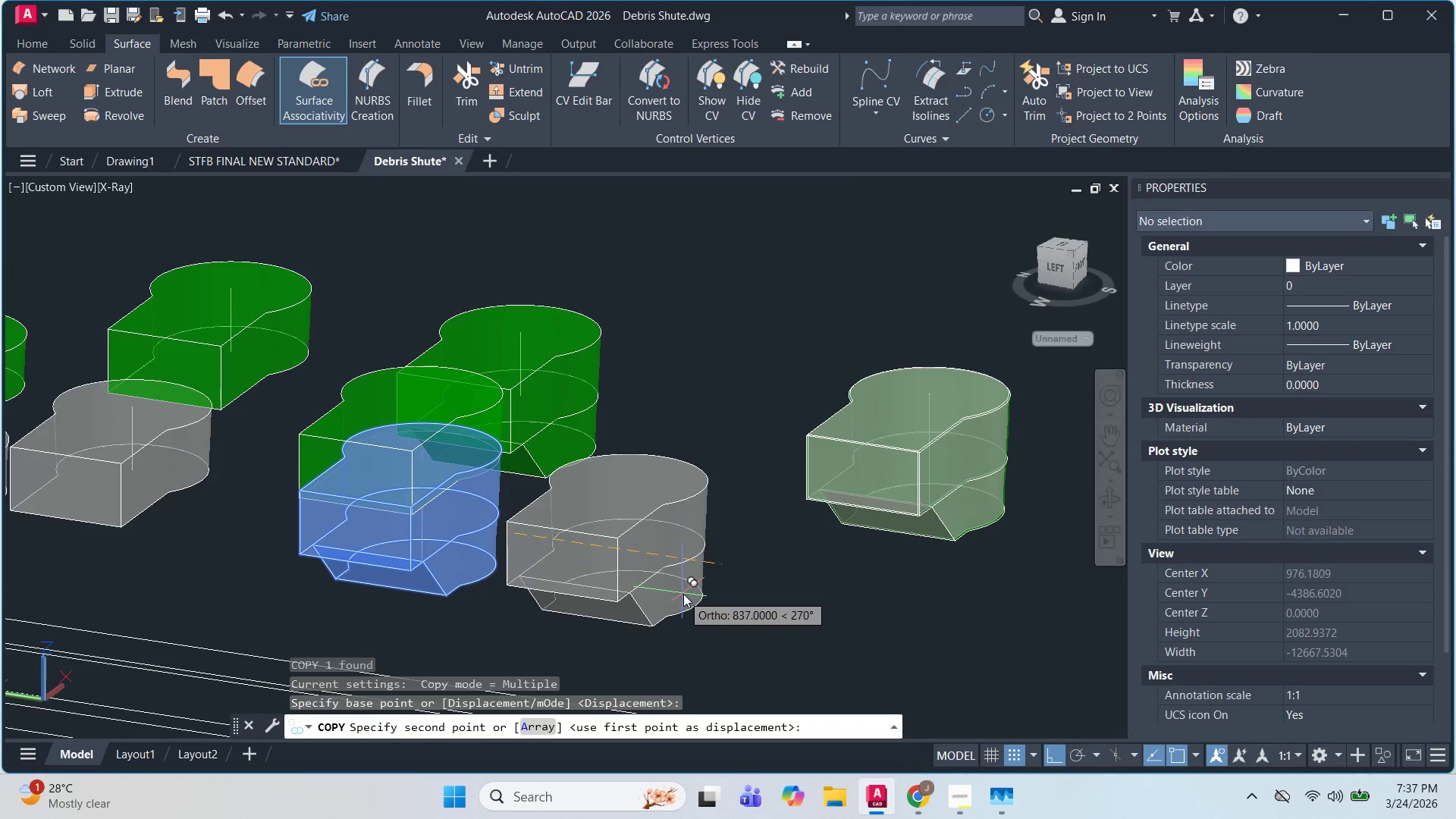 
left_click([708, 598])
 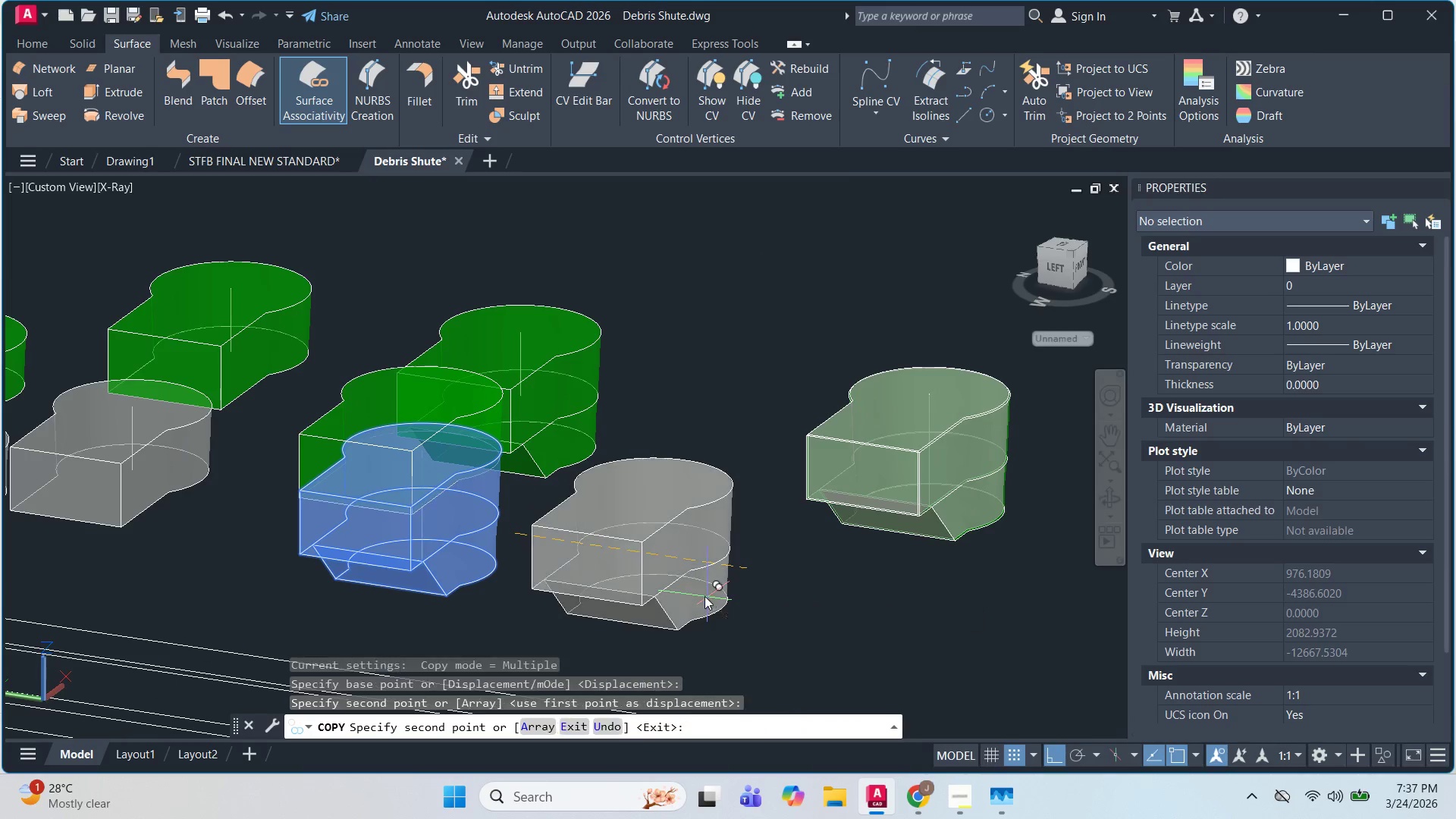 
key(Escape)
 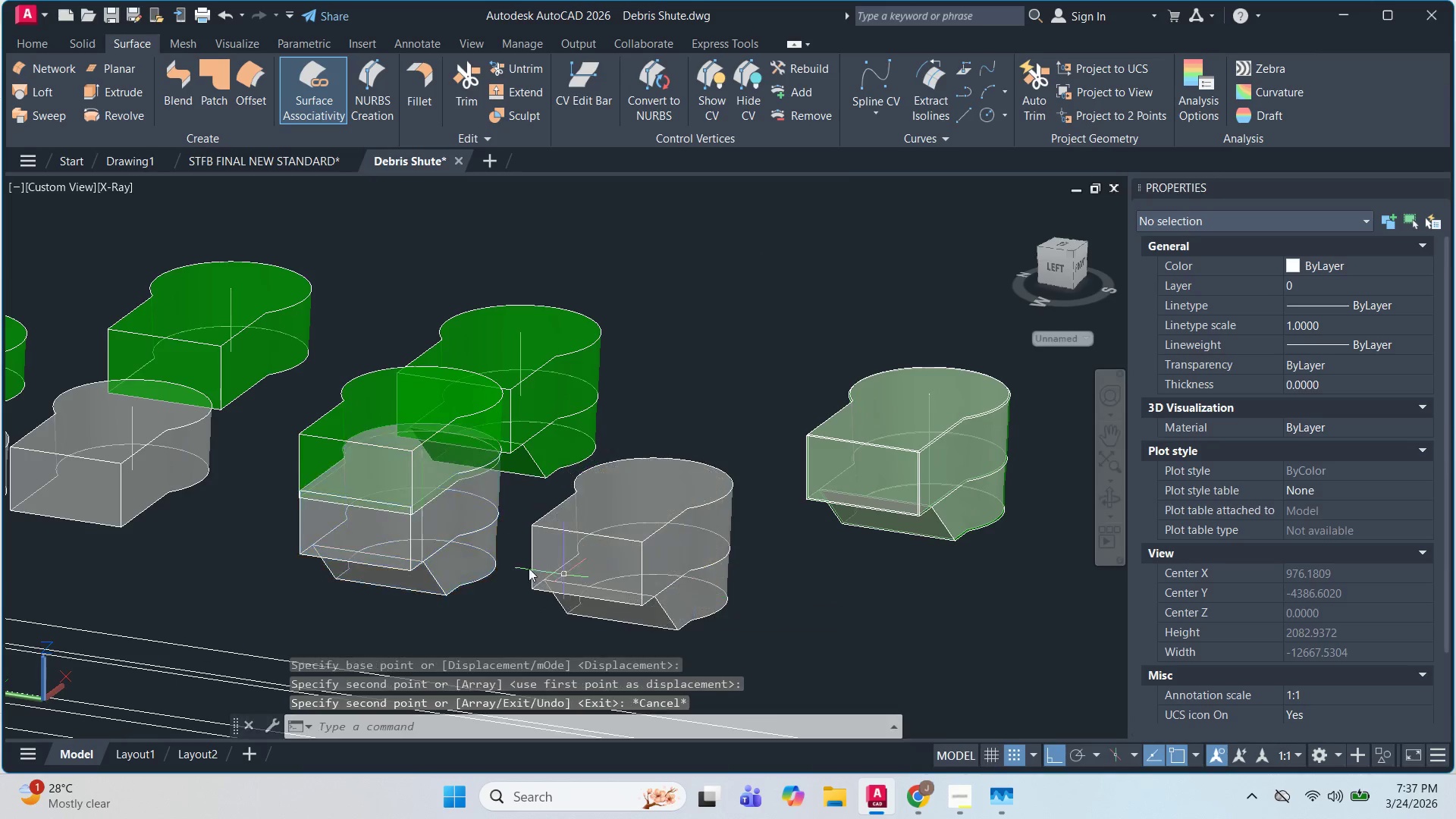 
key(Escape)
 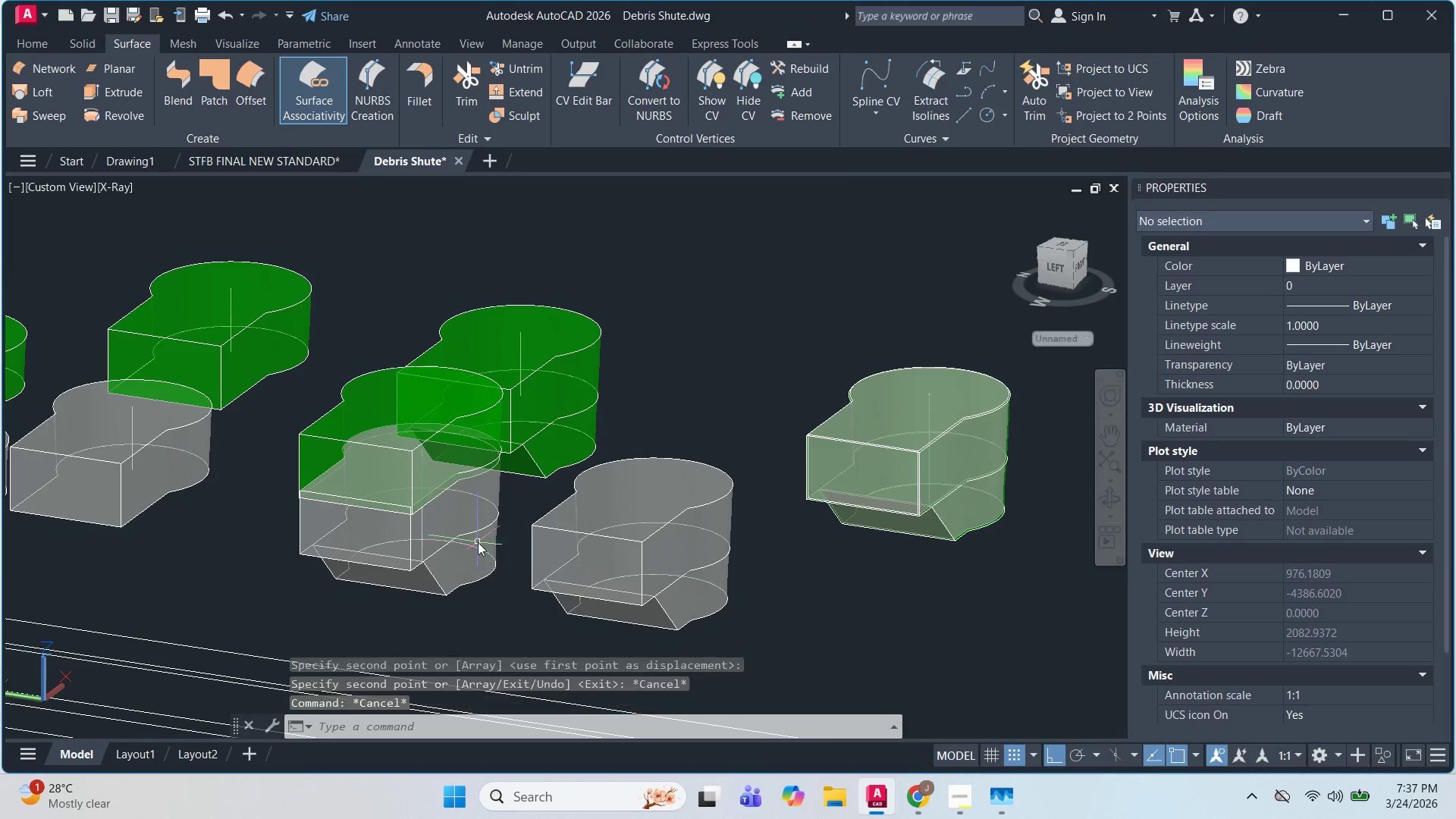 
left_click([472, 538])
 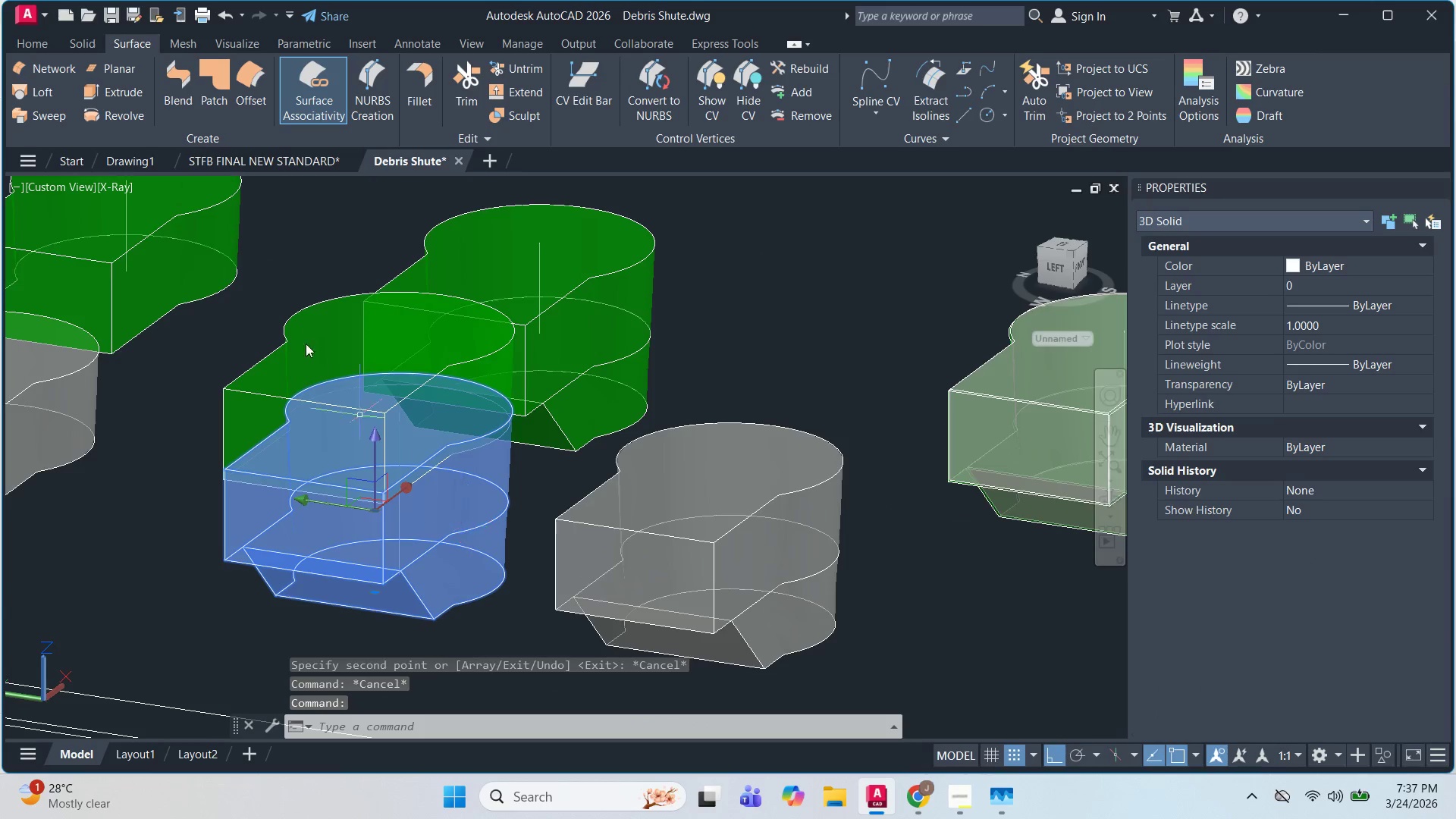 
scroll: coordinate [475, 541], scroll_direction: up, amount: 1.0
 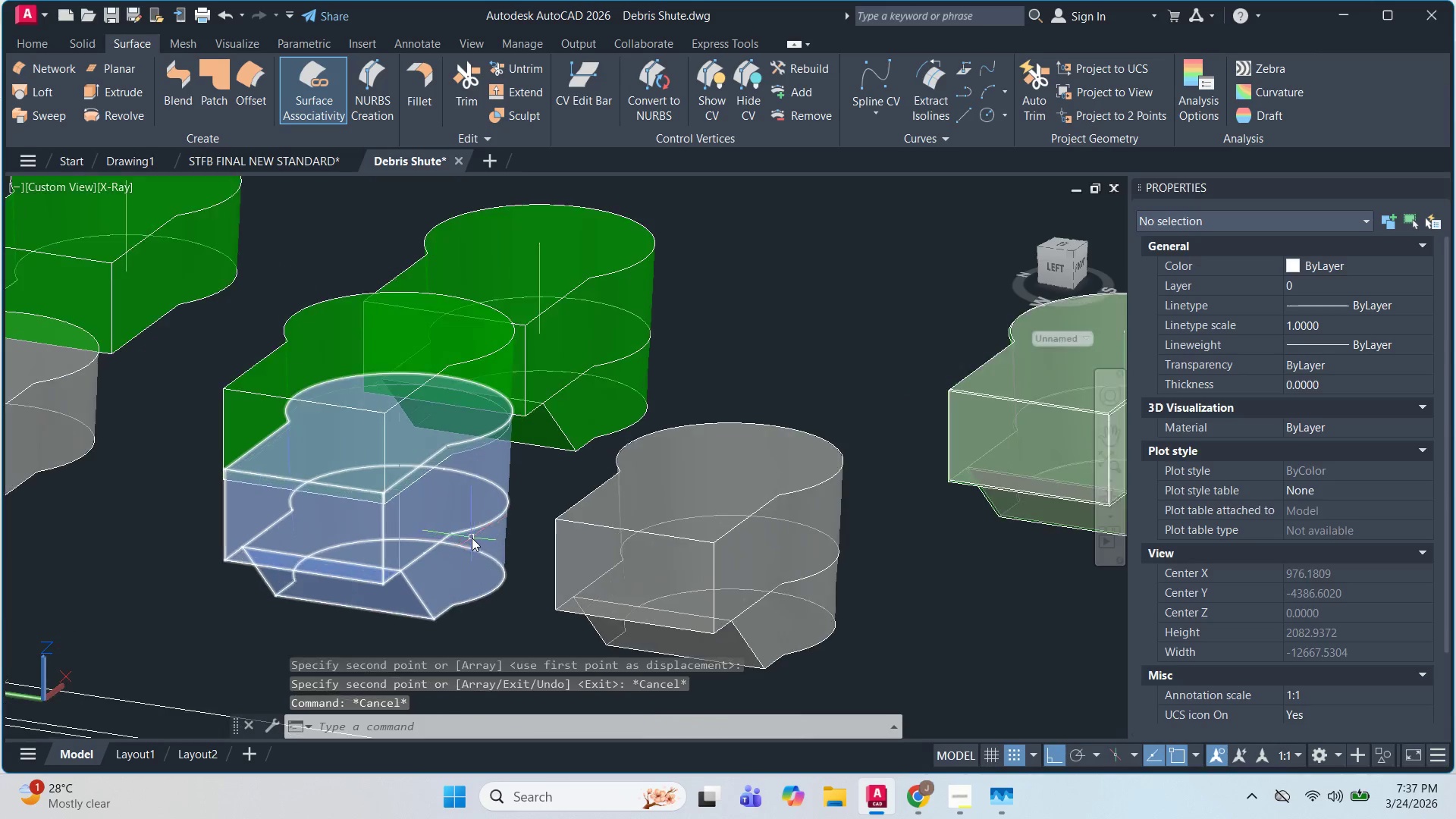 
key(Escape)
 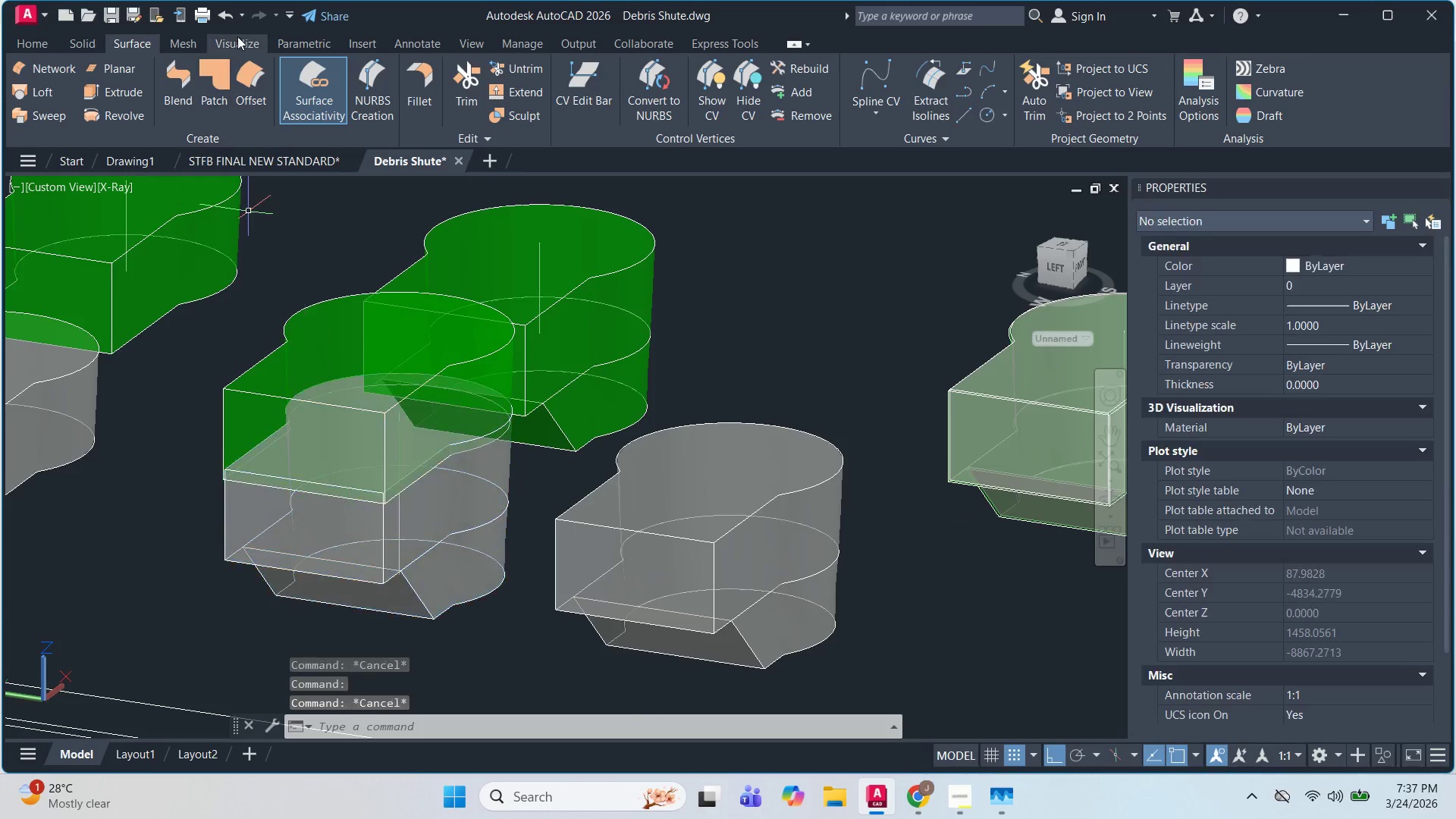 
key(Escape)
 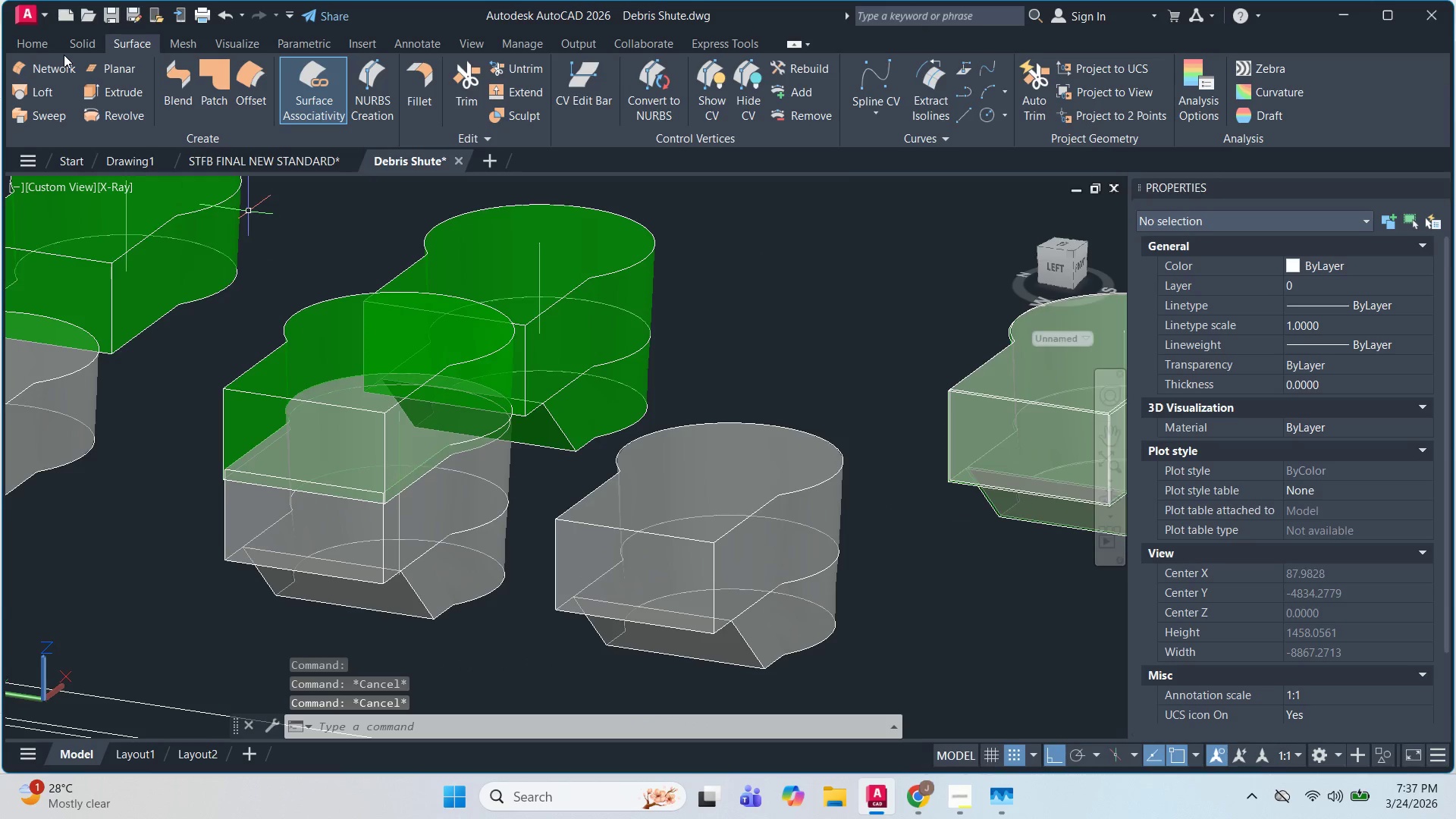 
left_click([77, 41])
 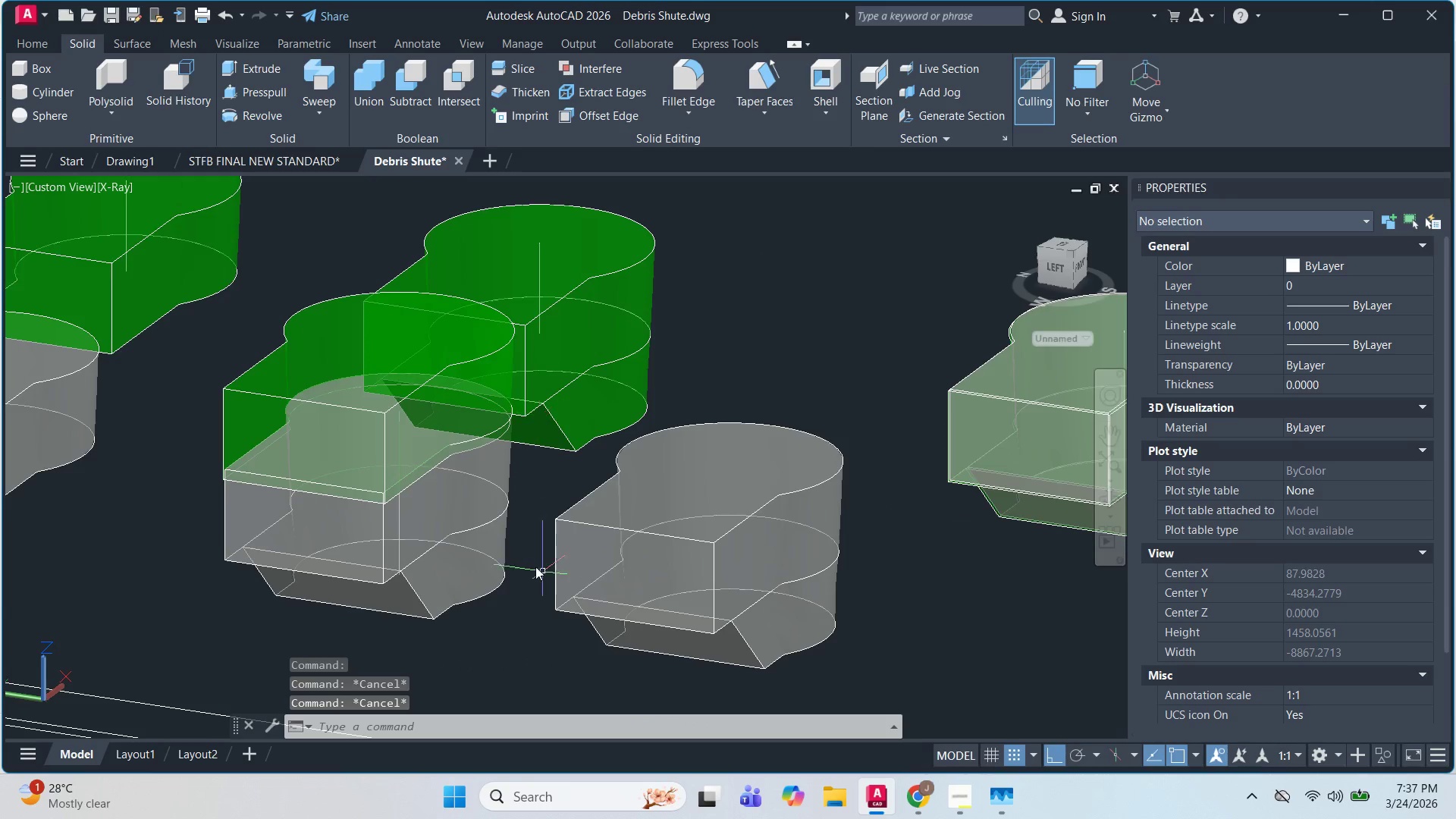 
left_click([486, 539])
 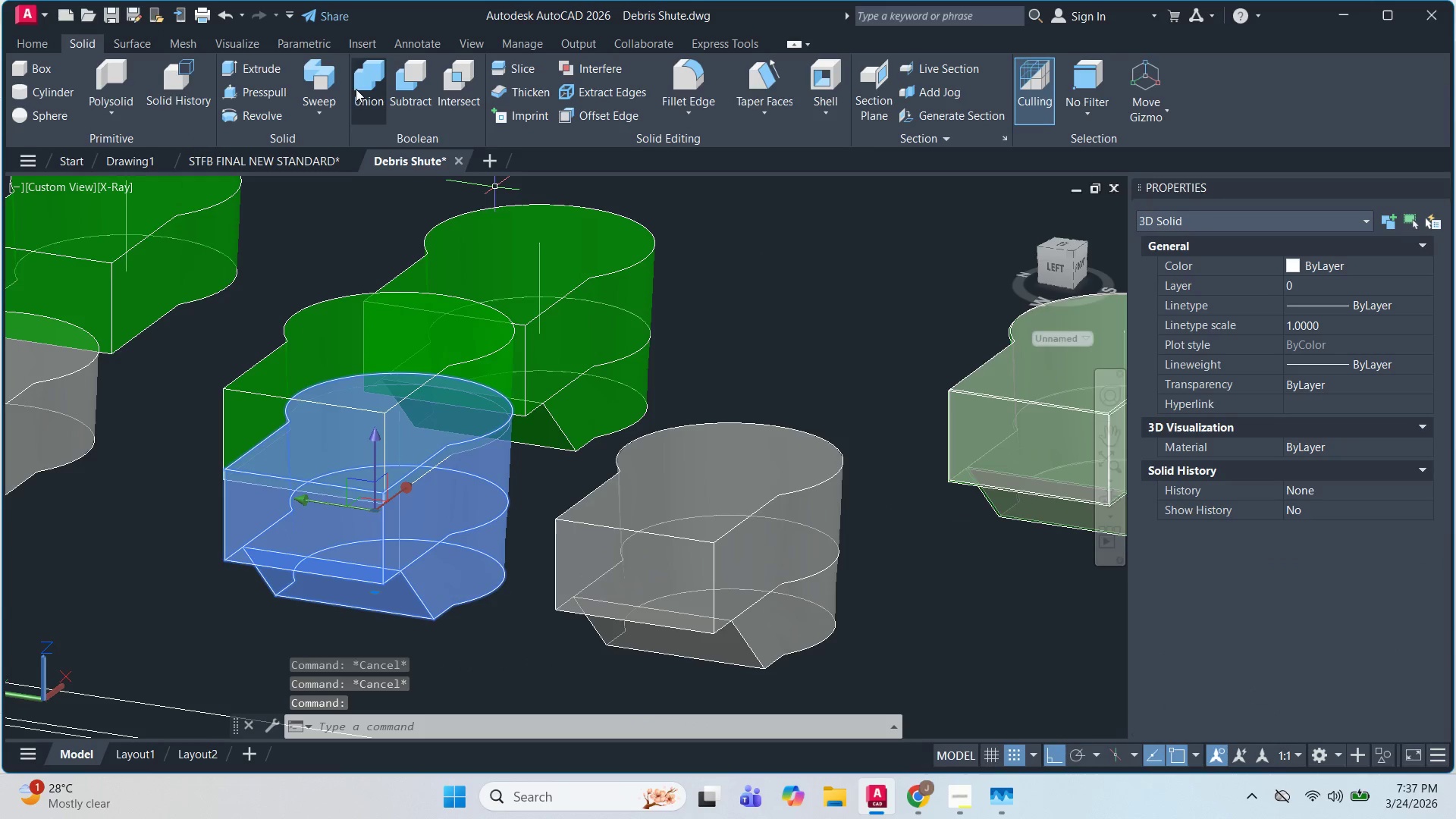 
left_click([395, 96])
 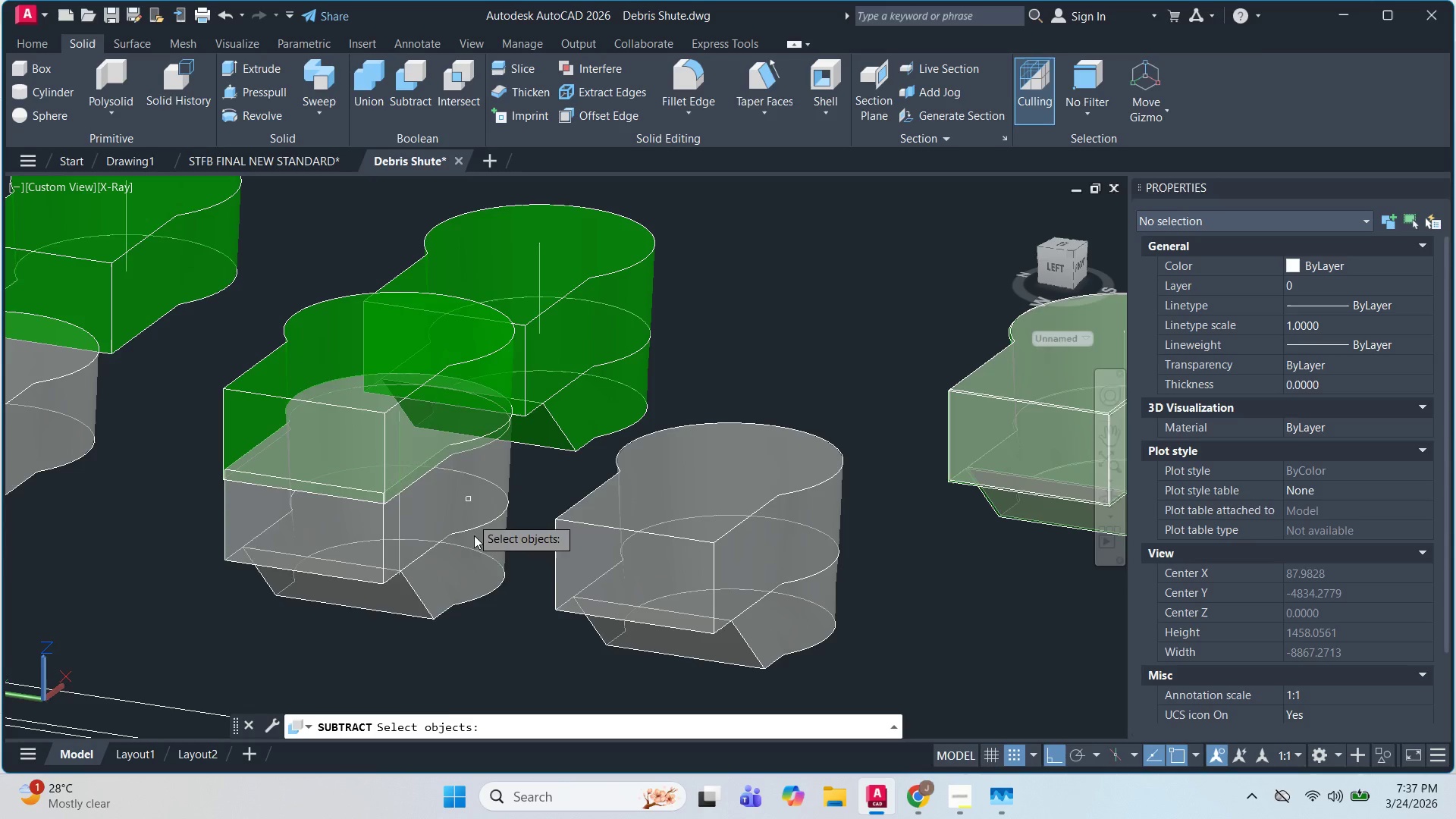 
left_click([475, 547])
 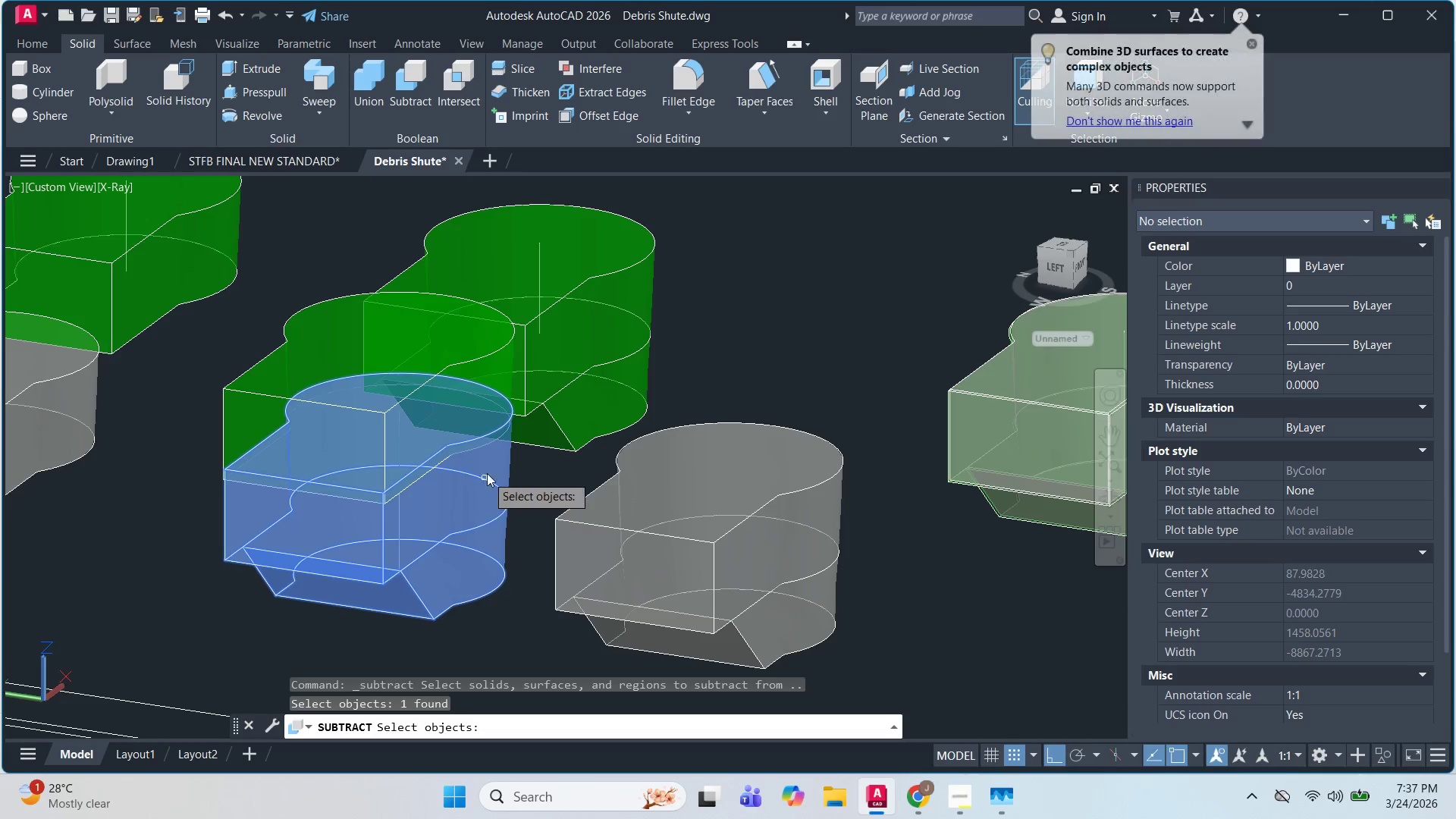 
key(Space)
 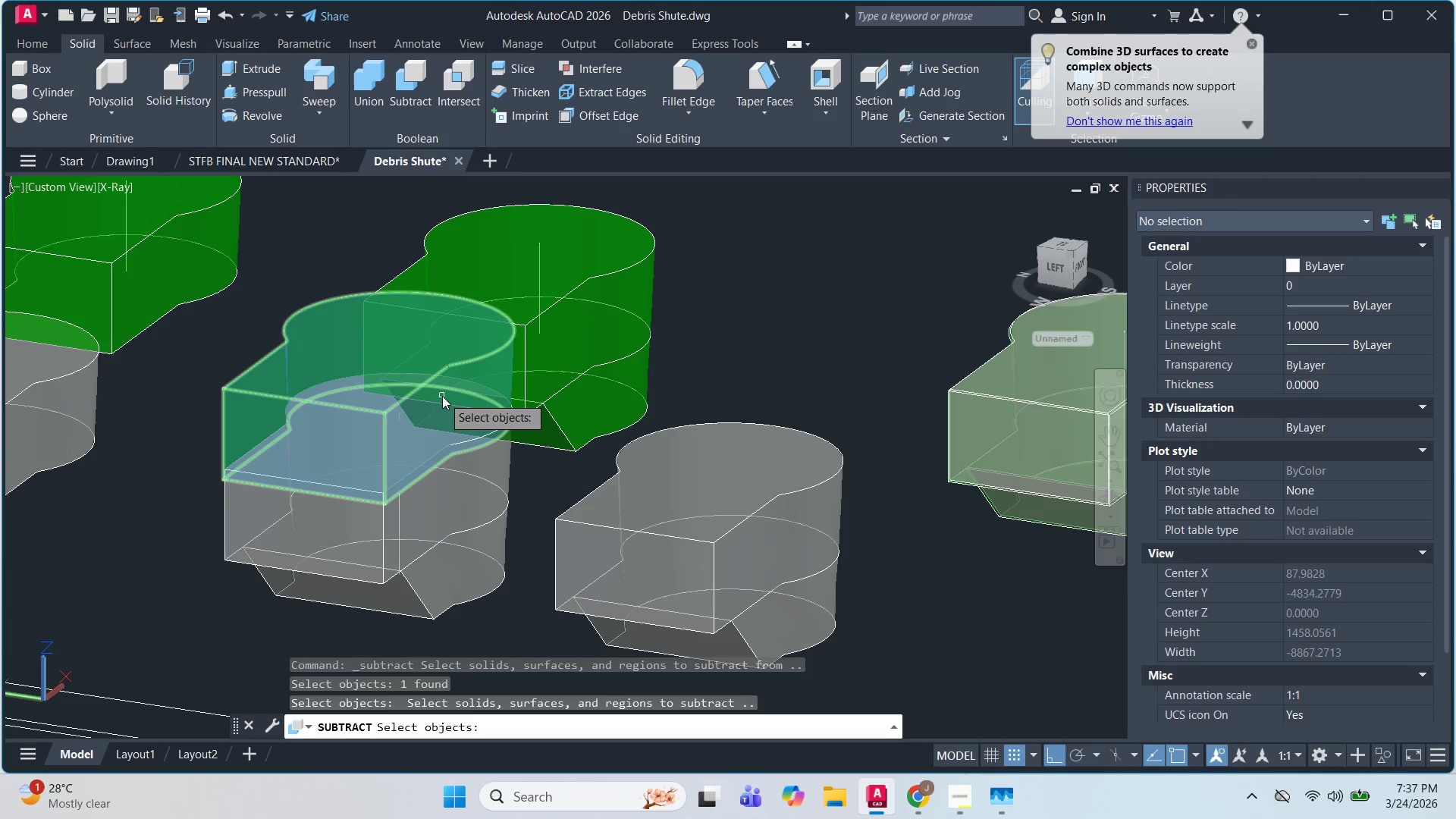 
left_click([441, 394])
 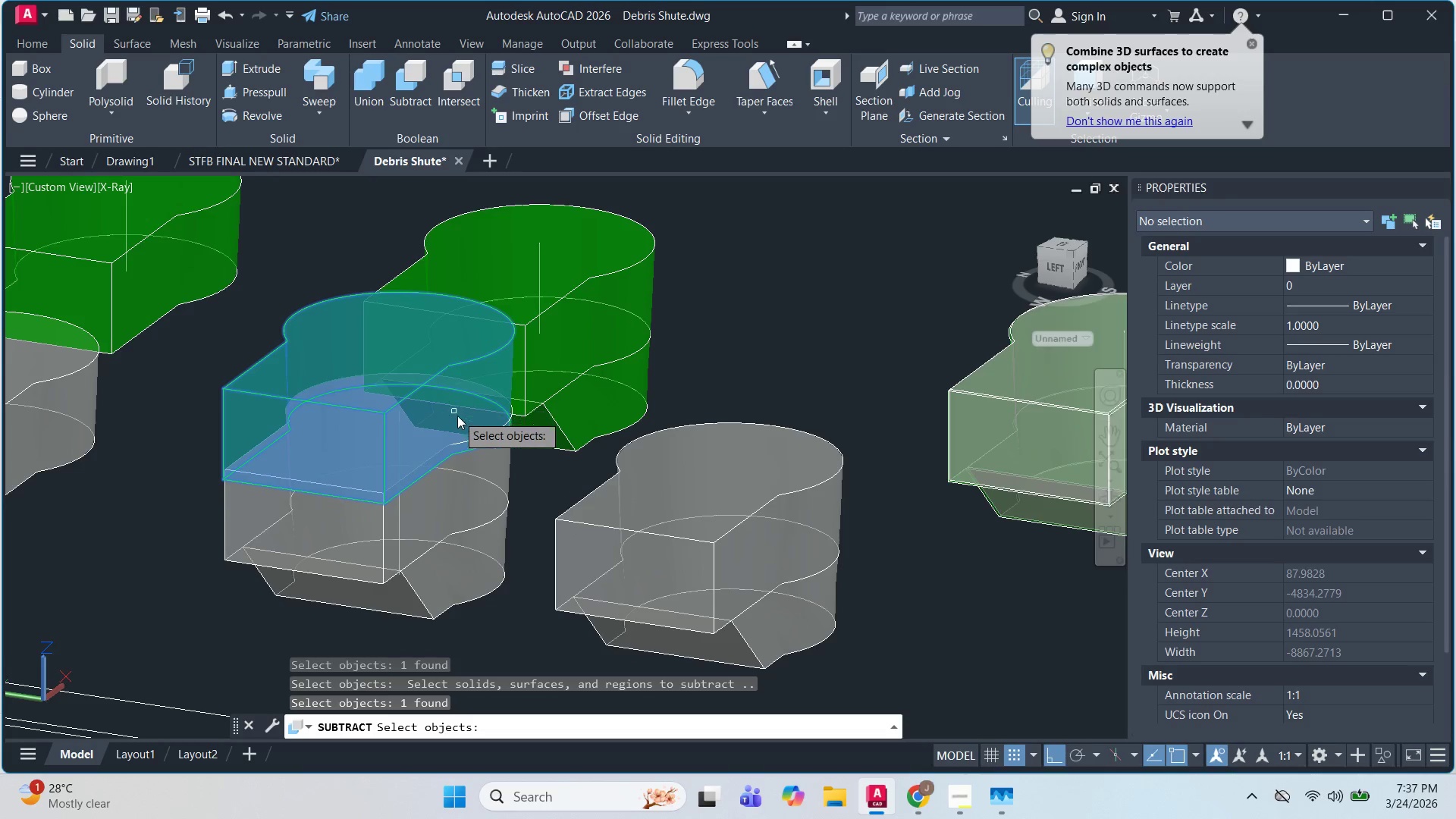 
key(Space)
 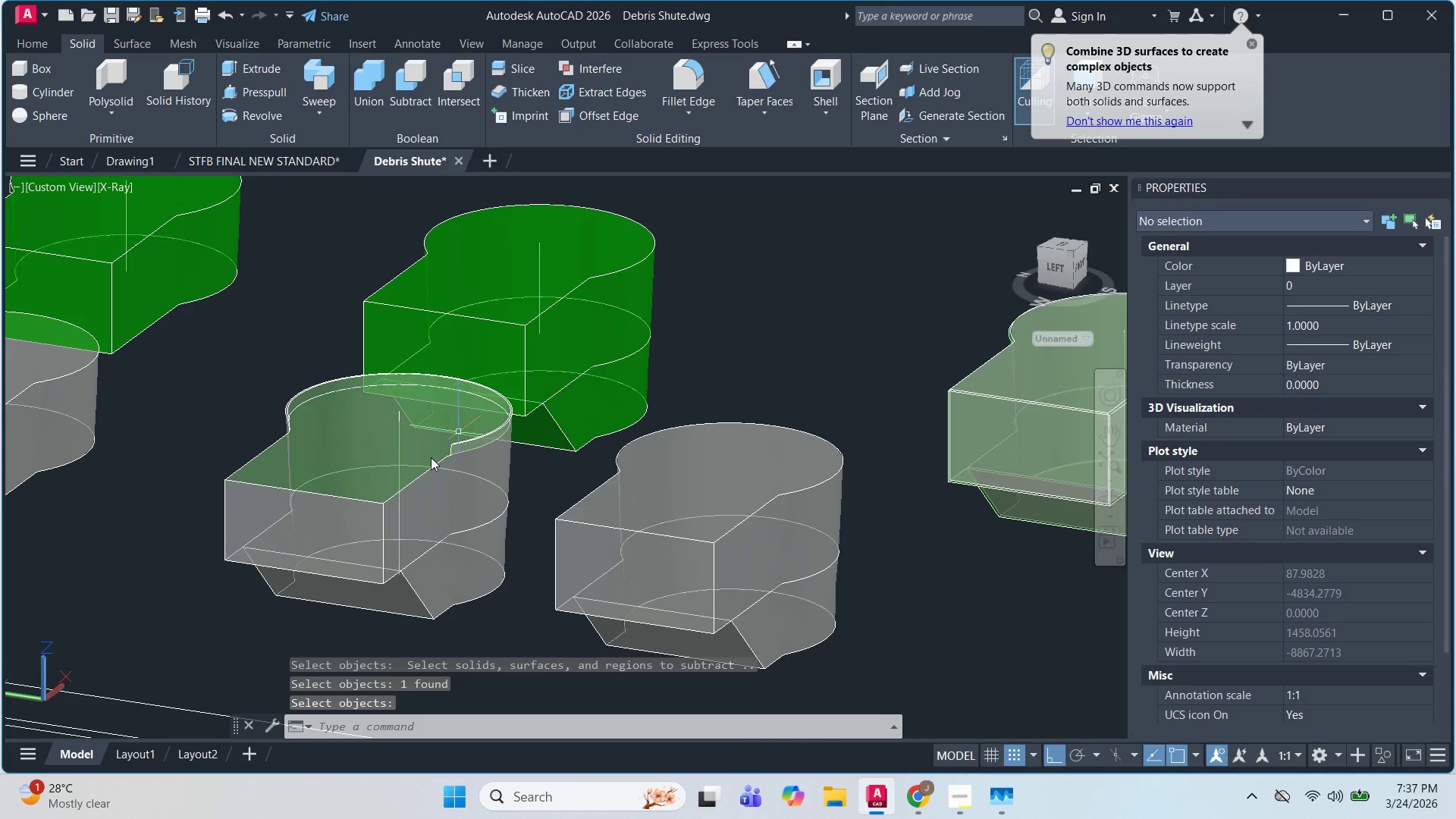 
hold_key(key=ShiftLeft, duration=1.52)
 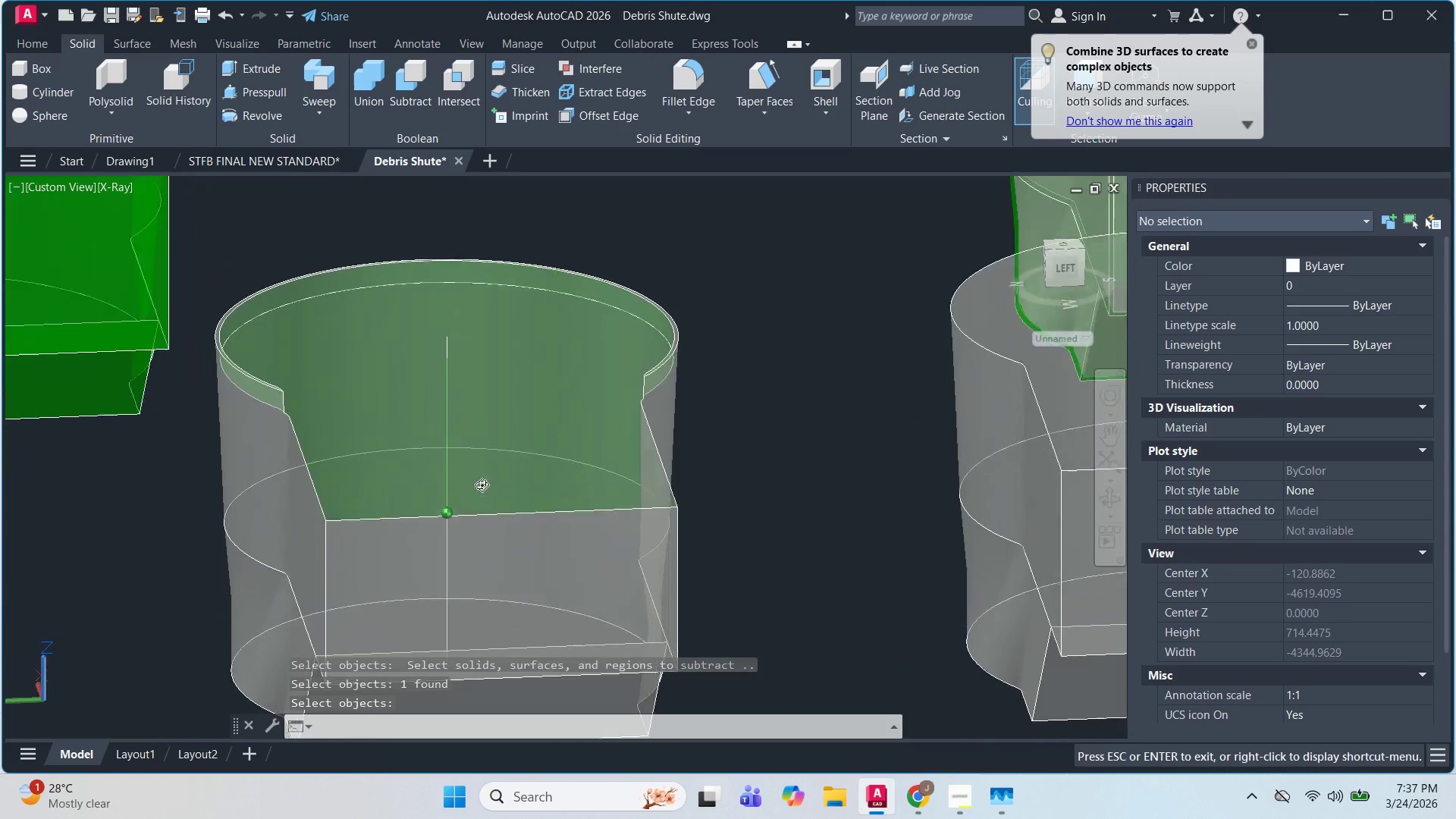 
scroll: coordinate [350, 484], scroll_direction: up, amount: 2.0
 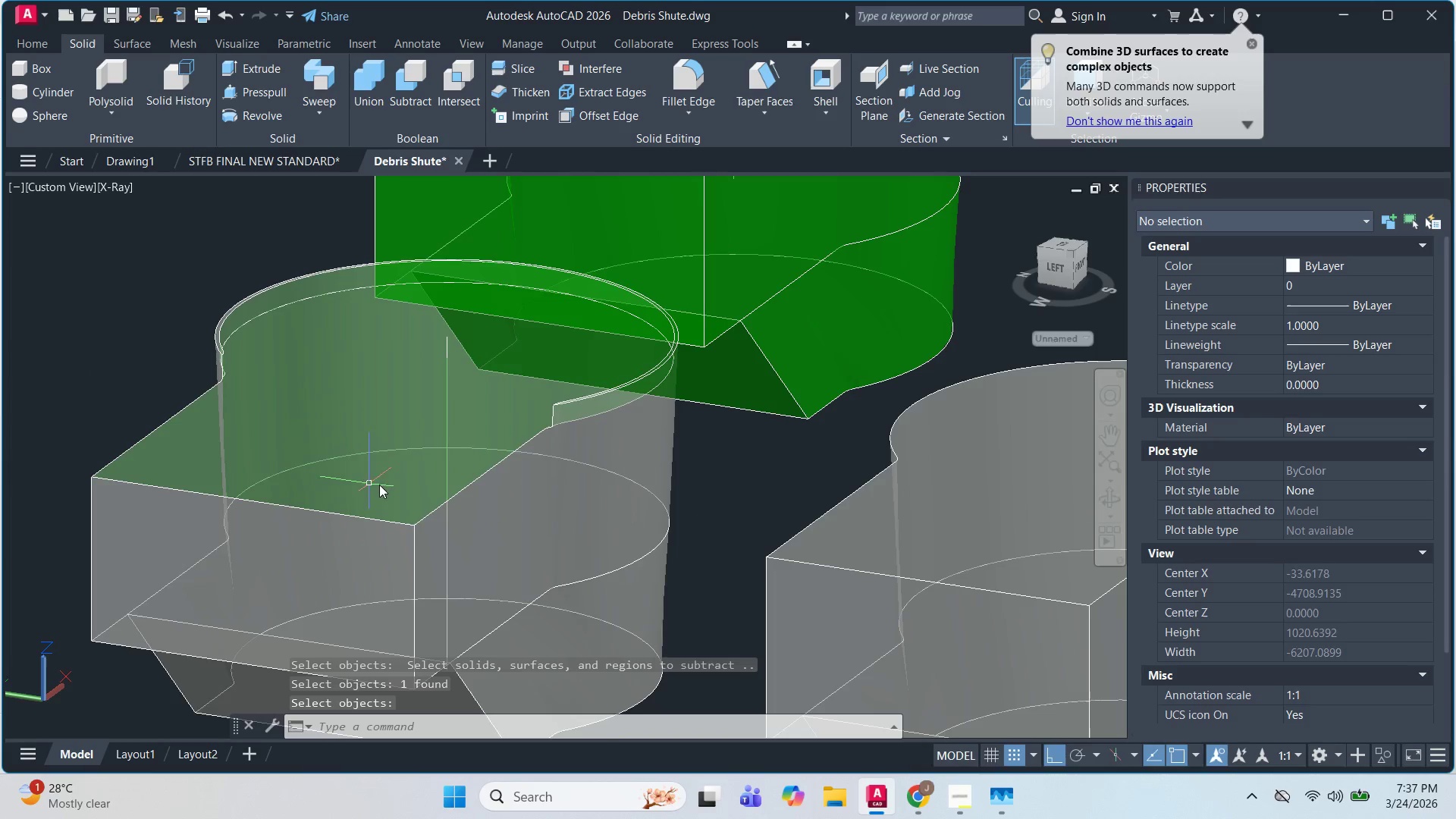 
hold_key(key=ShiftLeft, duration=1.51)
 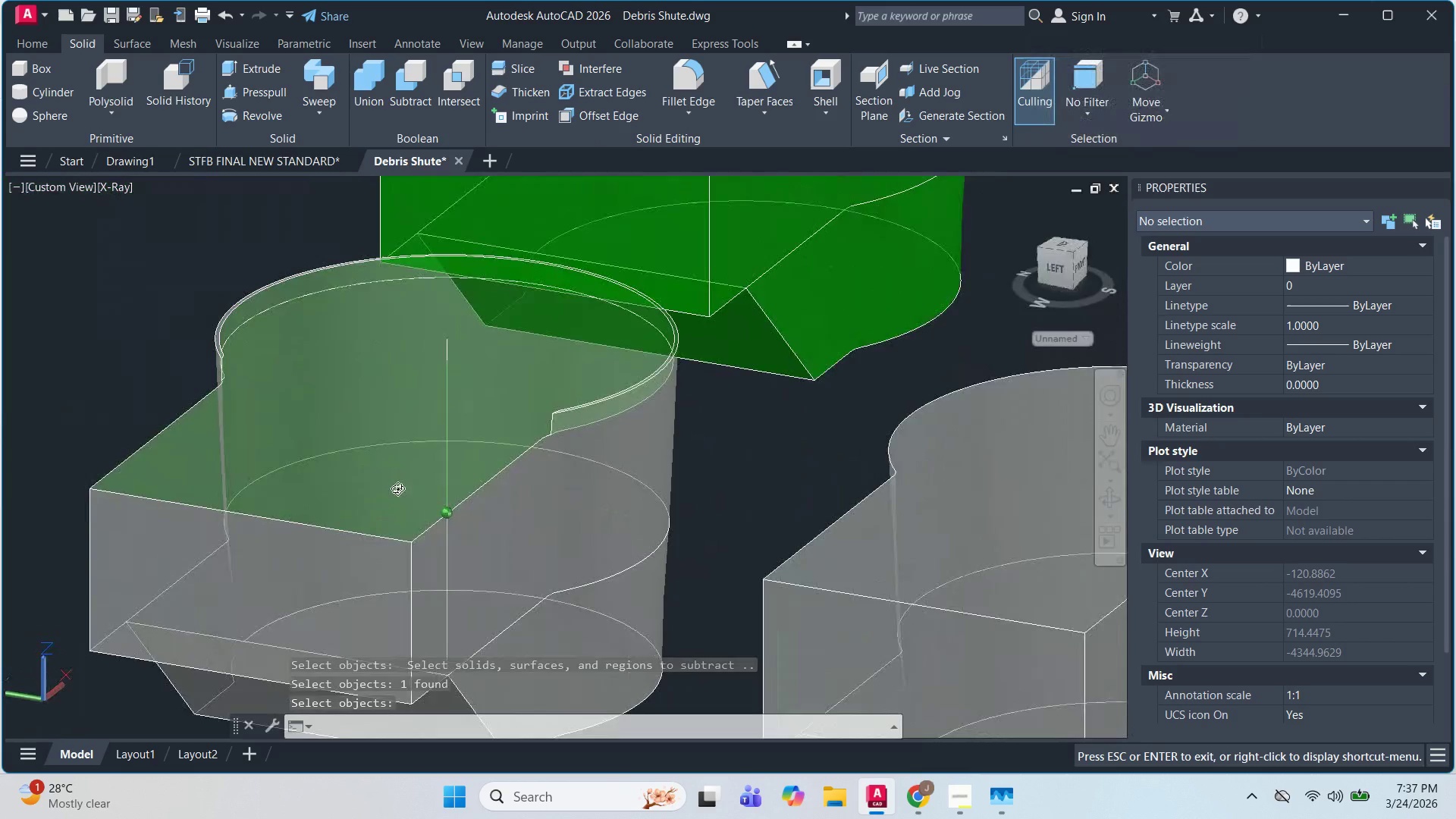 
hold_key(key=ShiftLeft, duration=1.0)
scroll: coordinate [369, 513], scroll_direction: up, amount: 1.0
 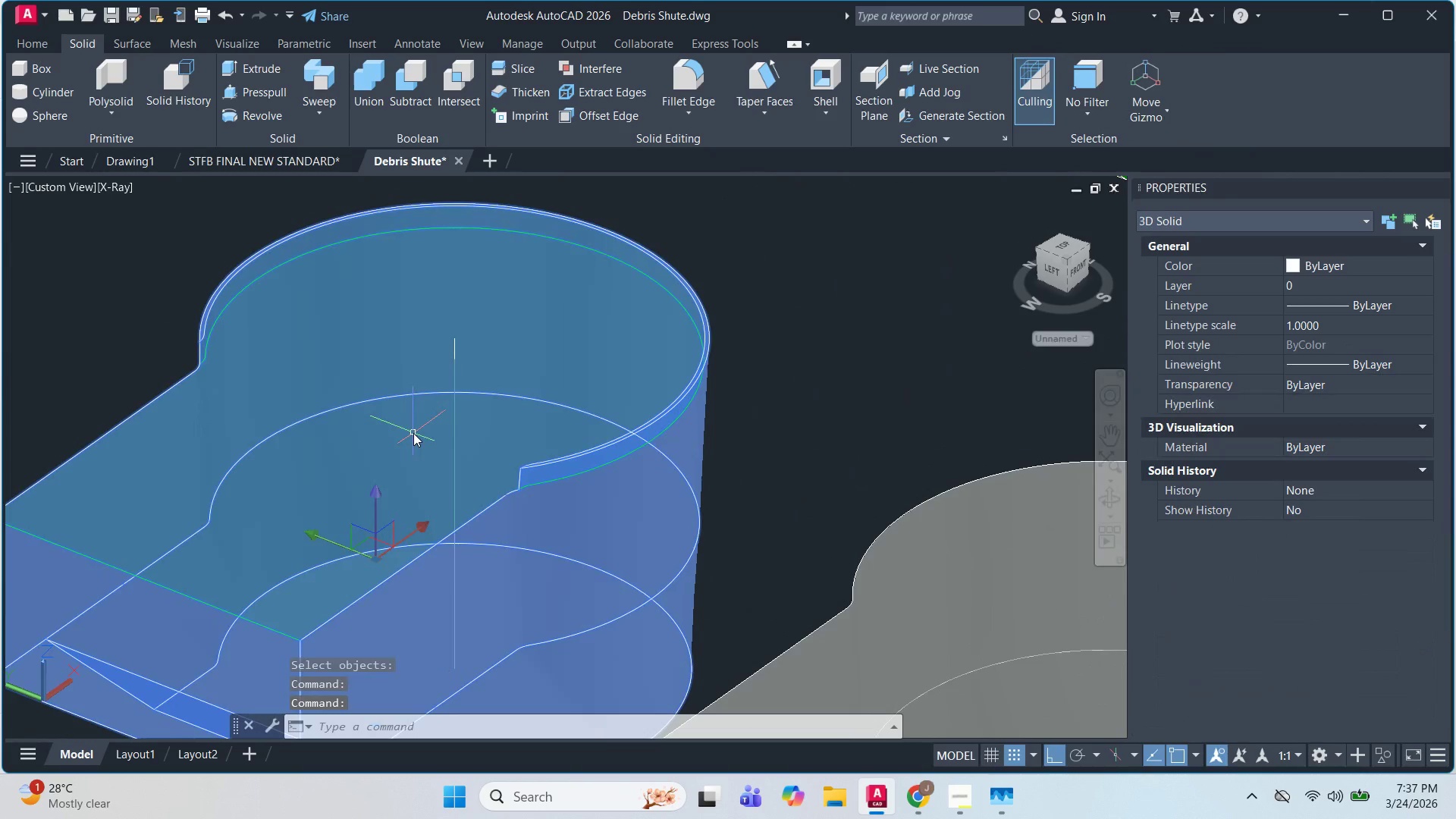 
key(Escape)
 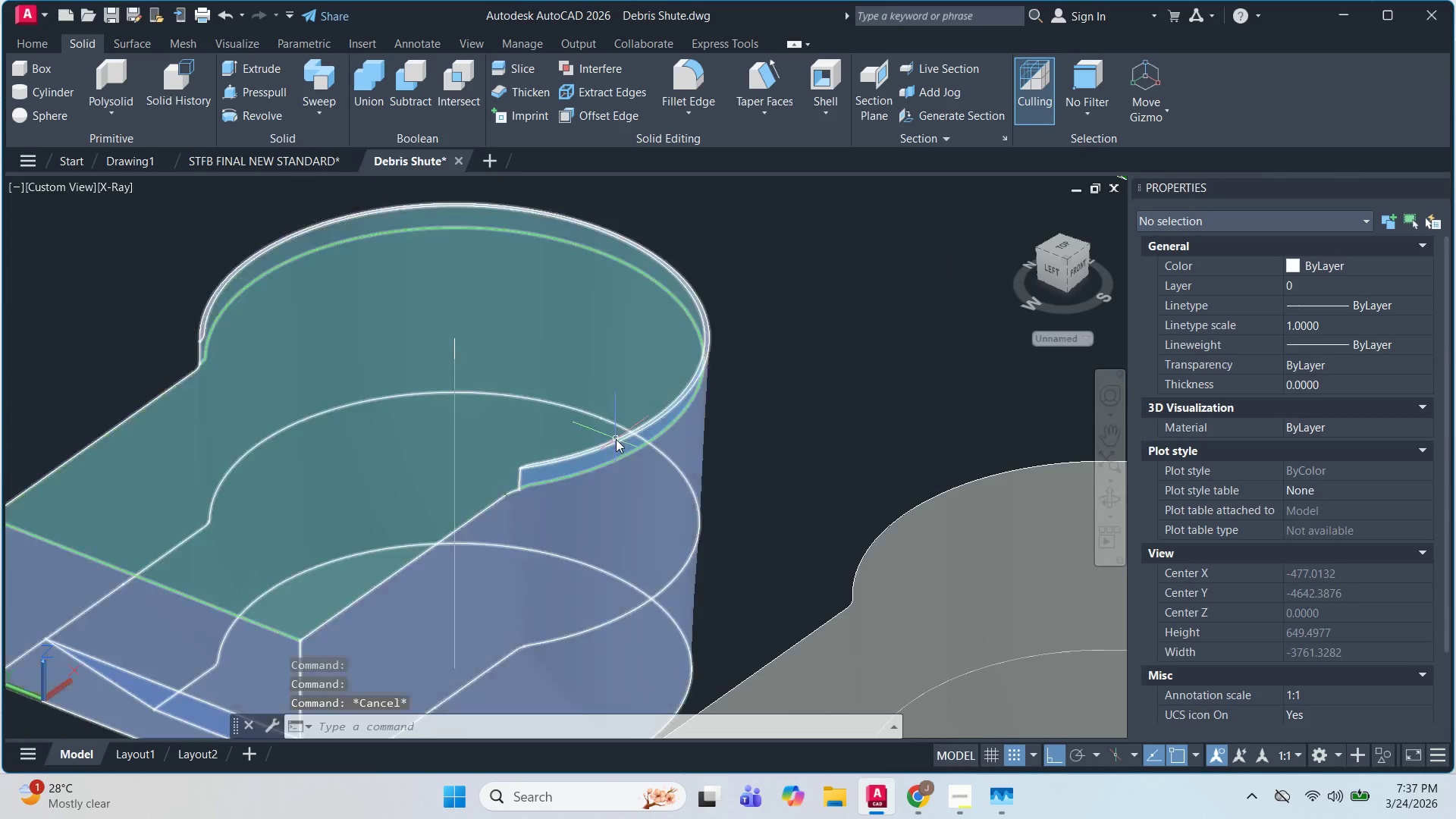 
hold_key(key=ShiftLeft, duration=1.52)
 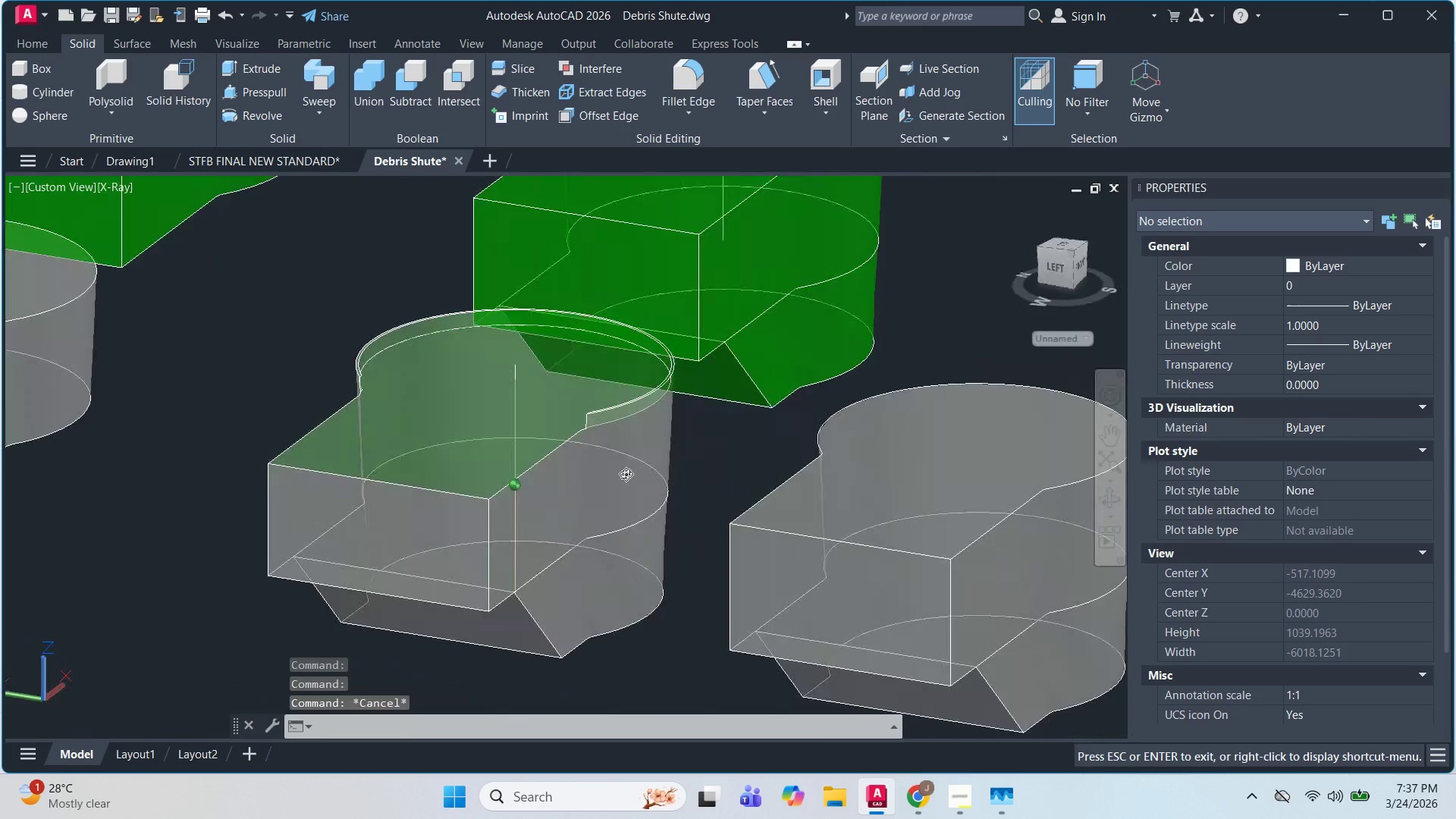 
scroll: coordinate [616, 439], scroll_direction: down, amount: 1.0
 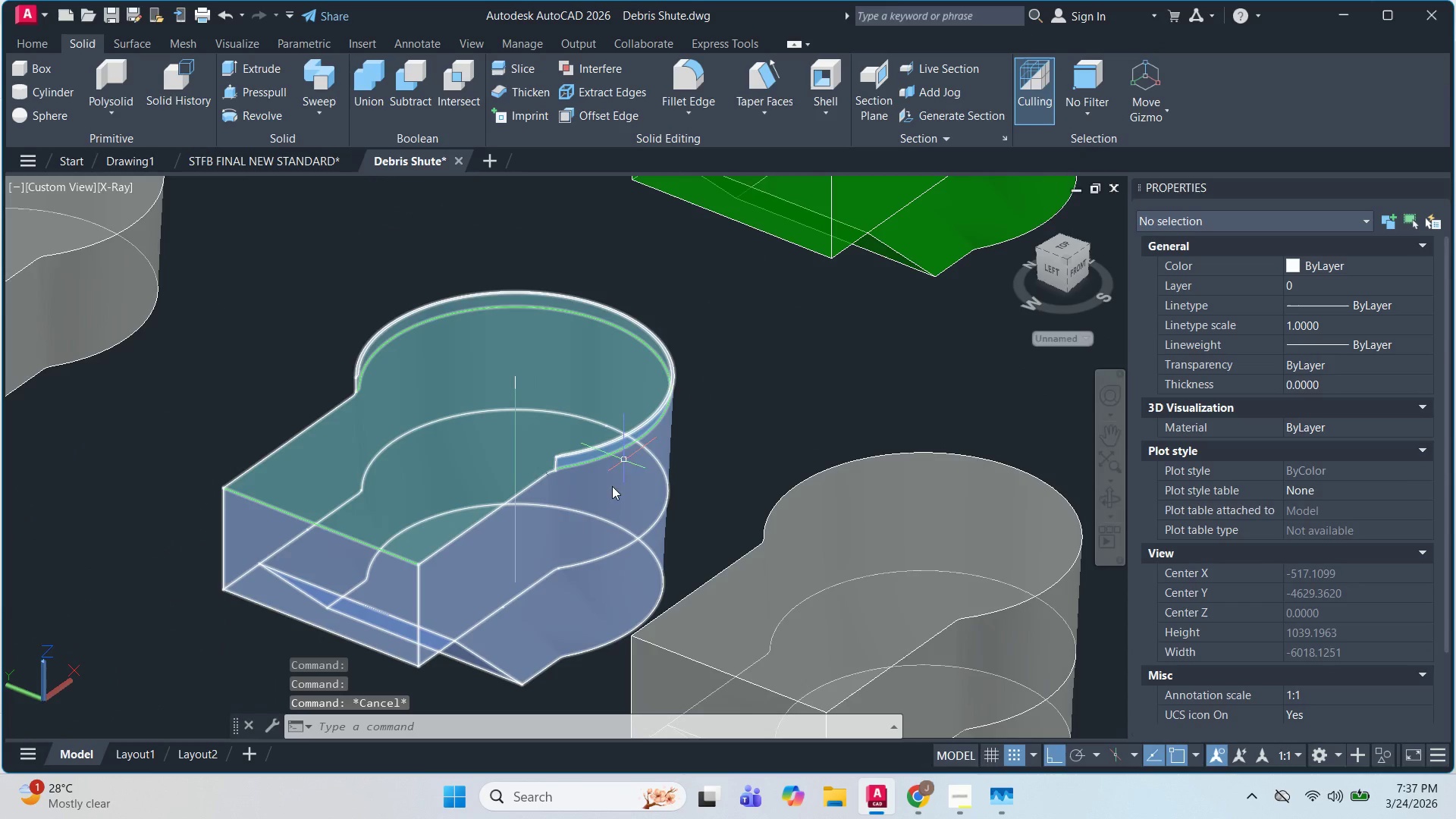 
key(Shift+ShiftLeft)
 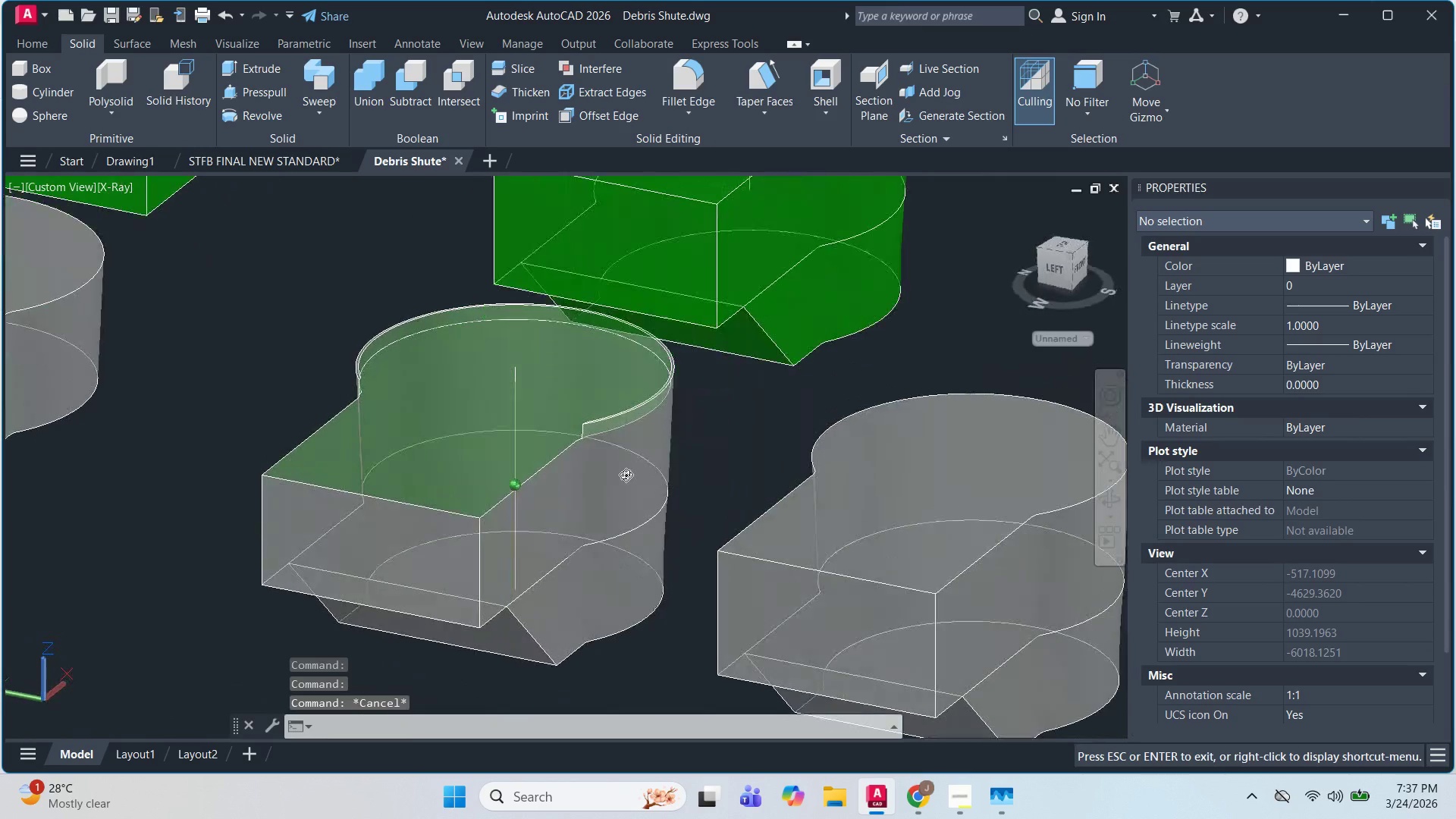 
key(Shift+ShiftLeft)
 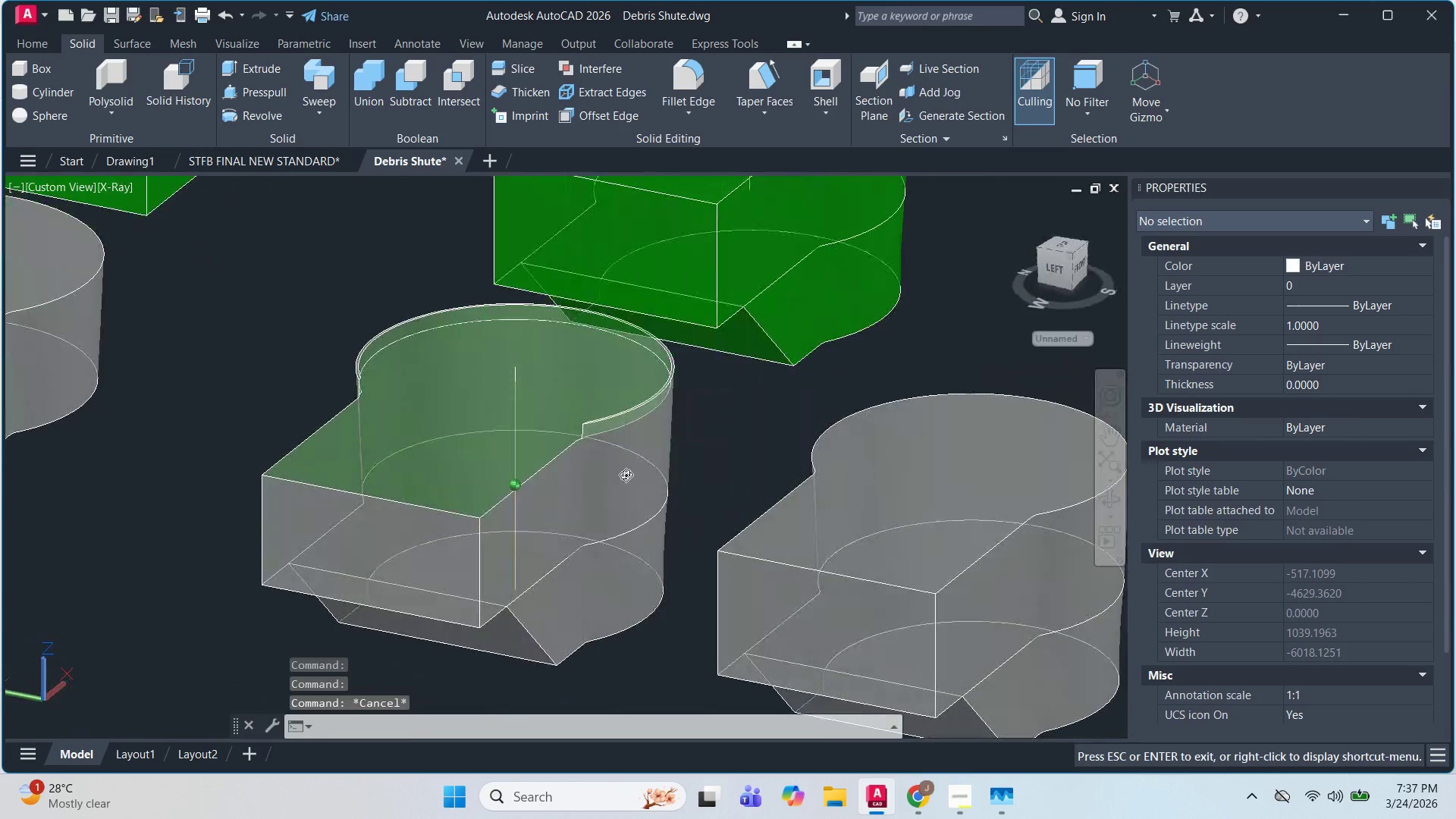 
key(Shift+ShiftLeft)
 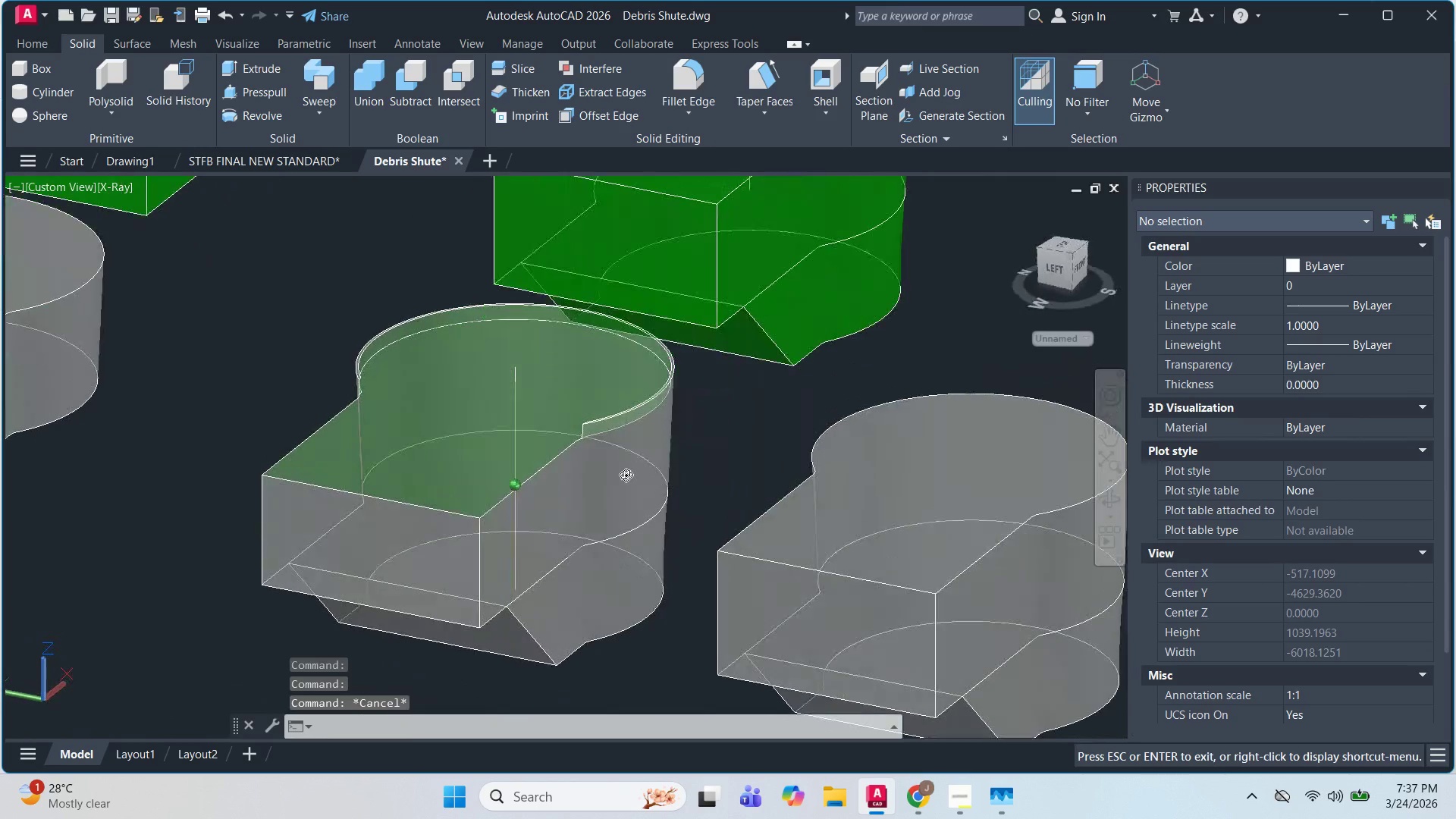 
key(Shift+ShiftLeft)
 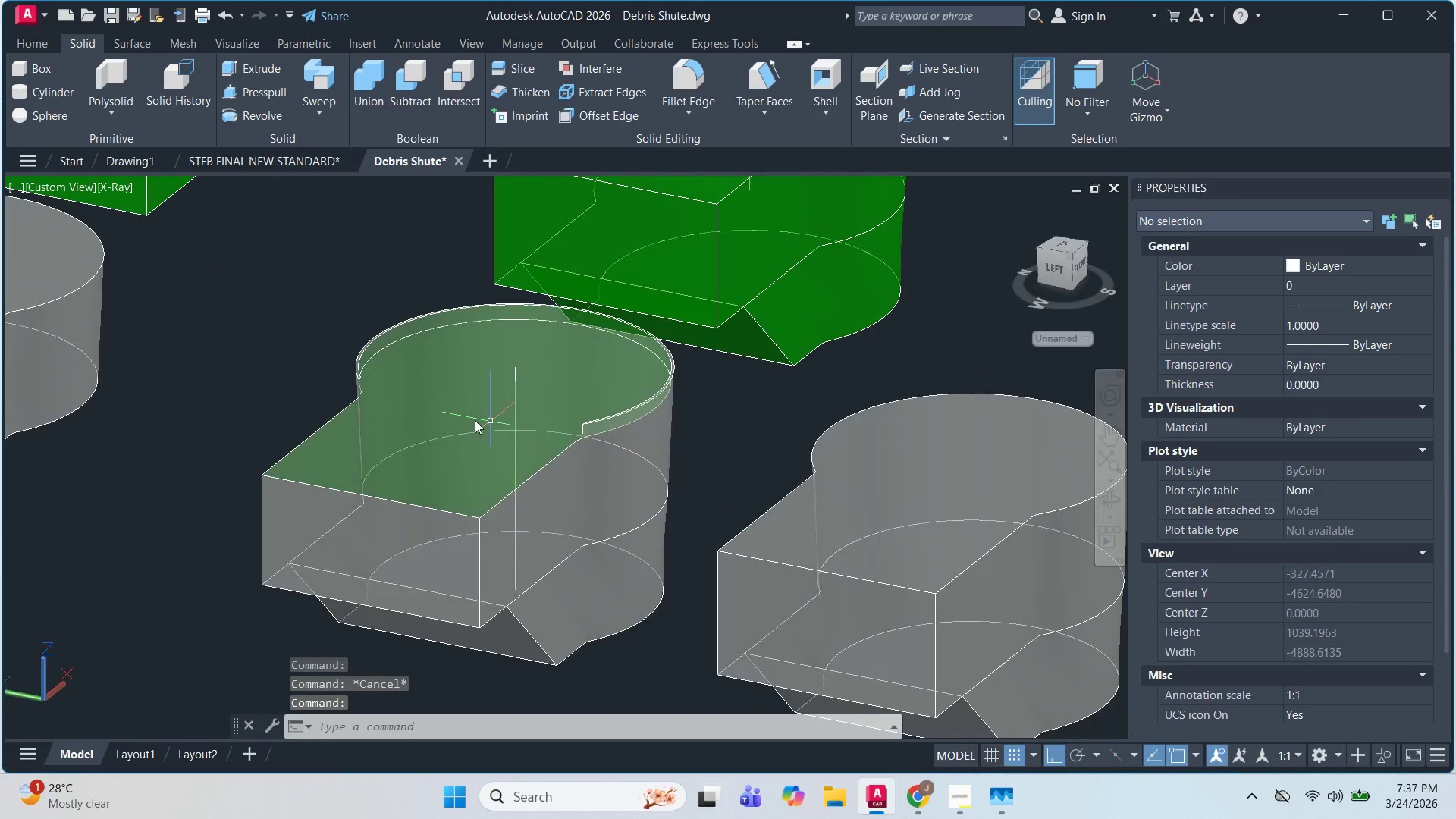 
left_click([474, 420])
 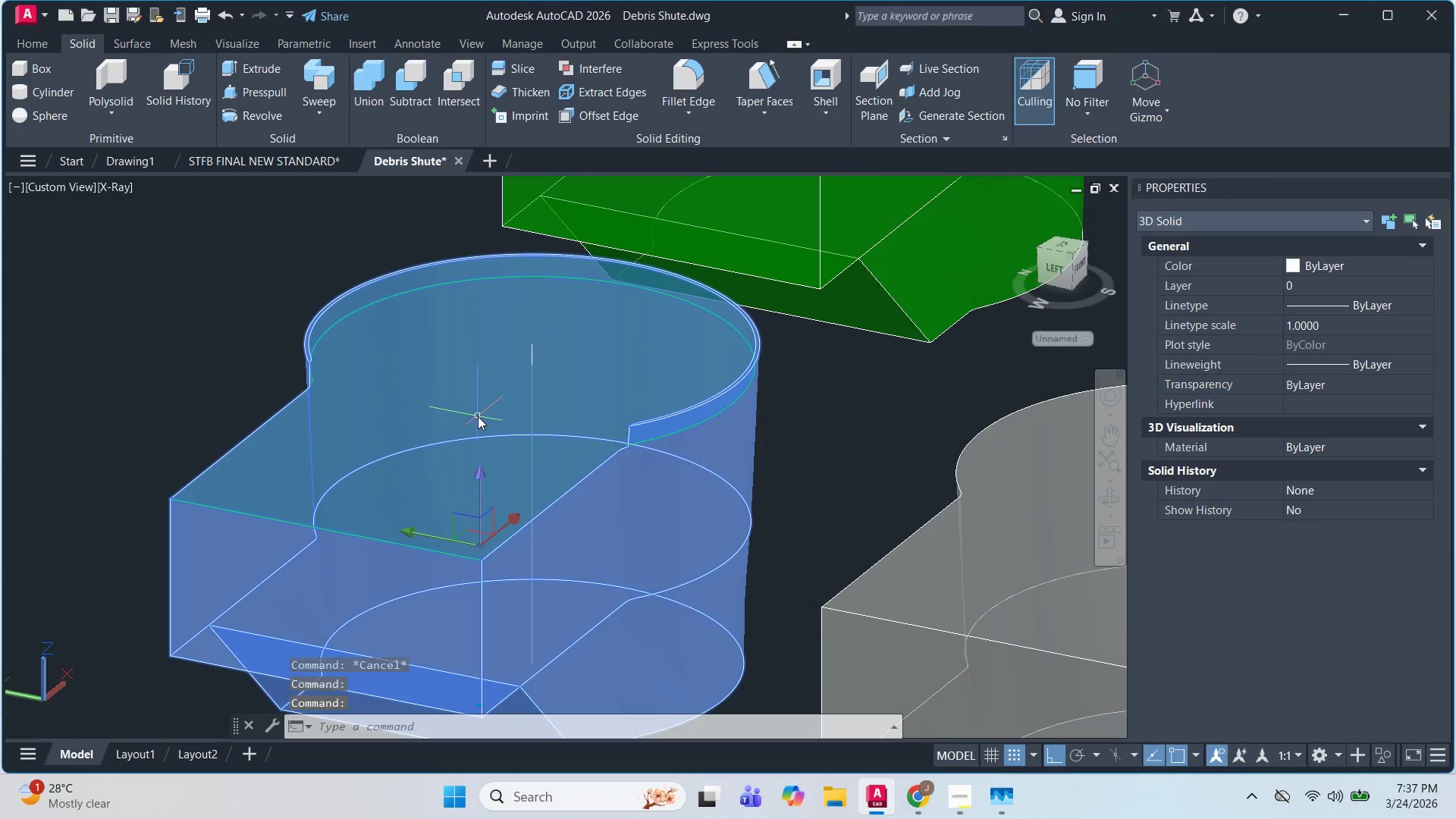 
scroll: coordinate [475, 420], scroll_direction: up, amount: 1.0
 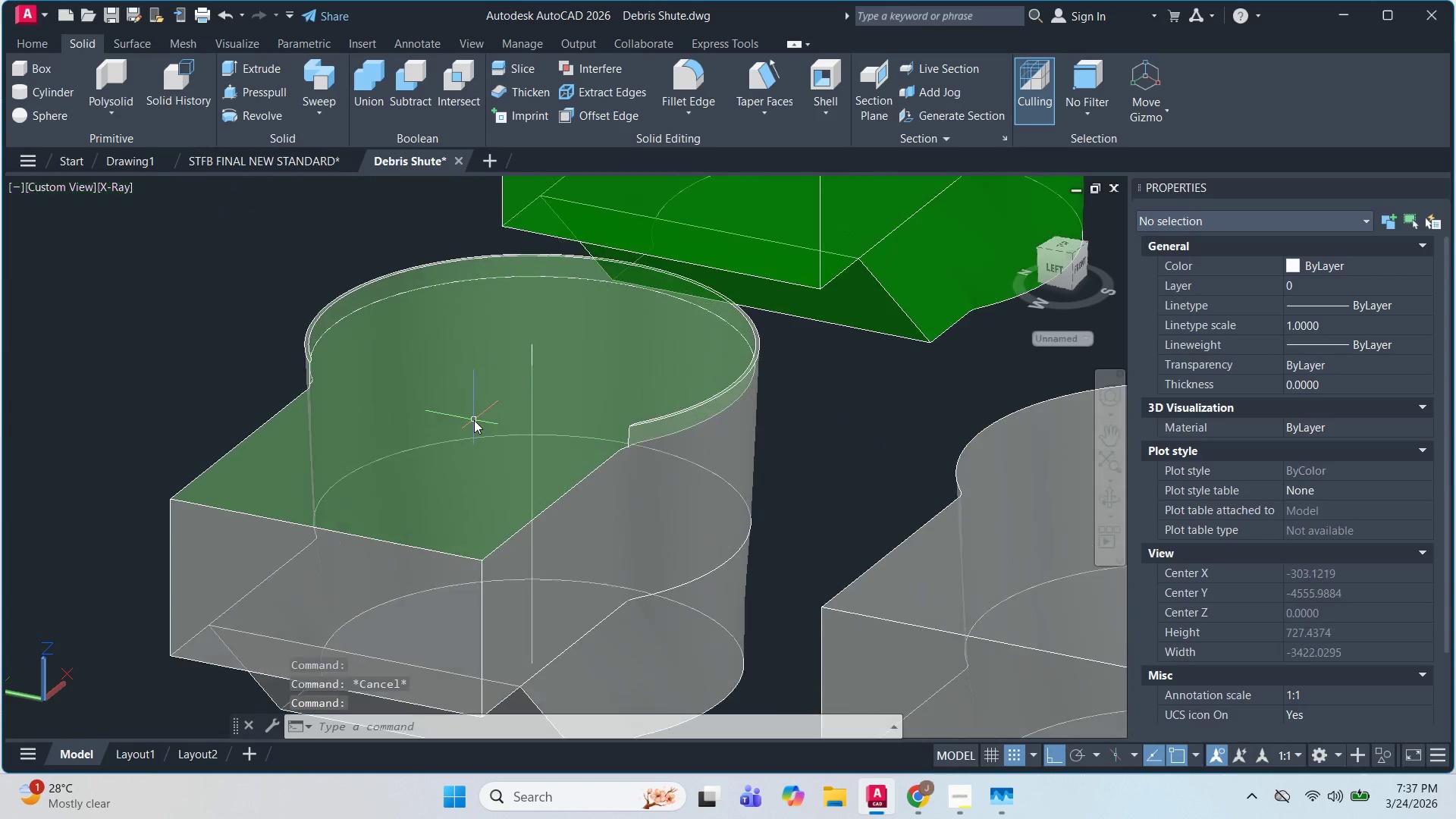 
key(Escape)
 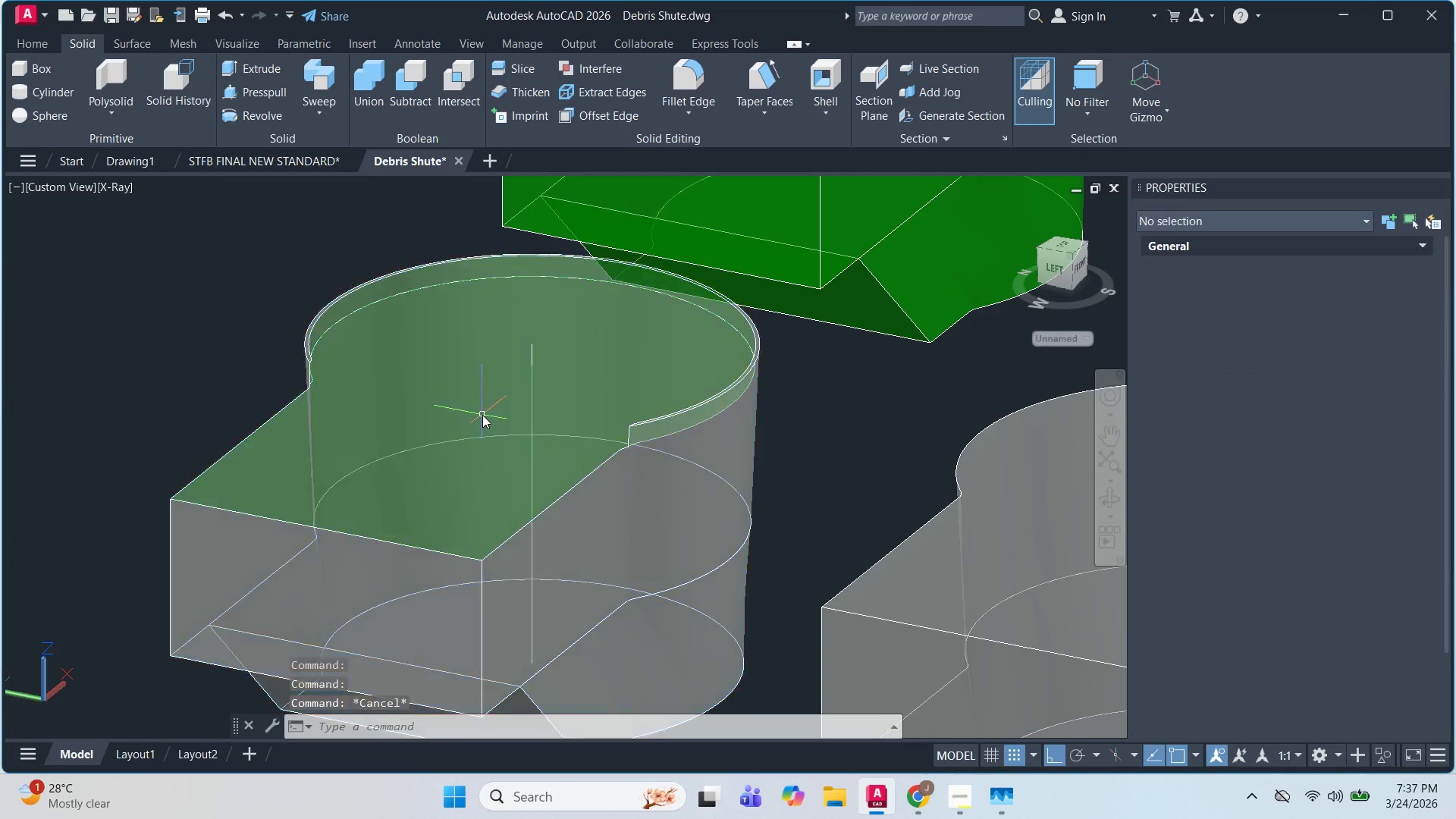 
key(Escape)
 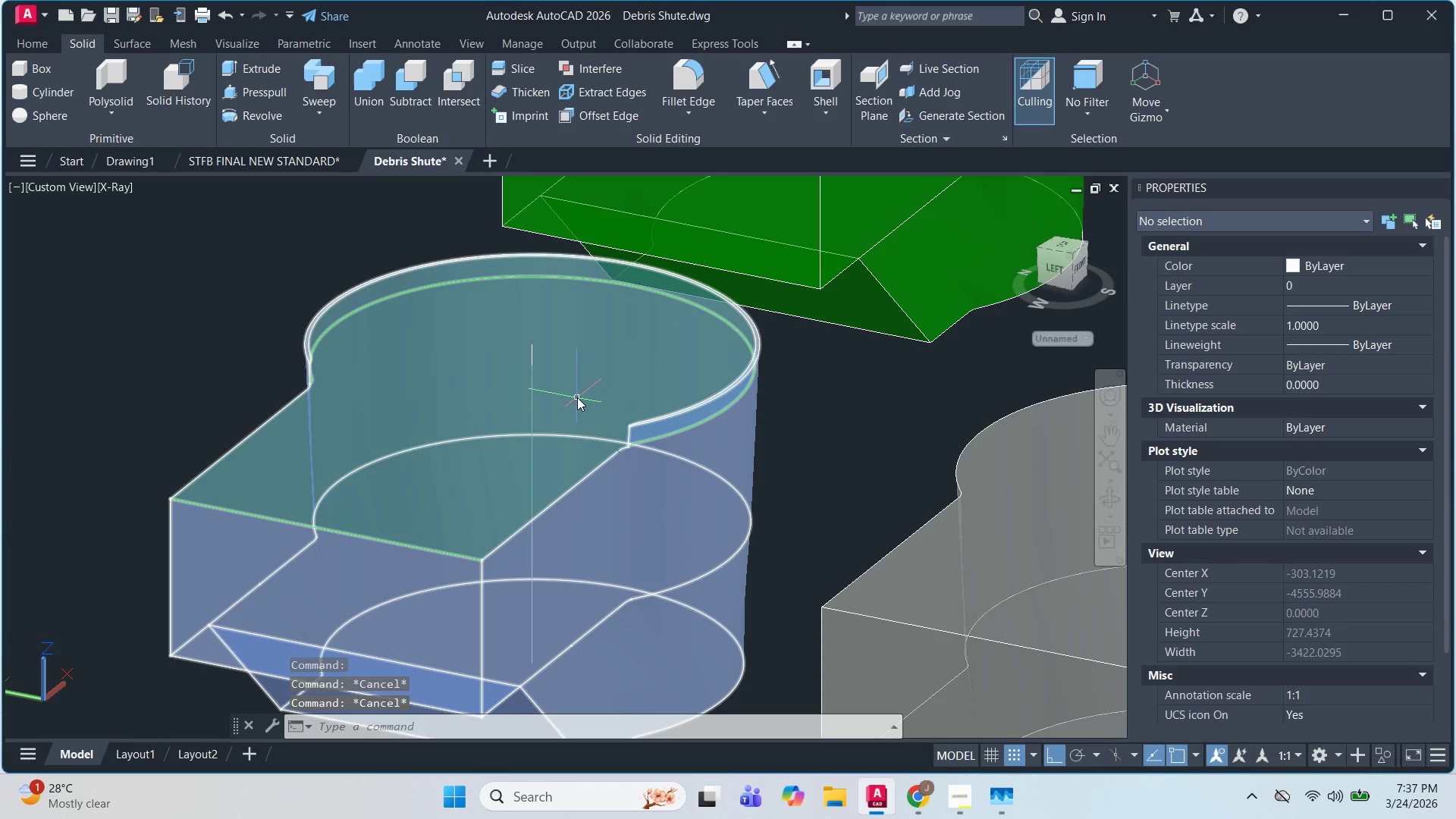 
key(Control+Z)
 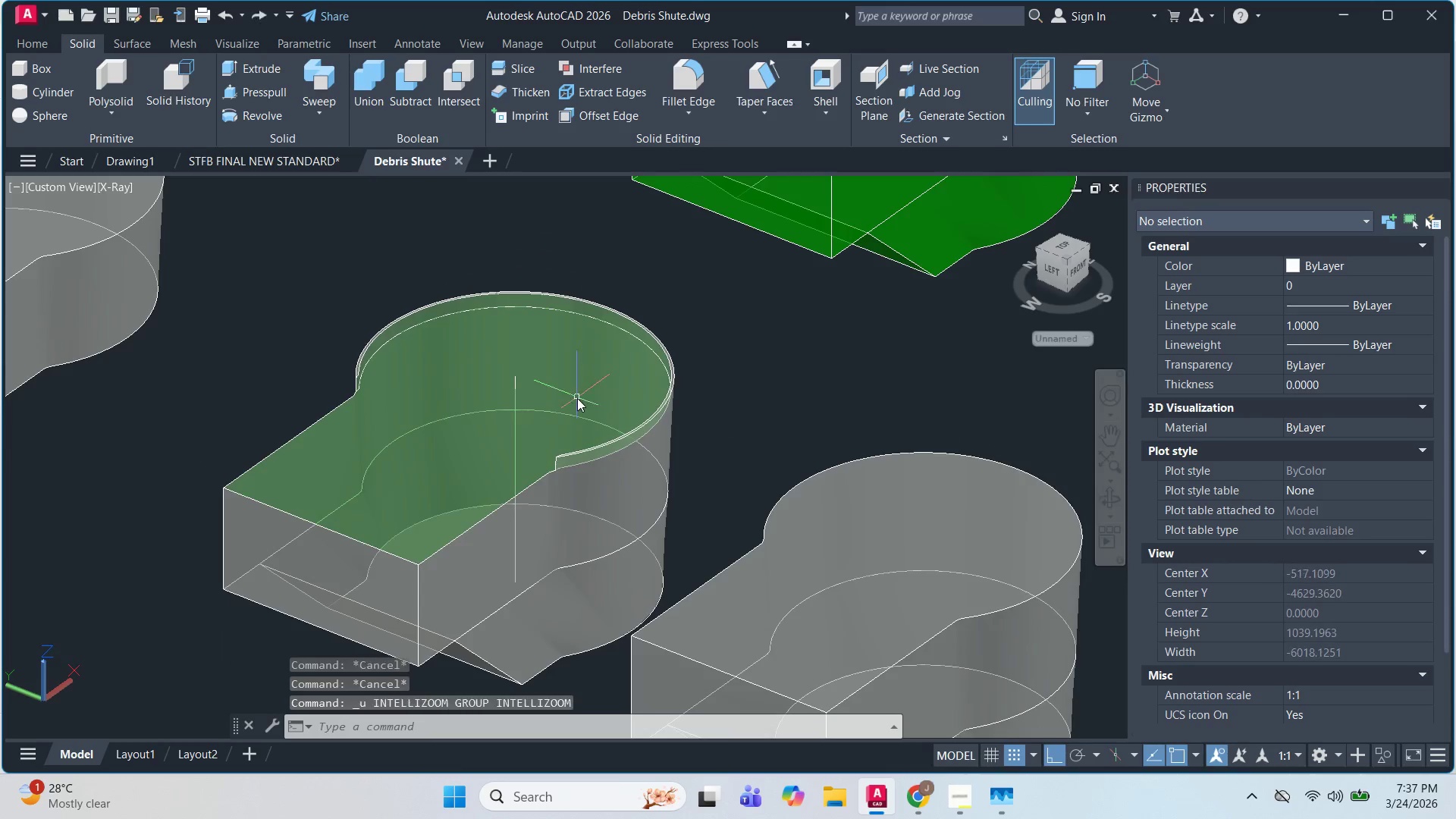 
key(Control+Z)
 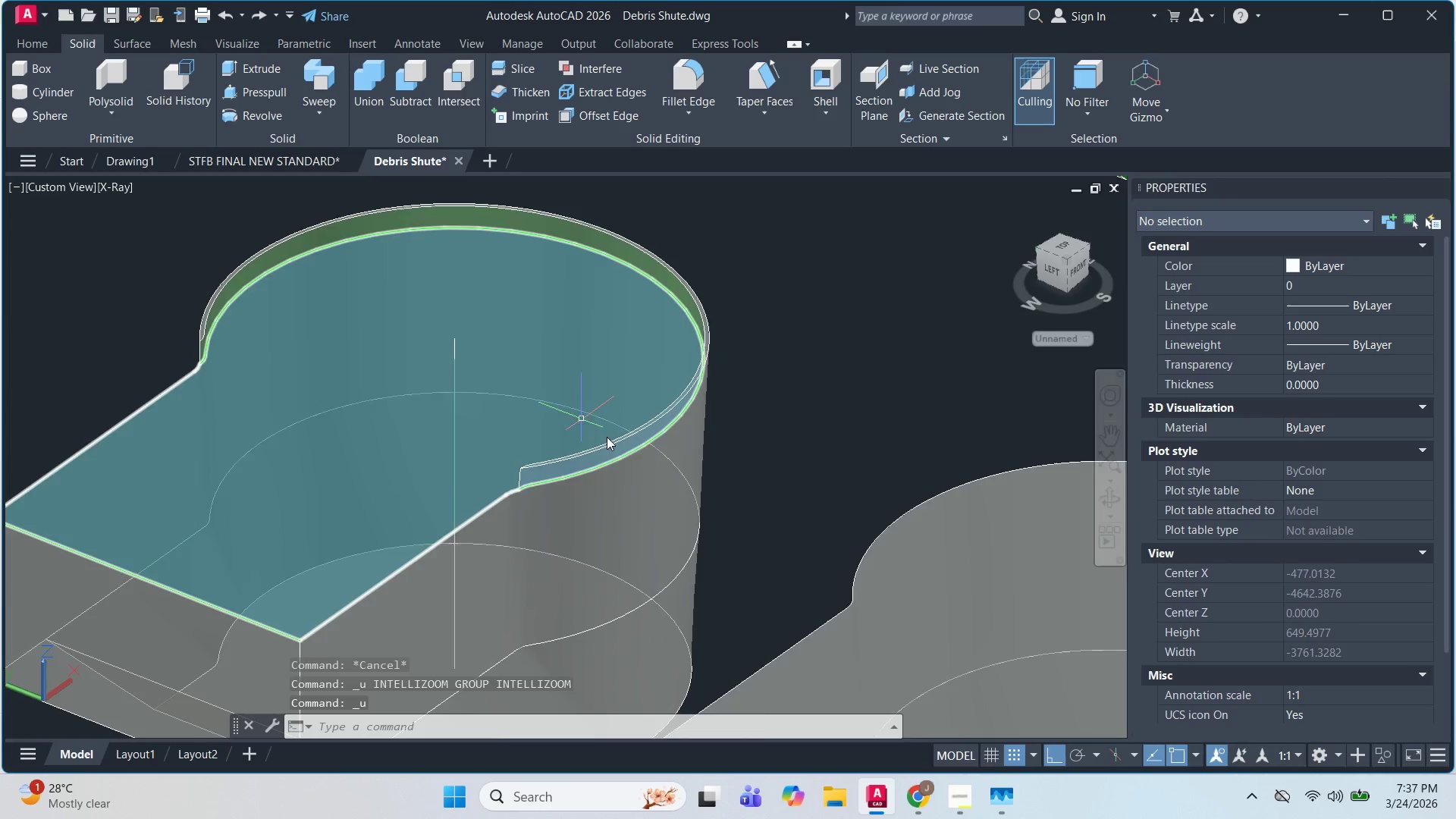 
key(Control+Z)
 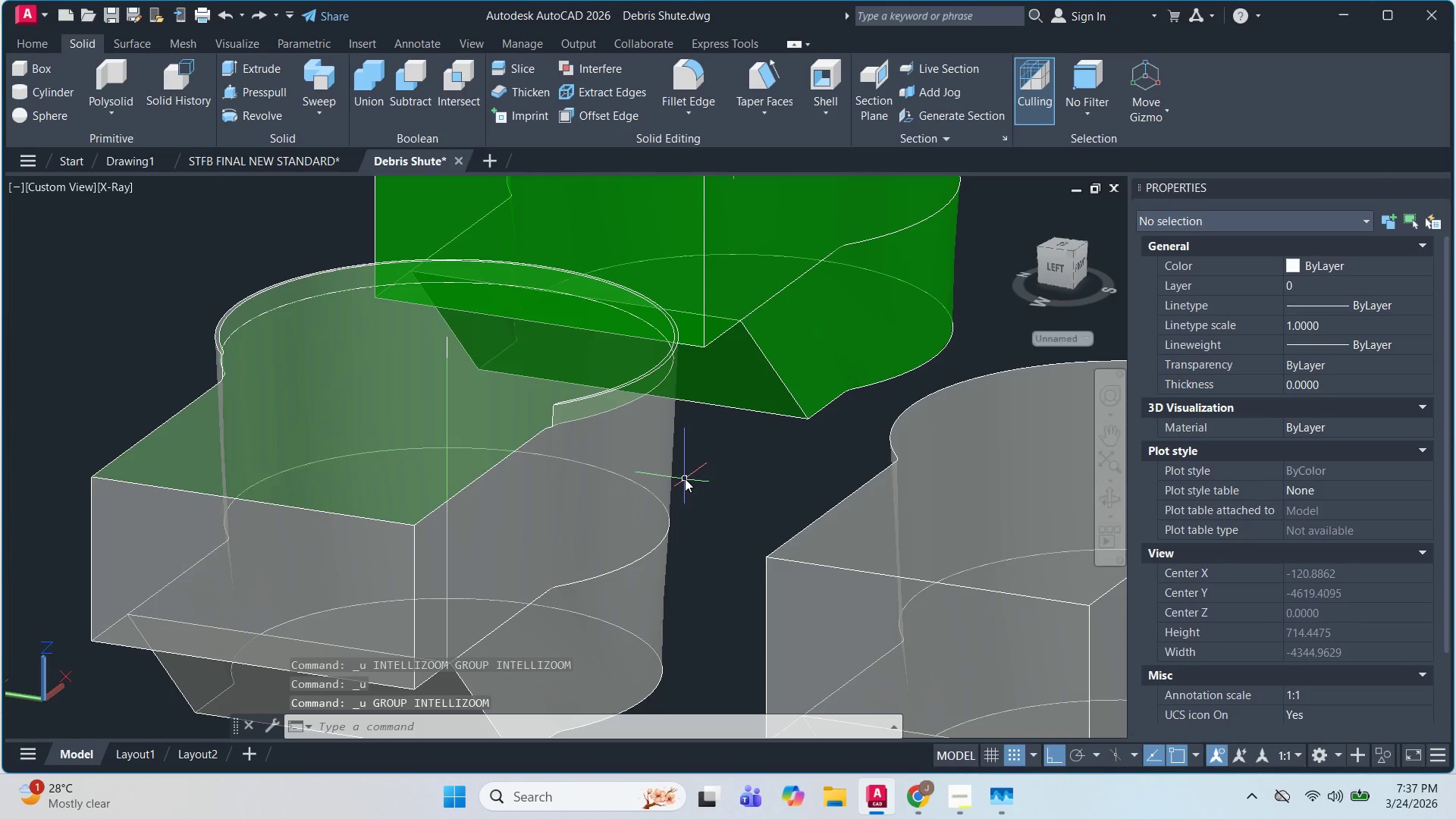 
key(Control+Z)
 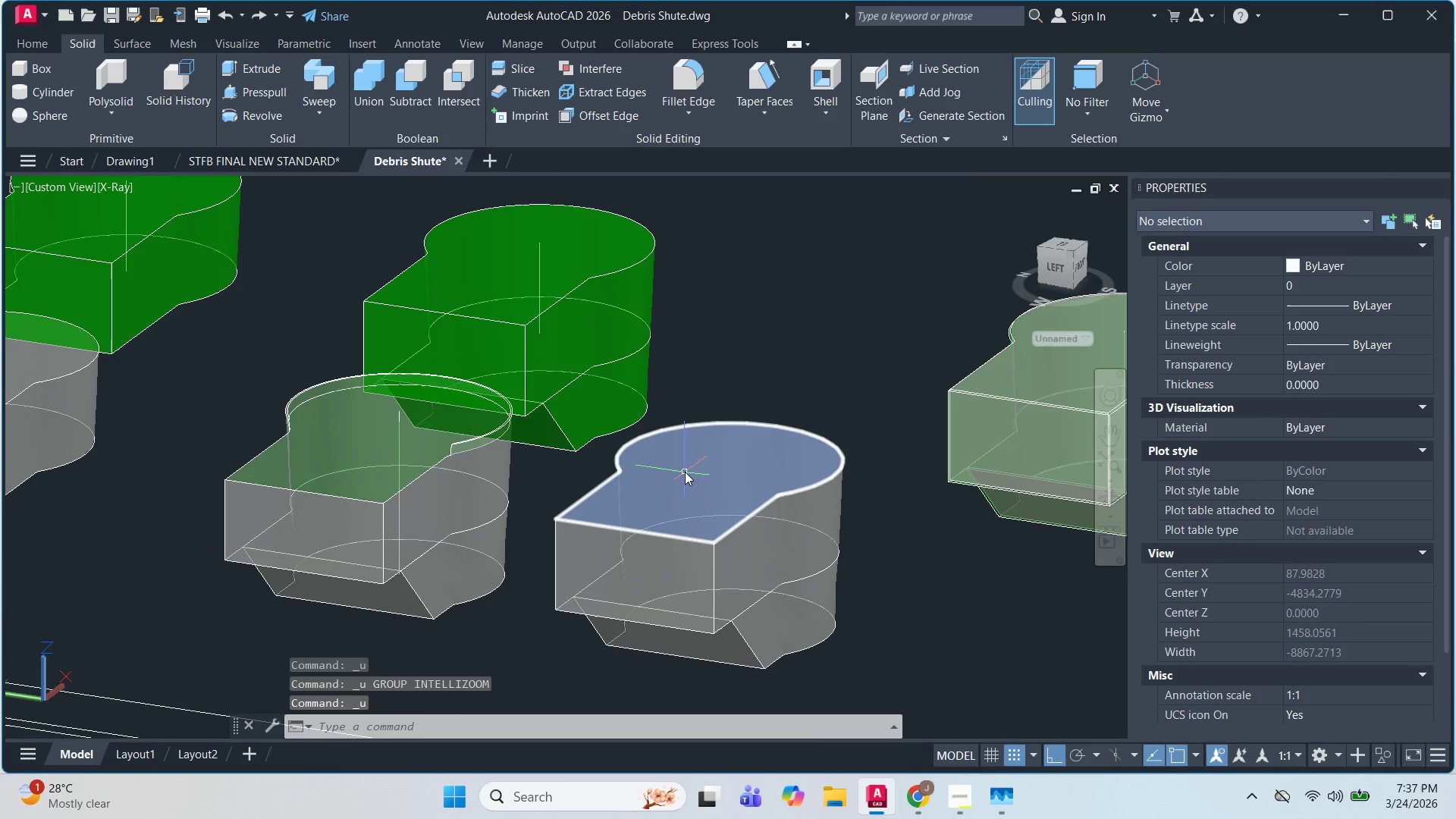 
key(Control+Z)
 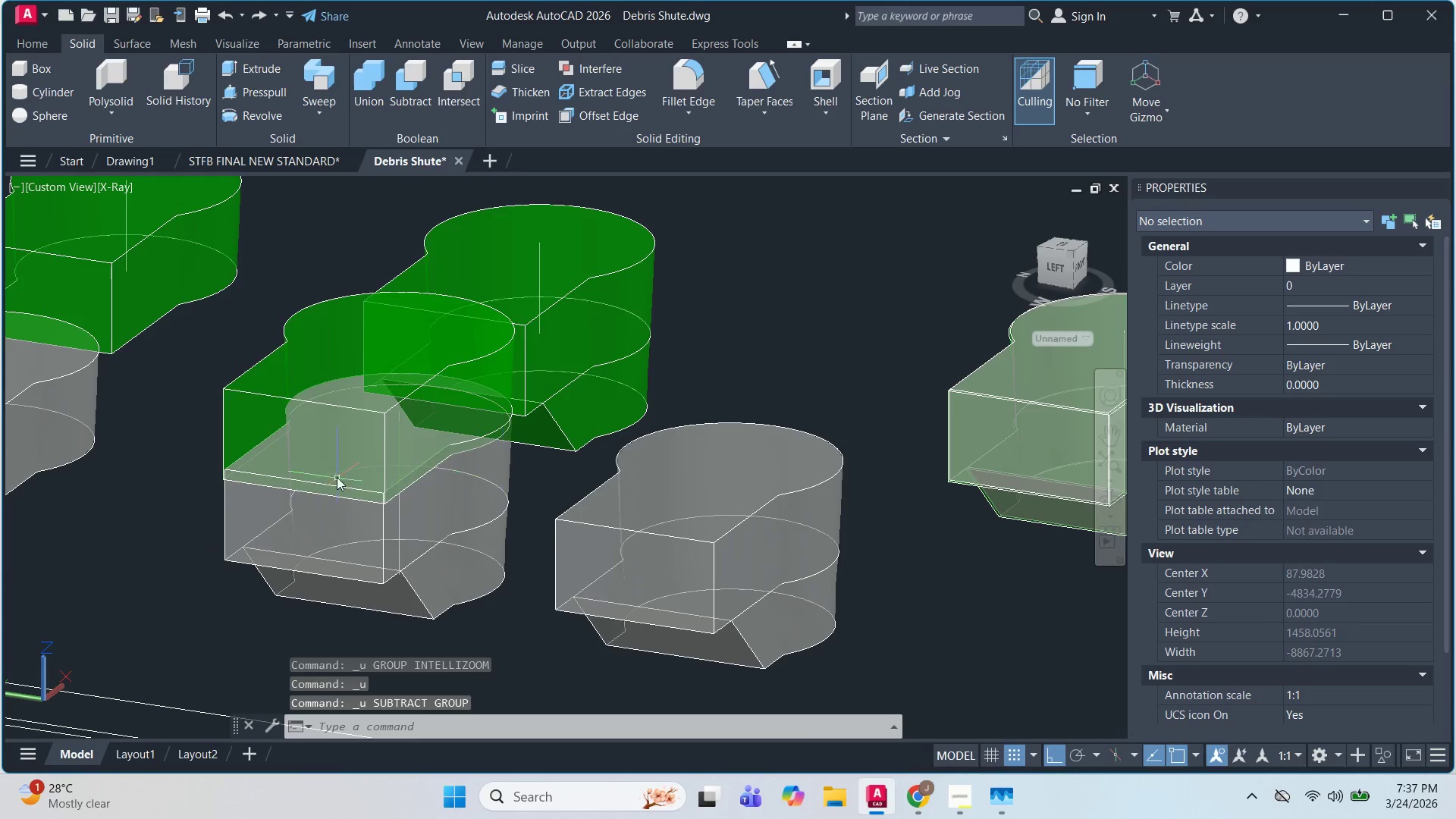 
hold_key(key=ShiftLeft, duration=0.81)
 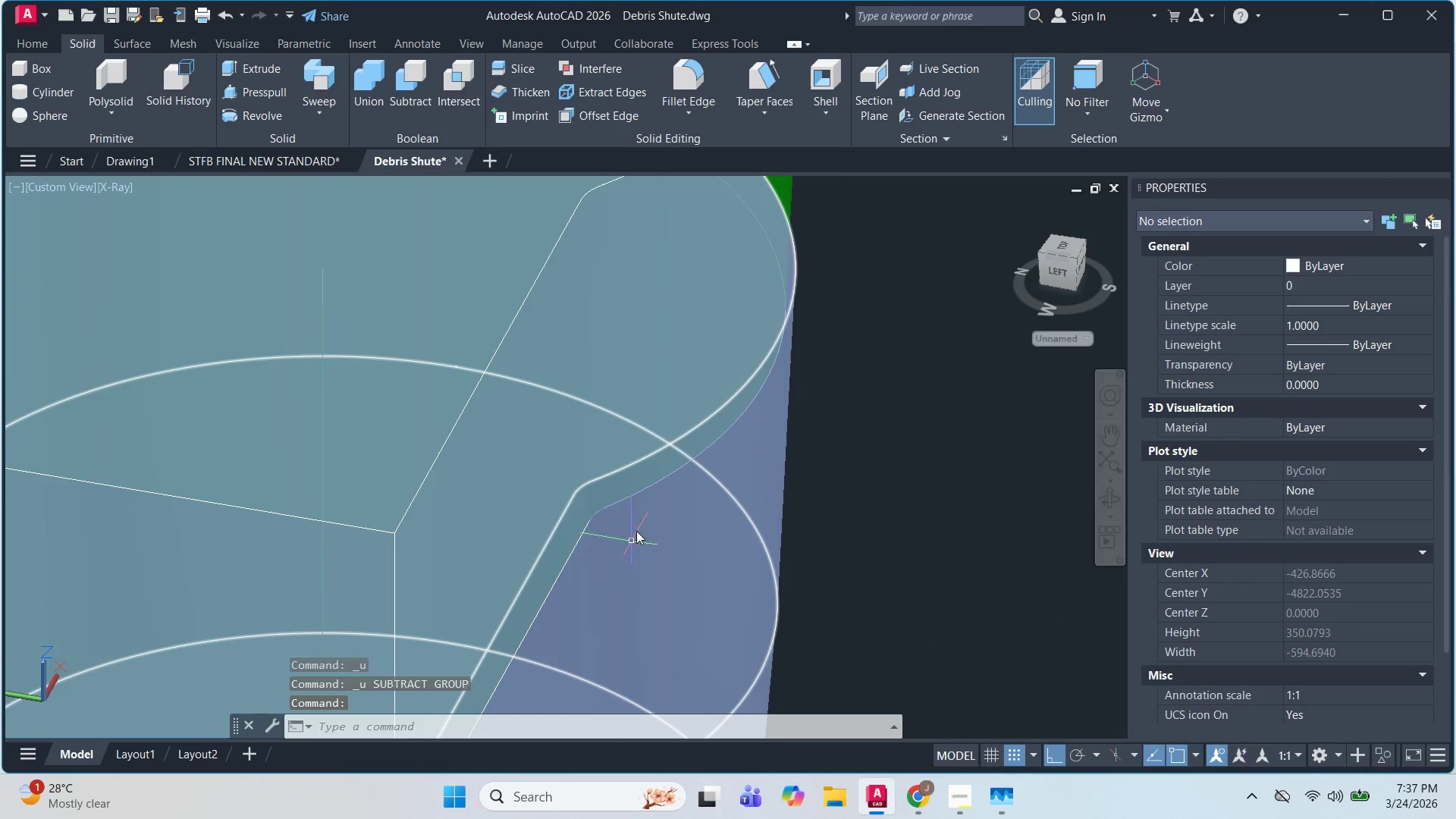 
scroll: coordinate [529, 482], scroll_direction: up, amount: 4.0
 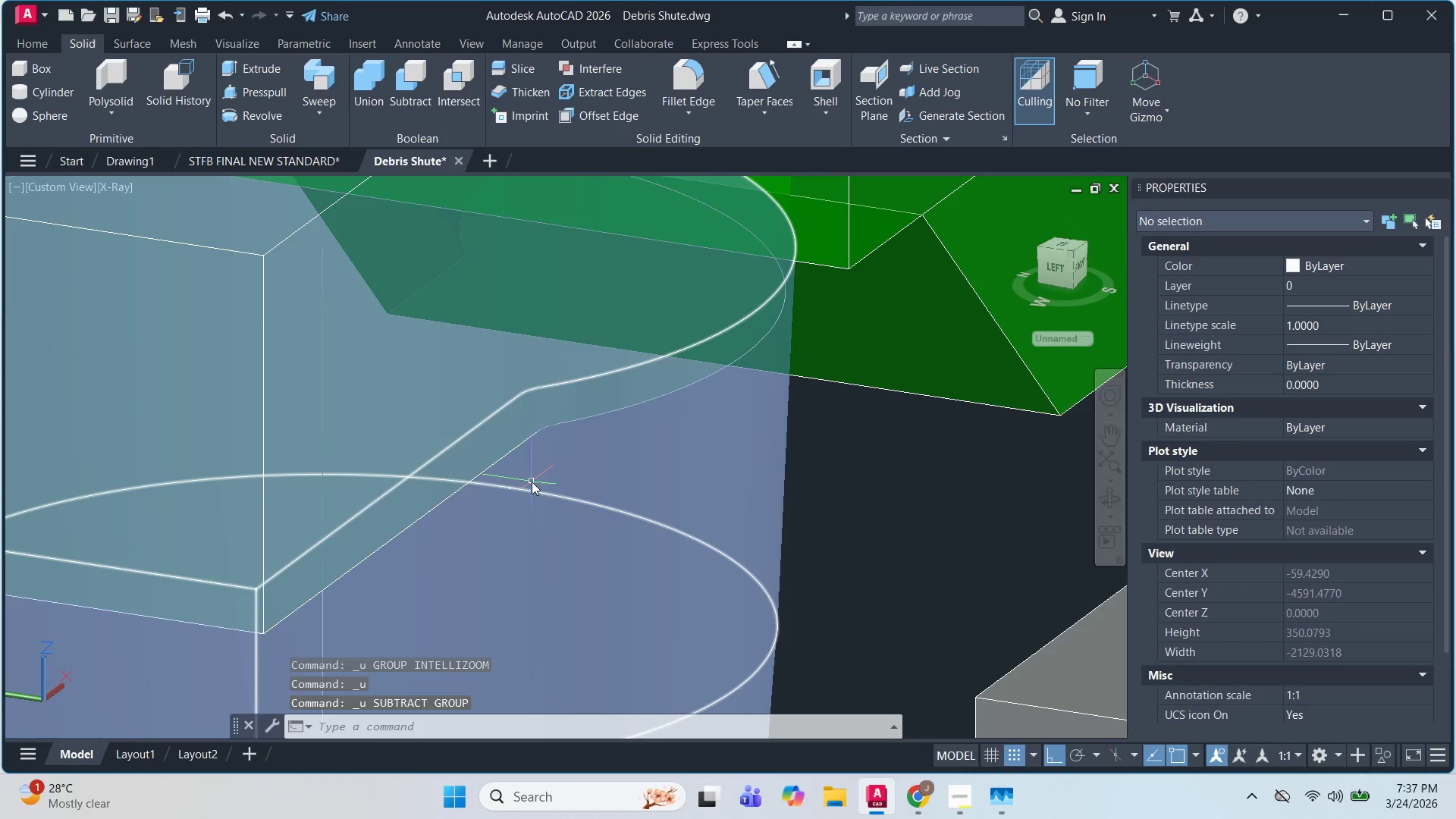 
hold_key(key=ShiftLeft, duration=1.25)
 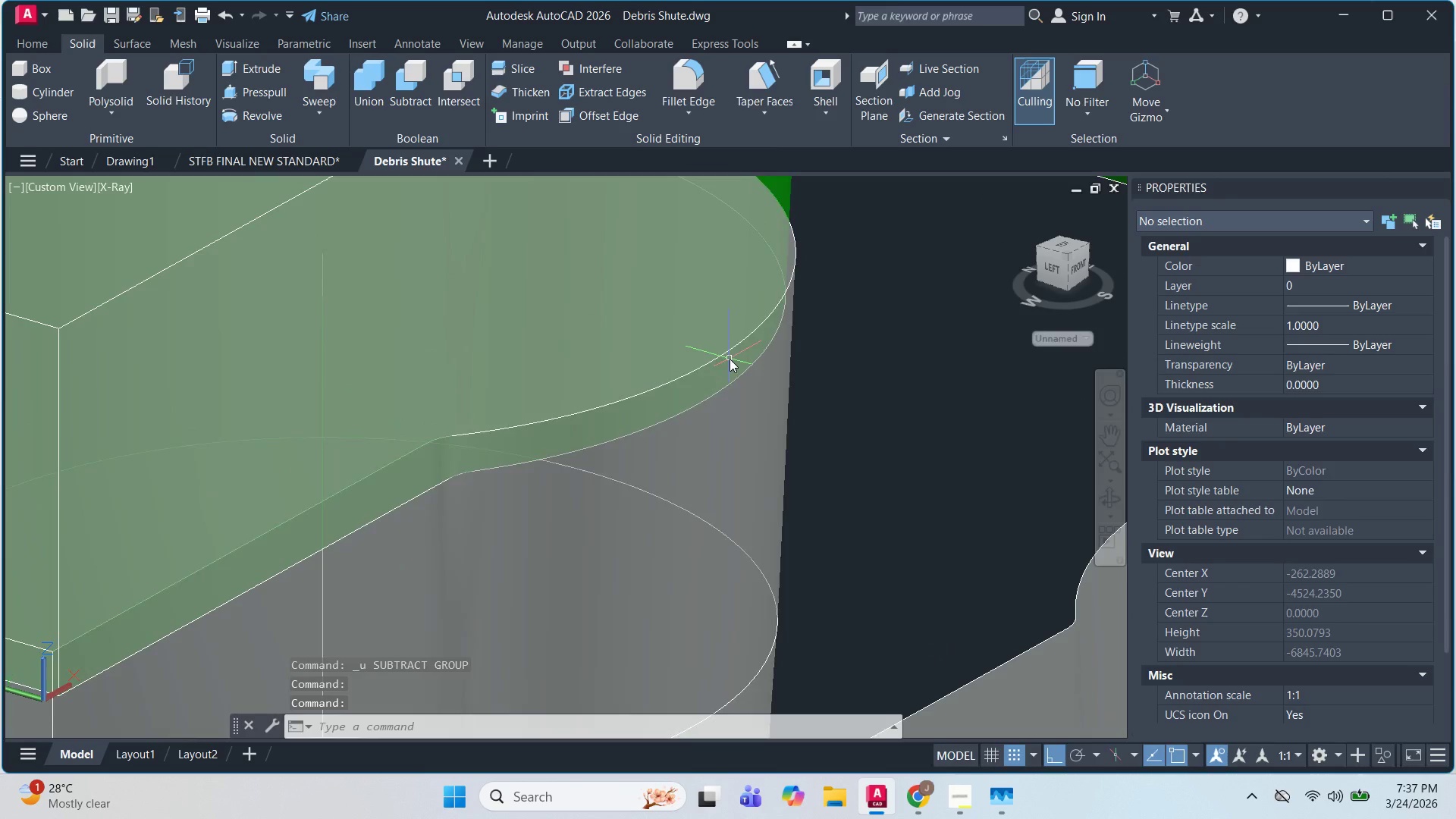 
hold_key(key=ShiftLeft, duration=1.47)
 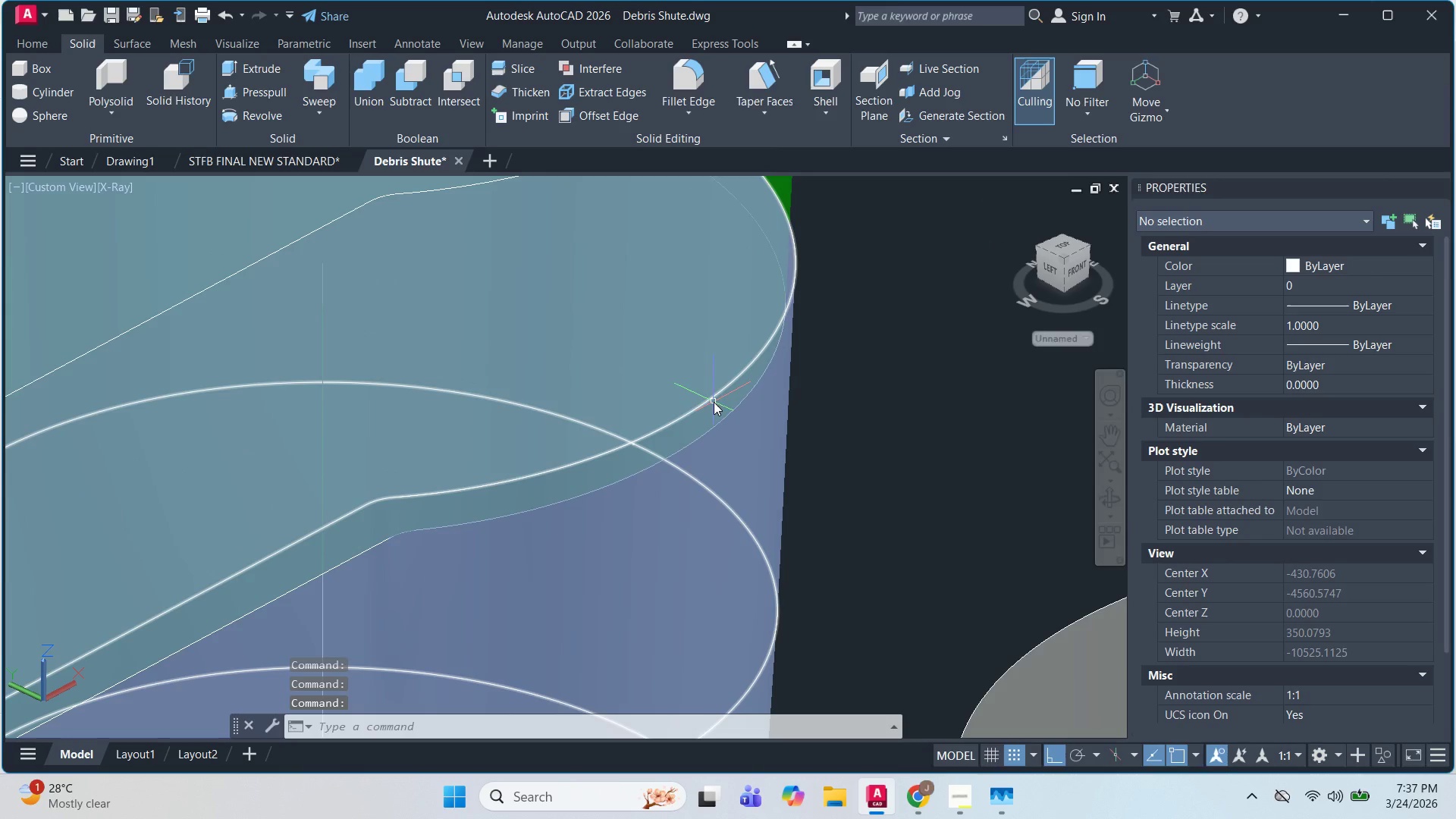 
key(Meta+MetaLeft)
 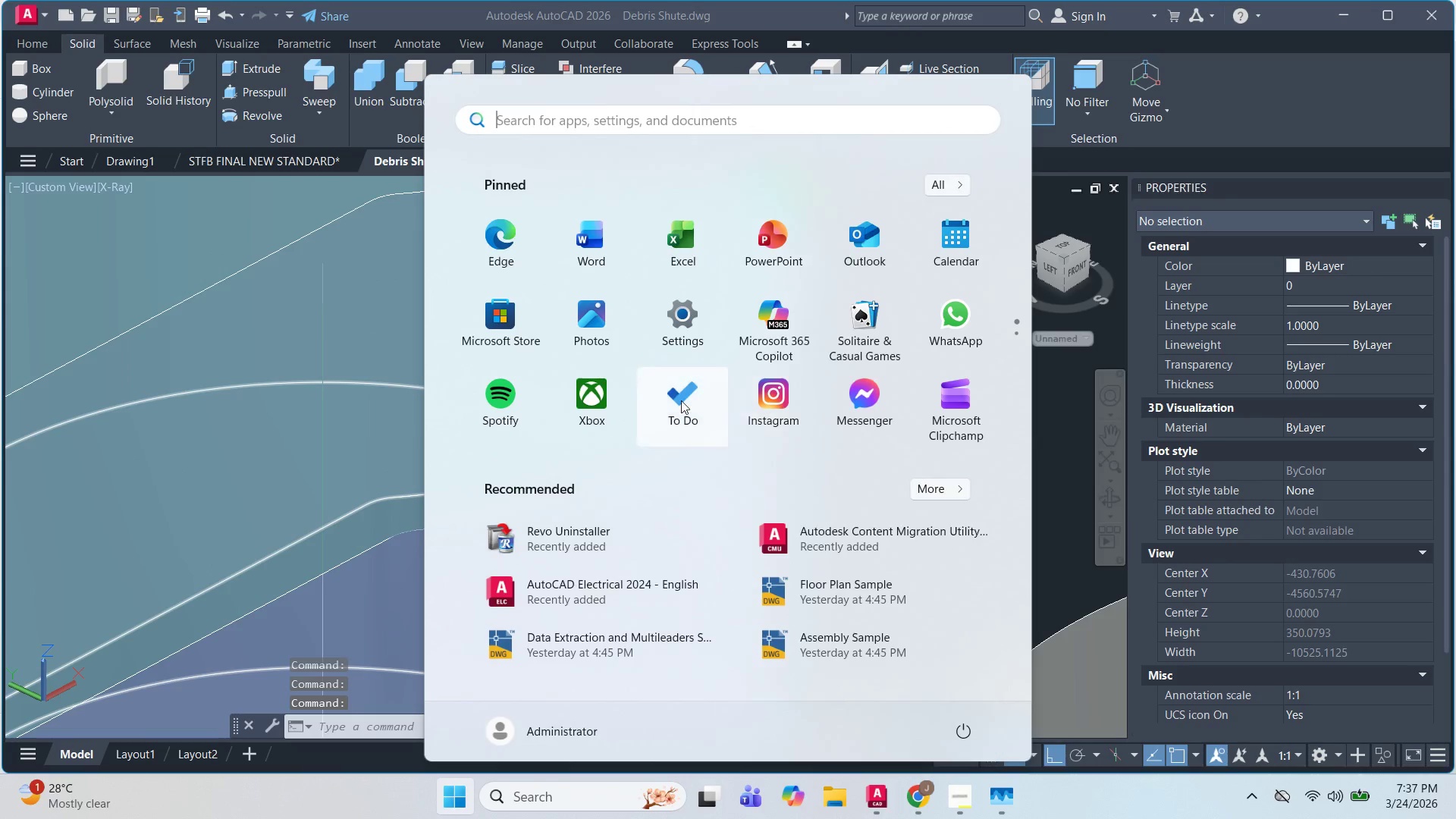 
key(Escape)
 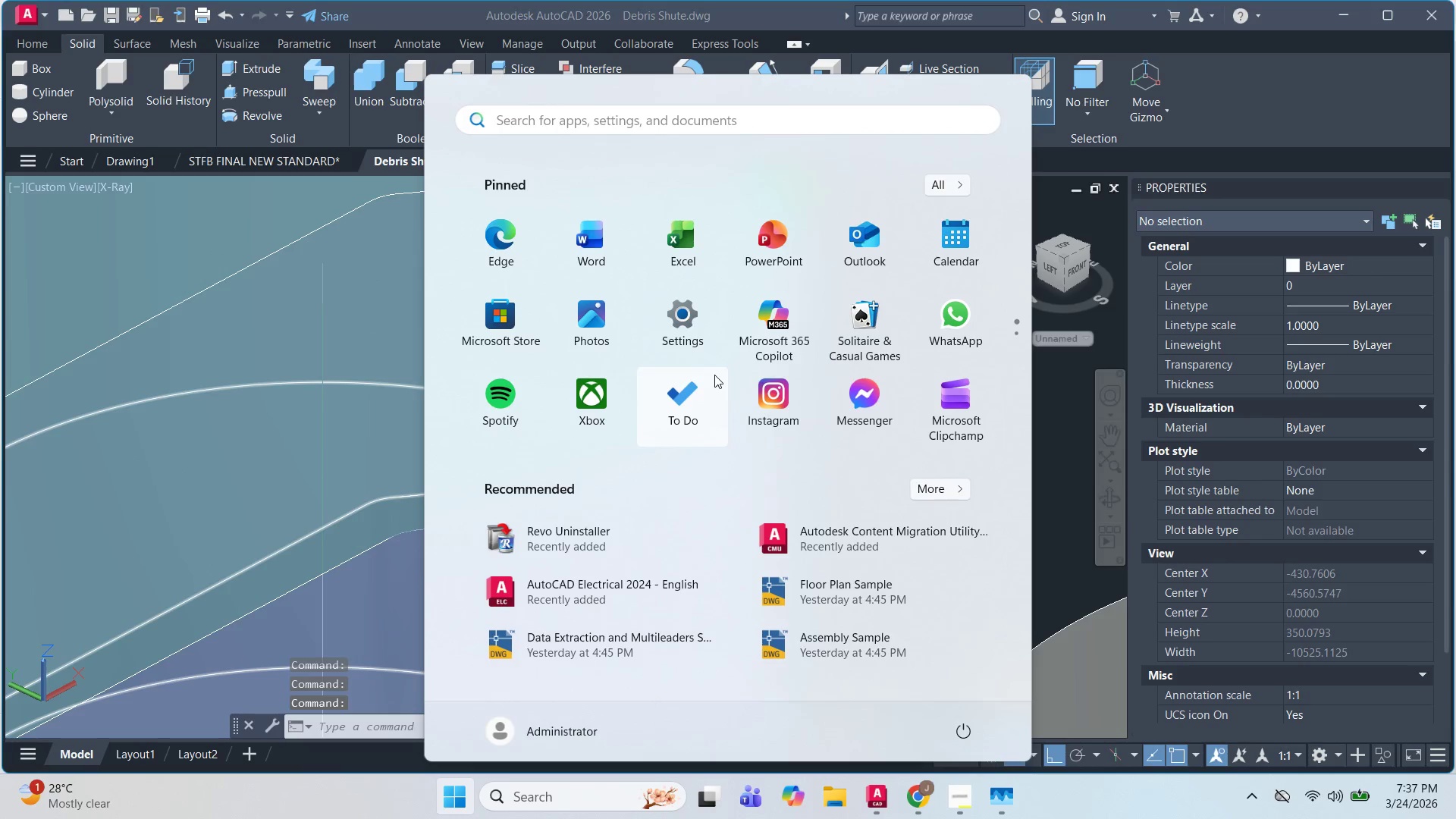 
key(Escape)
 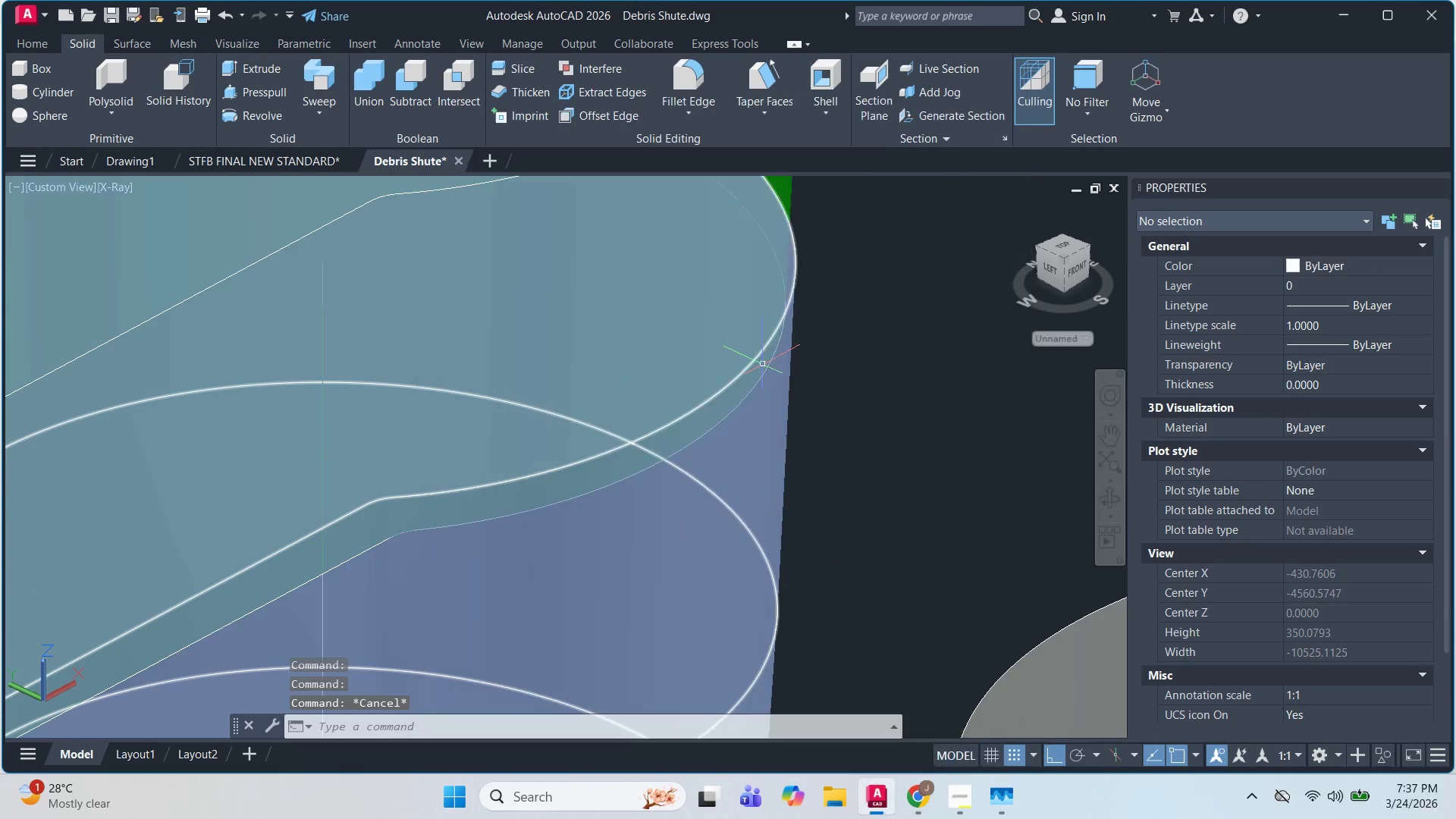 
key(Escape)
 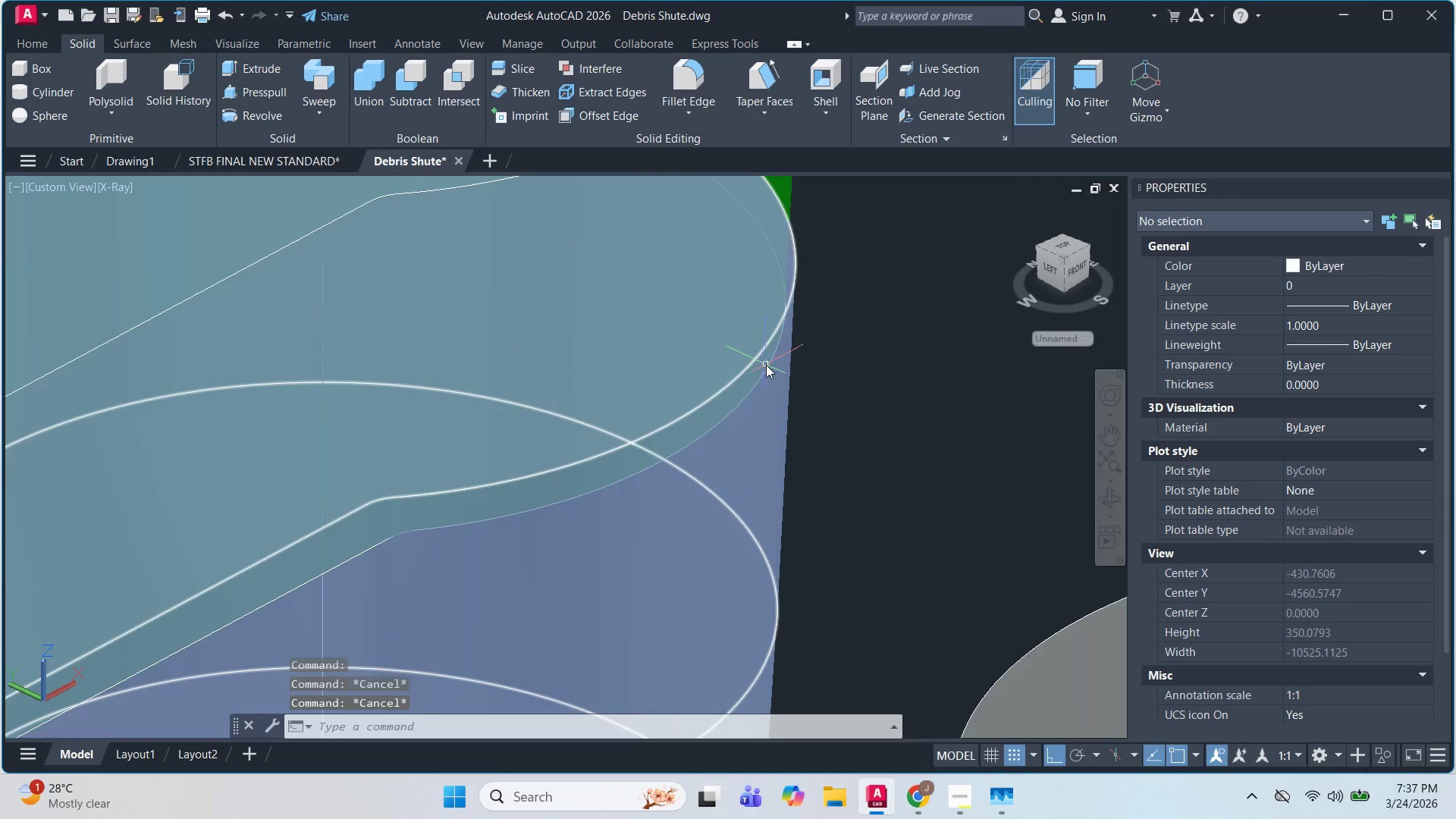 
scroll: coordinate [903, 500], scroll_direction: down, amount: 1.0
 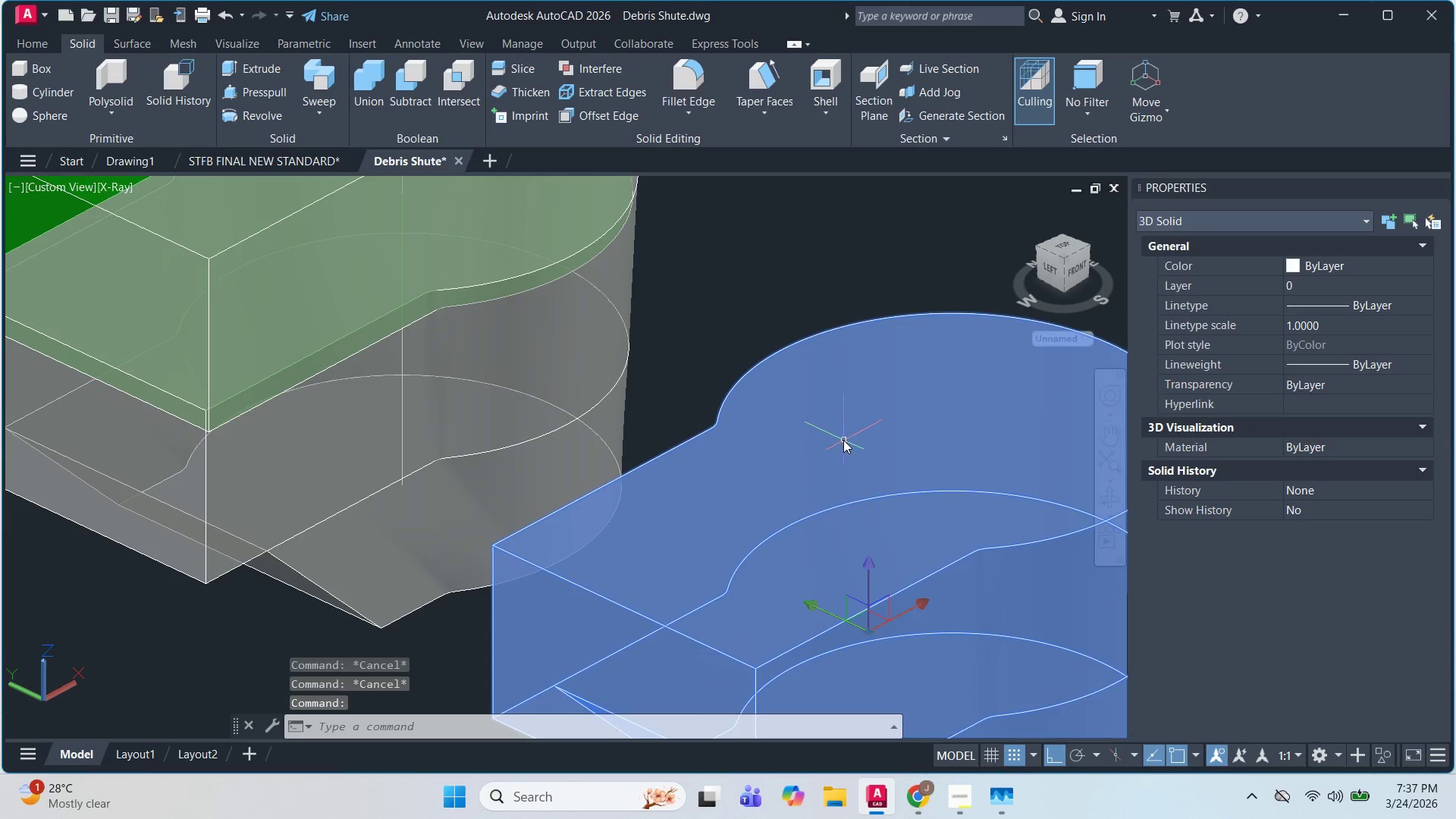 
key(Escape)
 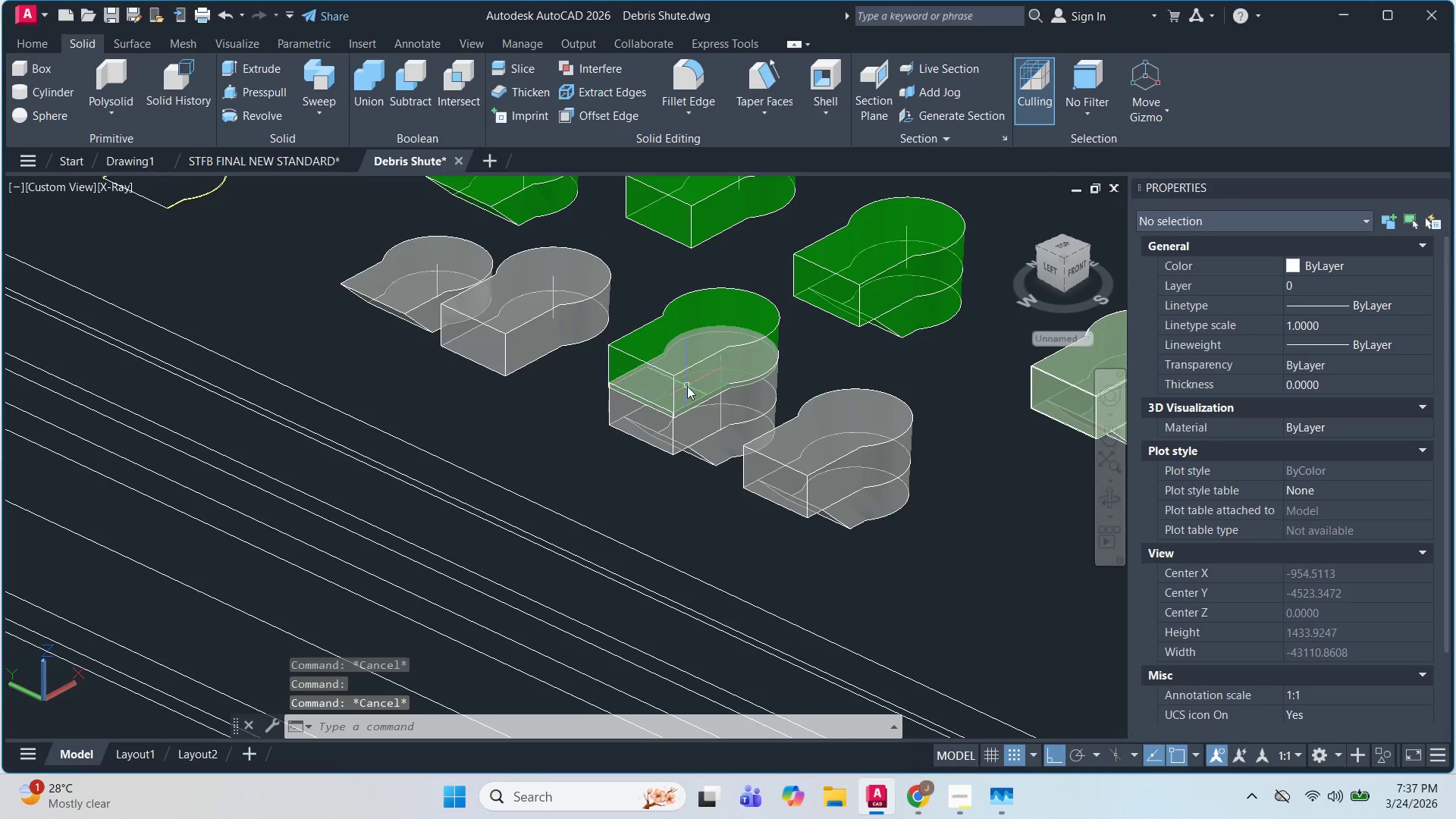 
scroll: coordinate [824, 414], scroll_direction: down, amount: 3.0
 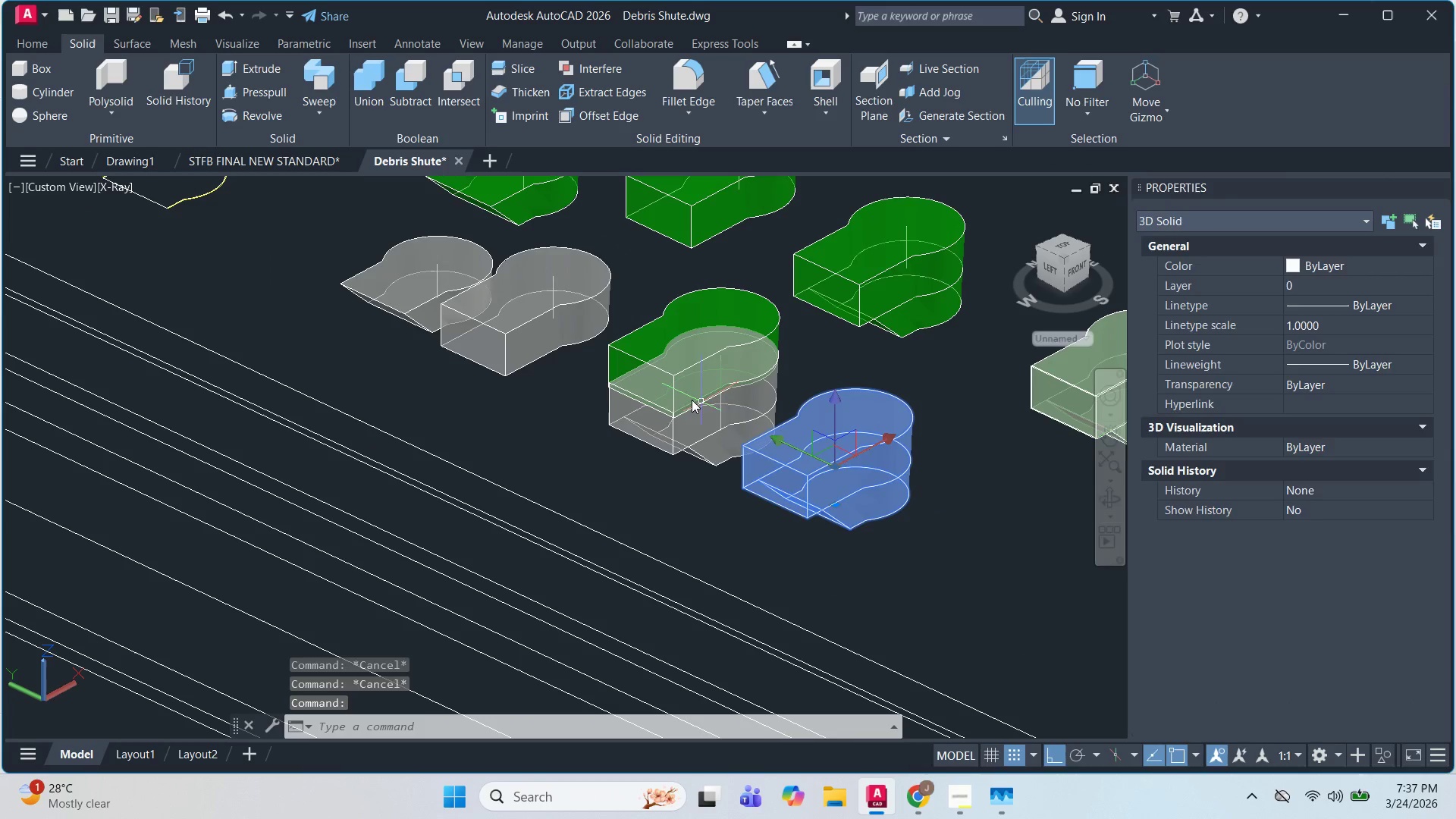 
key(Control+Z)
 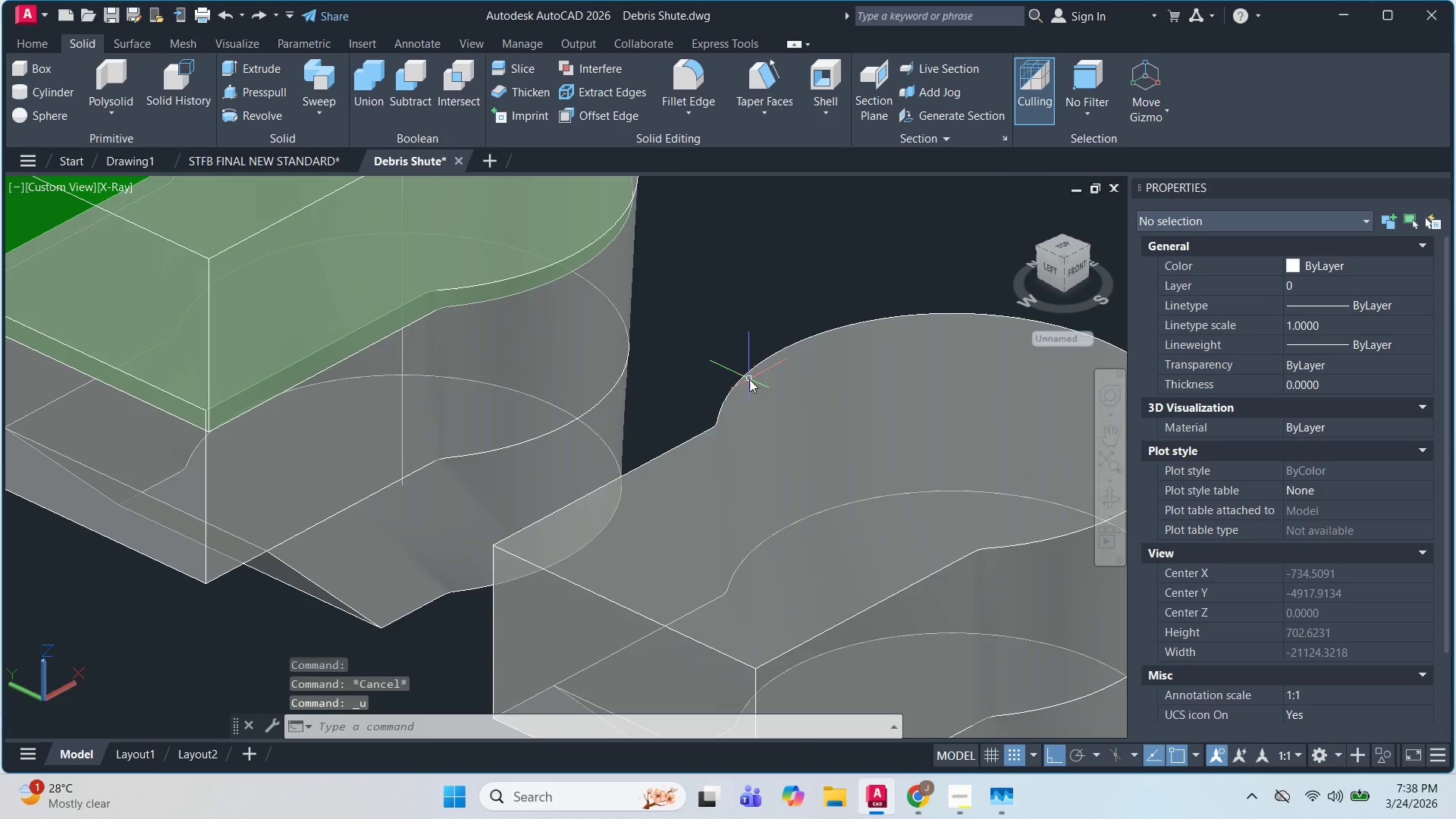 
scroll: coordinate [689, 386], scroll_direction: down, amount: 3.0
 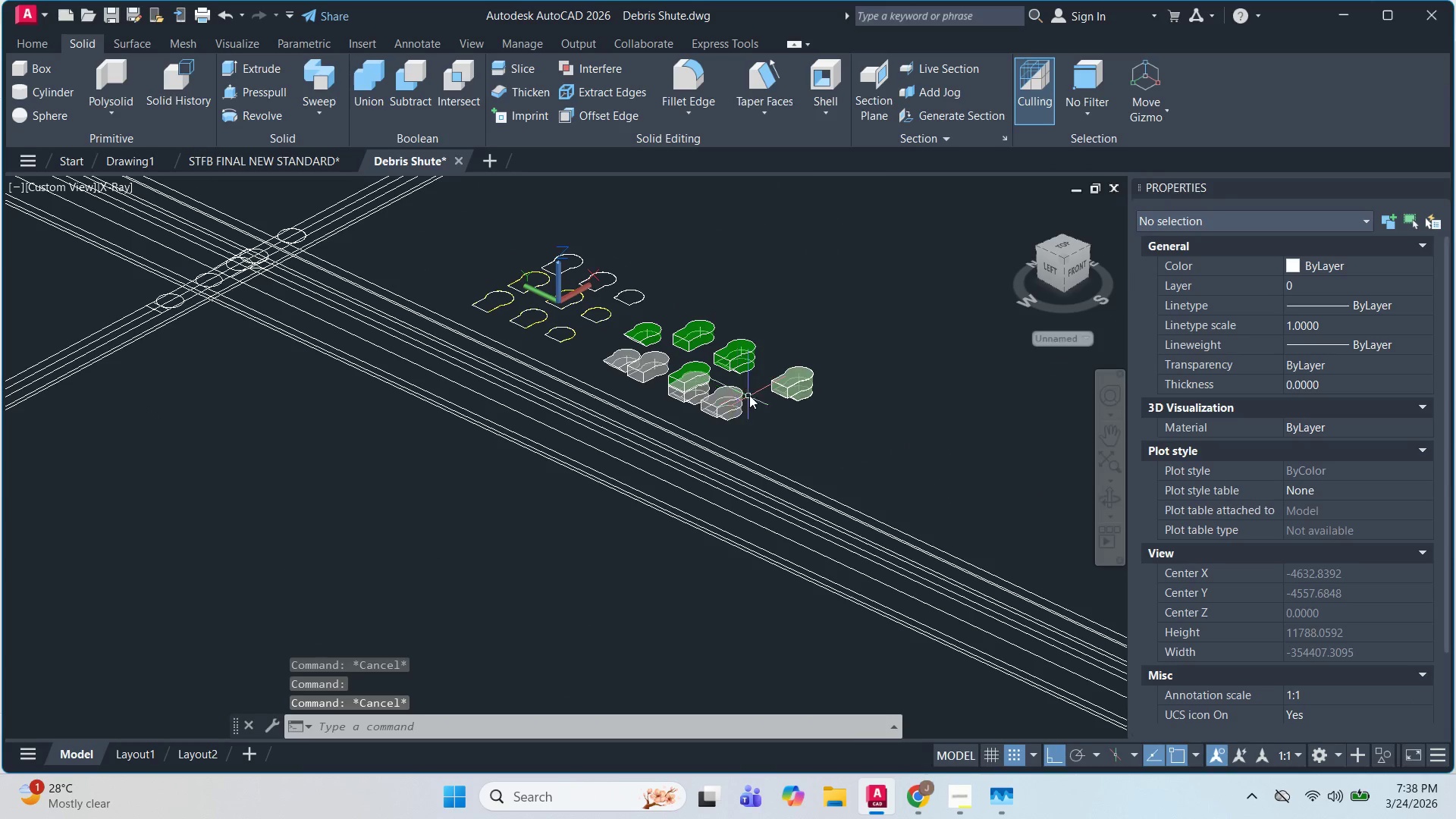 
key(Control+Z)
 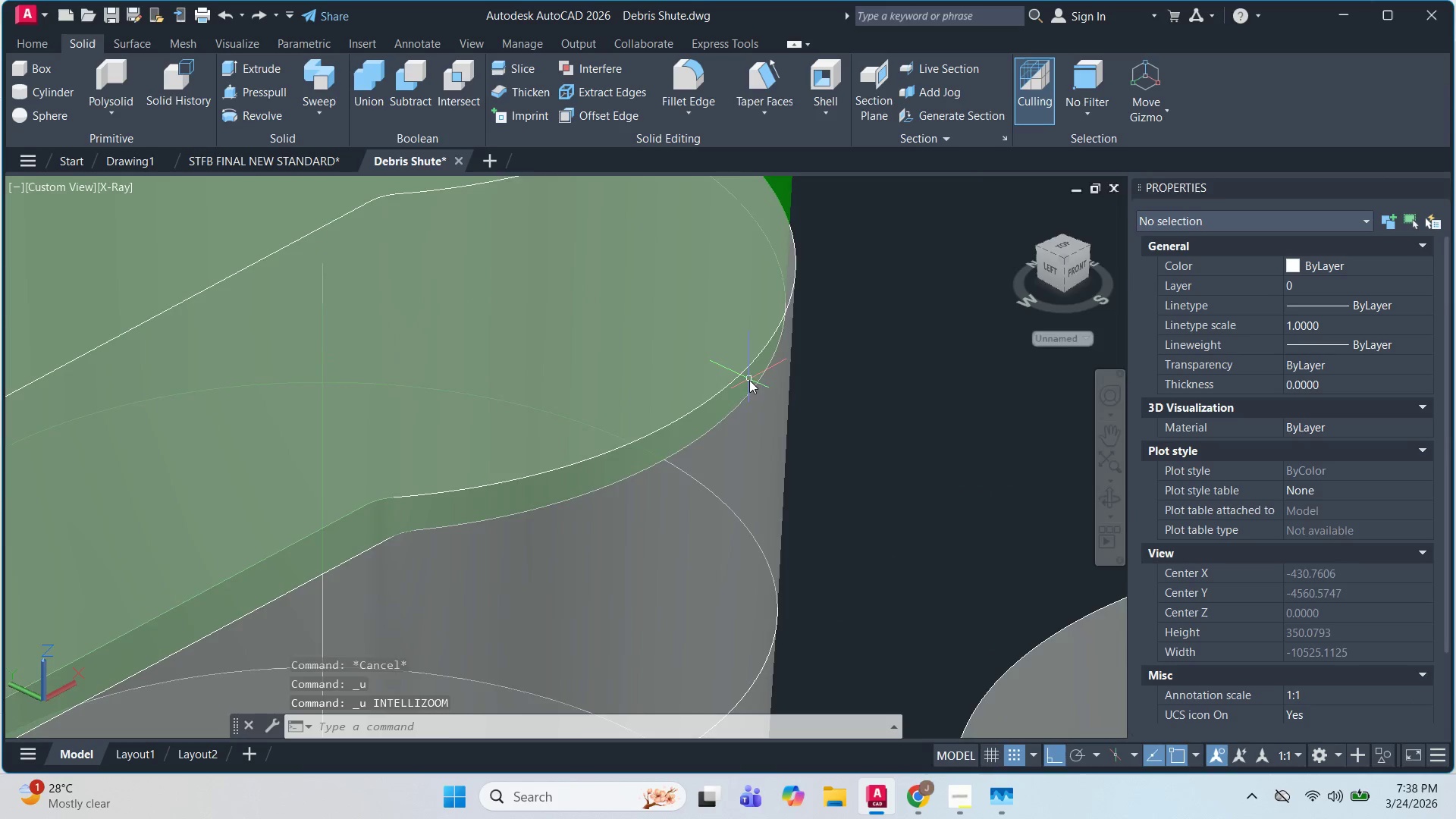 
key(Control+Z)
 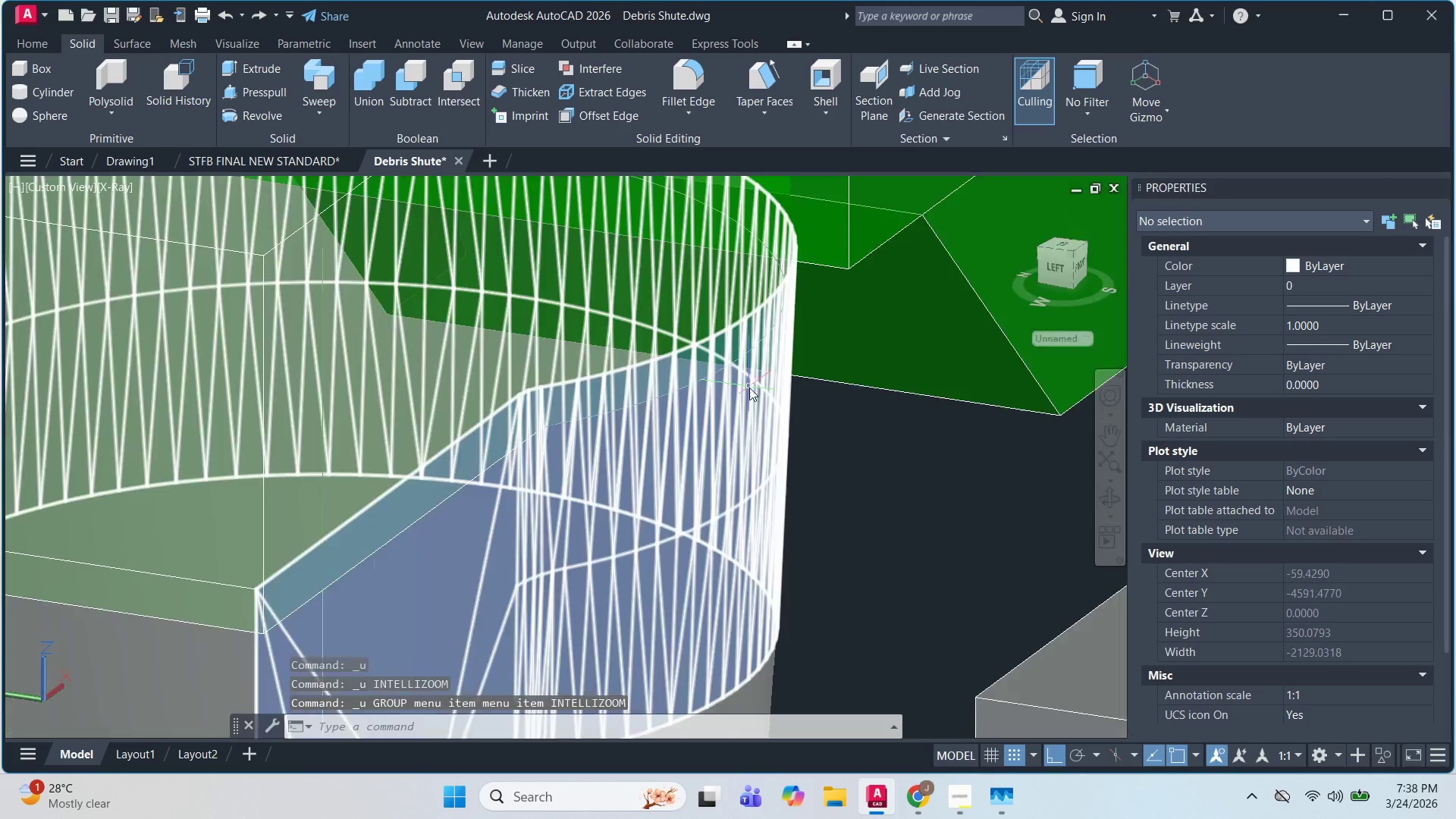 
key(Control+Z)
 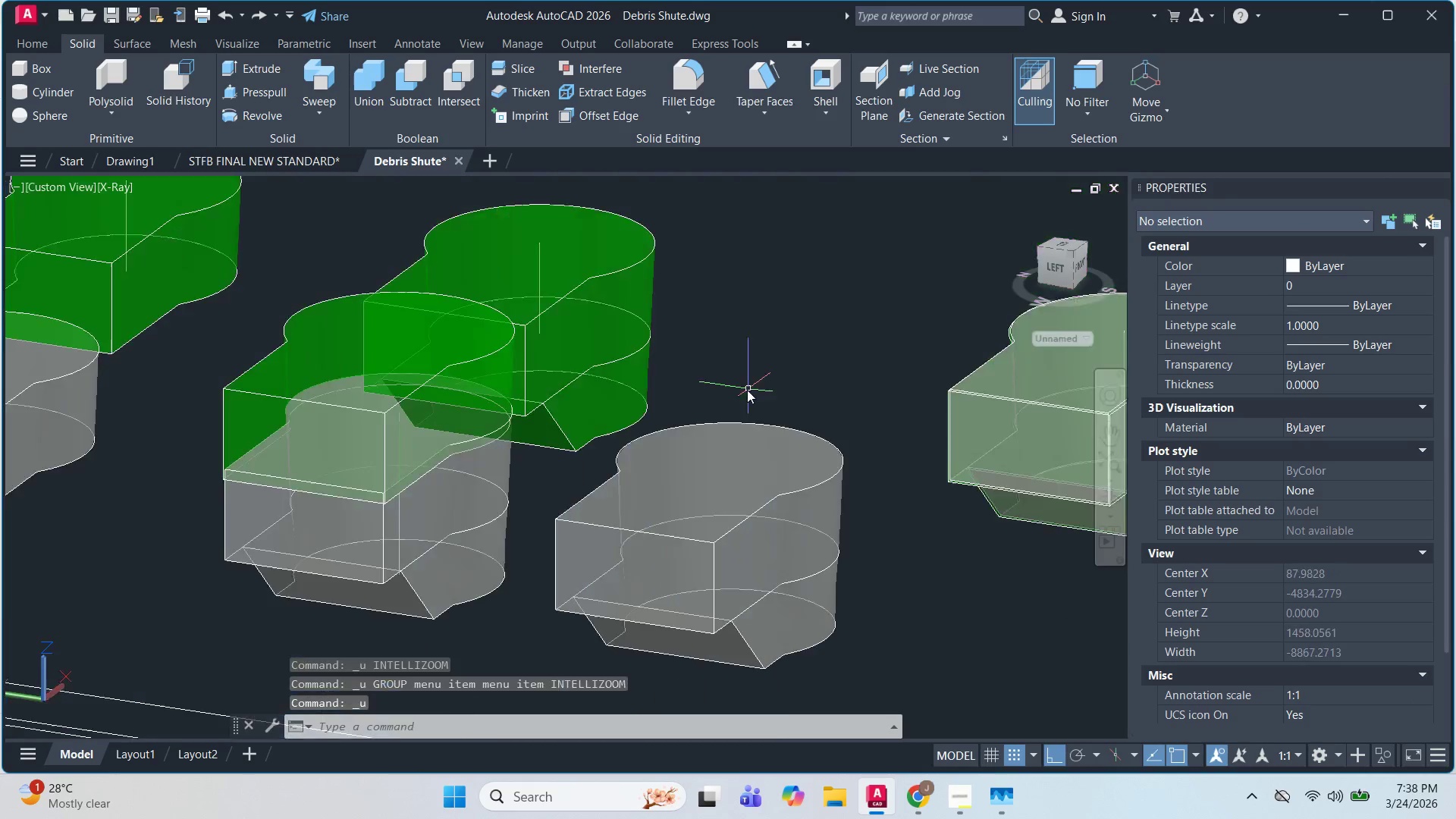 
key(Control+Z)
 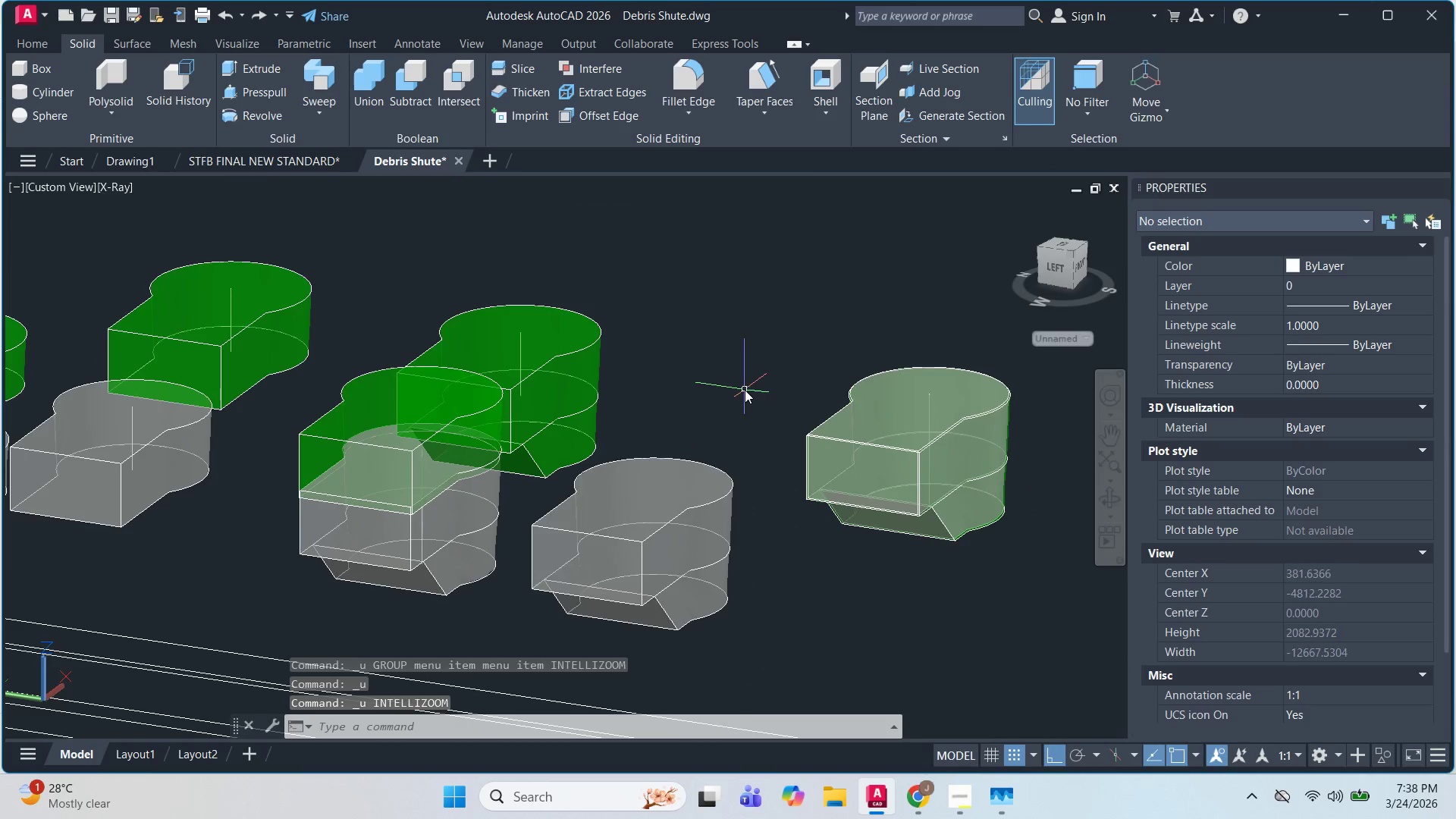 
key(Control+Z)
 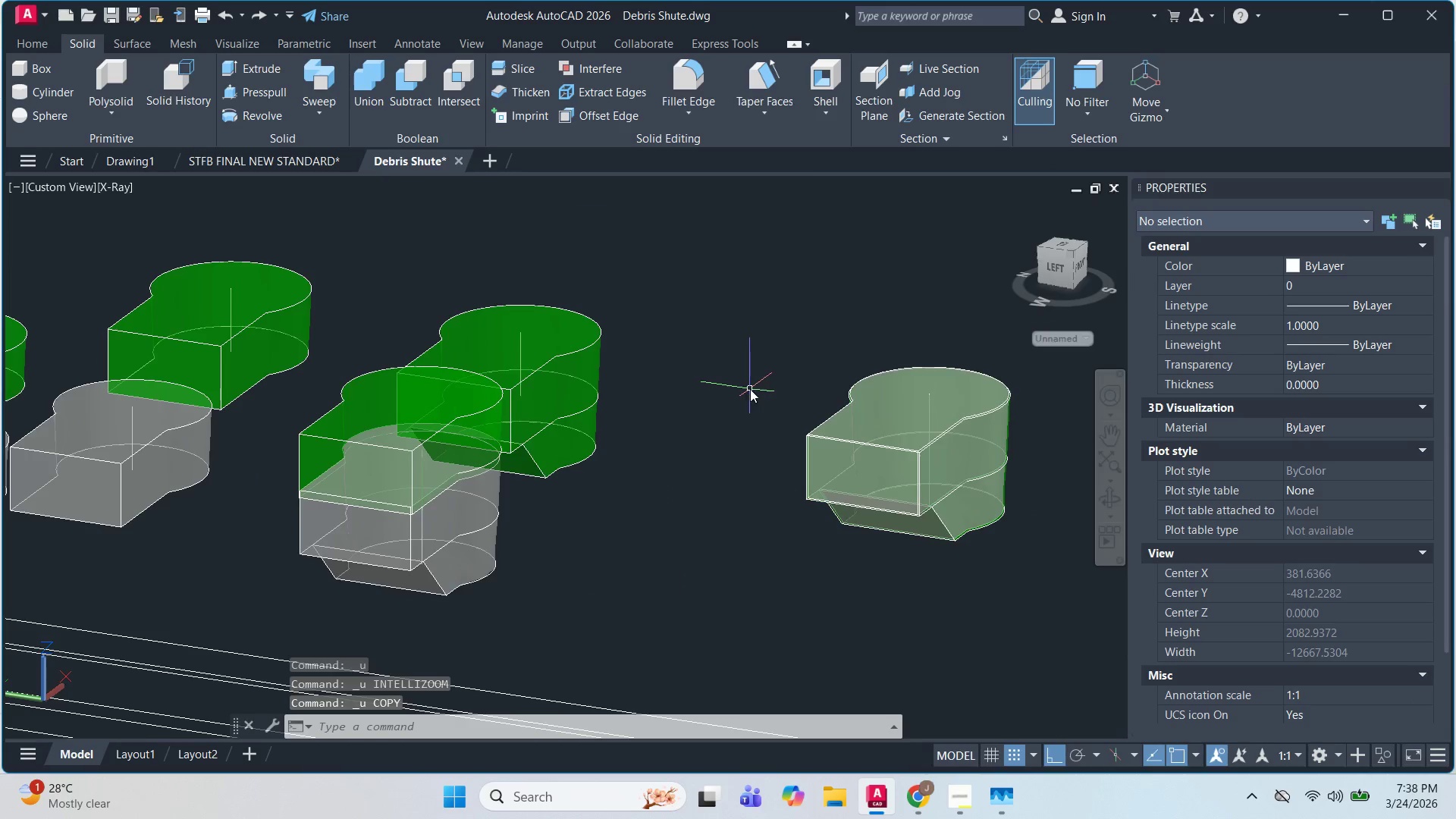 
key(Control+Z)
 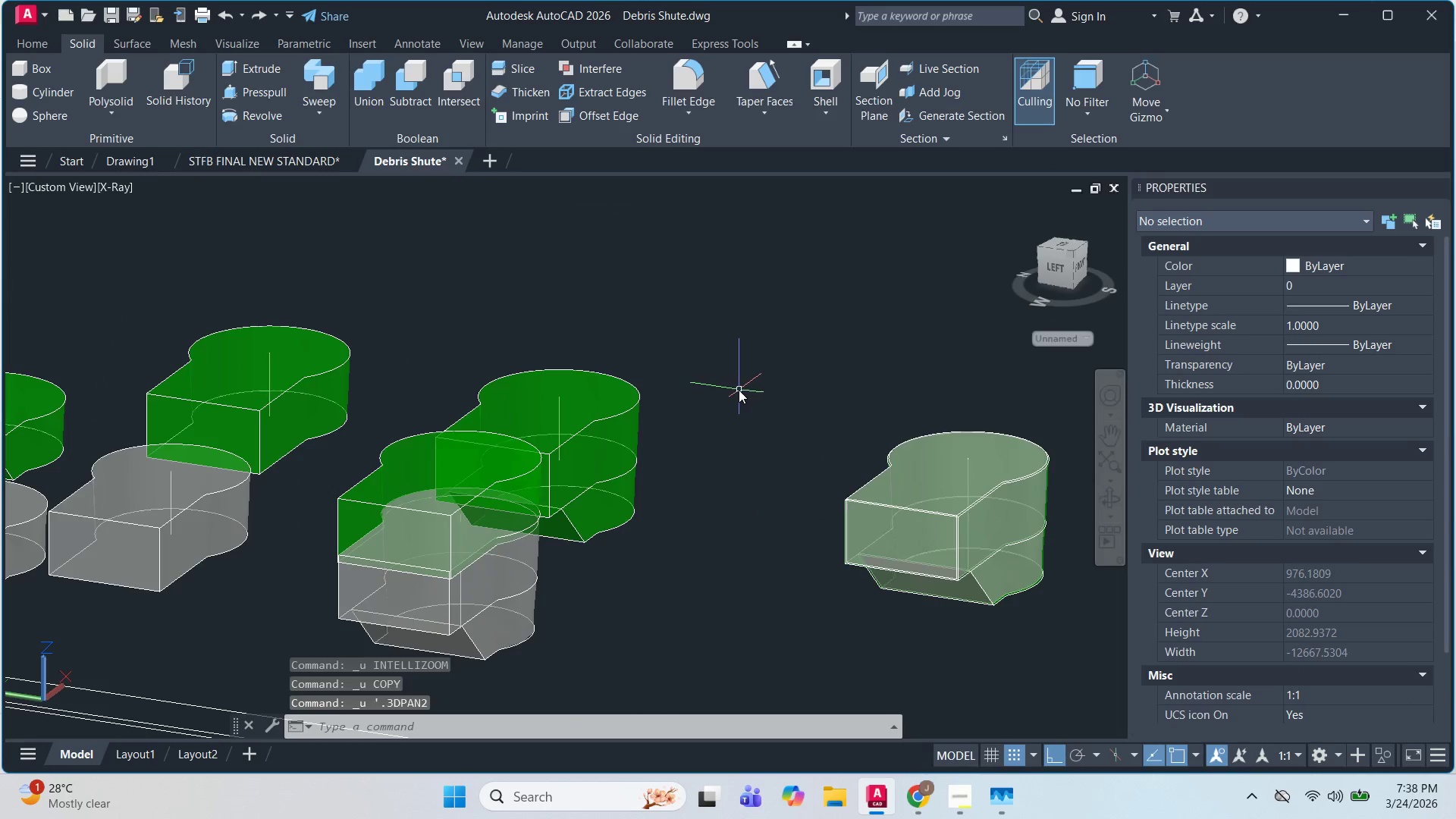 
key(Control+Z)
 